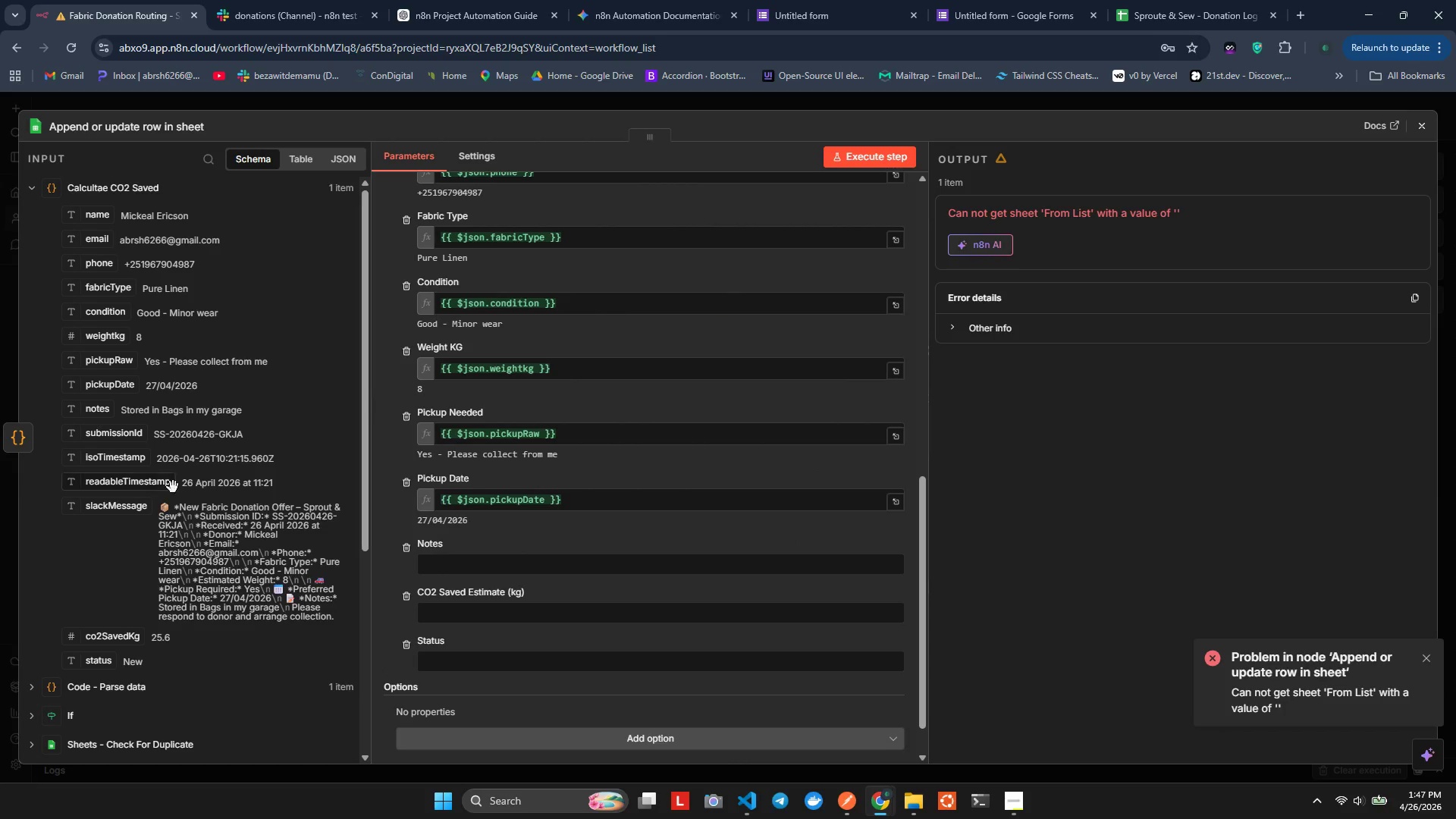 
left_click_drag(start_coordinate=[88, 413], to_coordinate=[458, 562])
 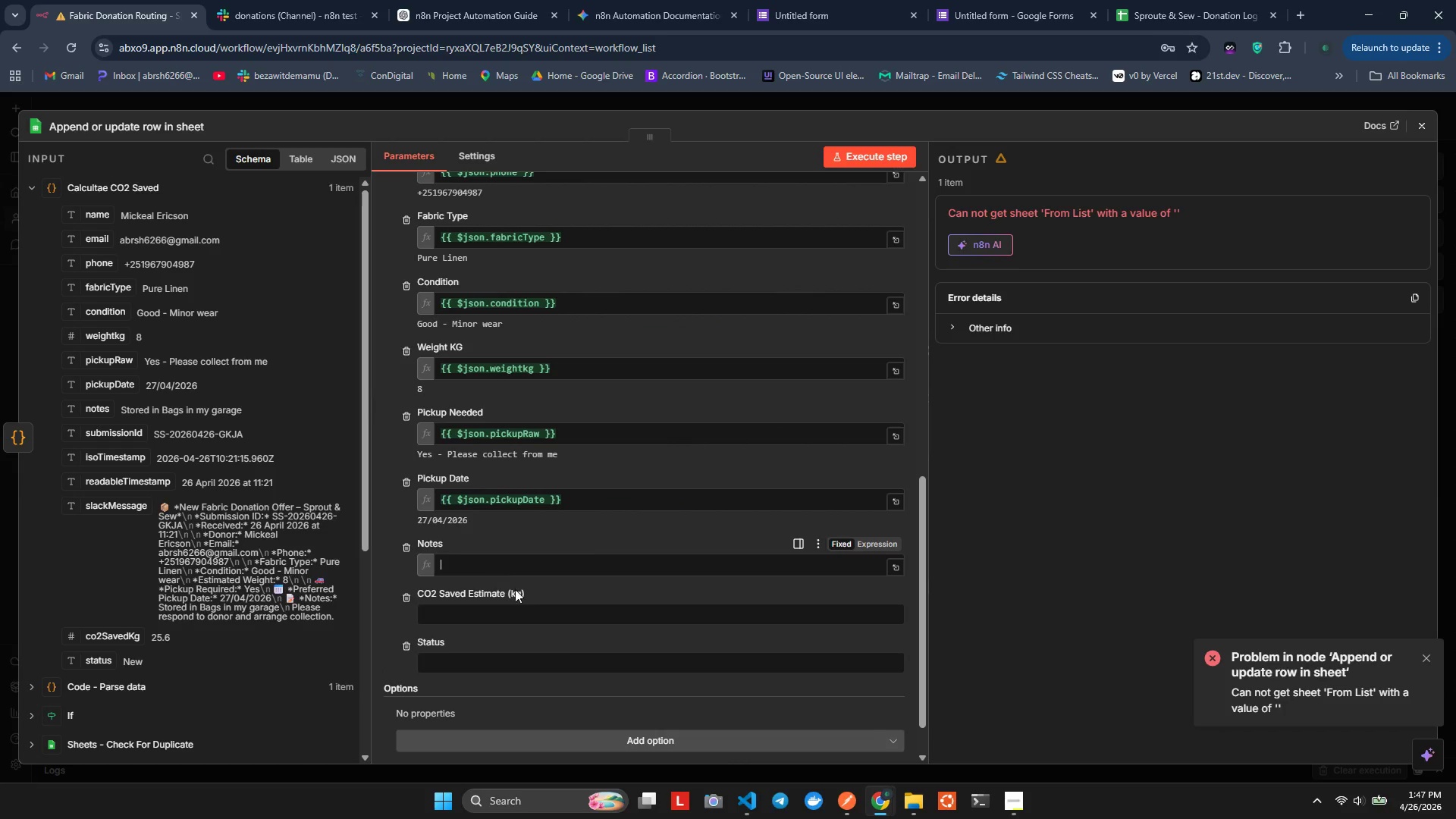 
scroll: coordinate [517, 589], scroll_direction: down, amount: 3.0
 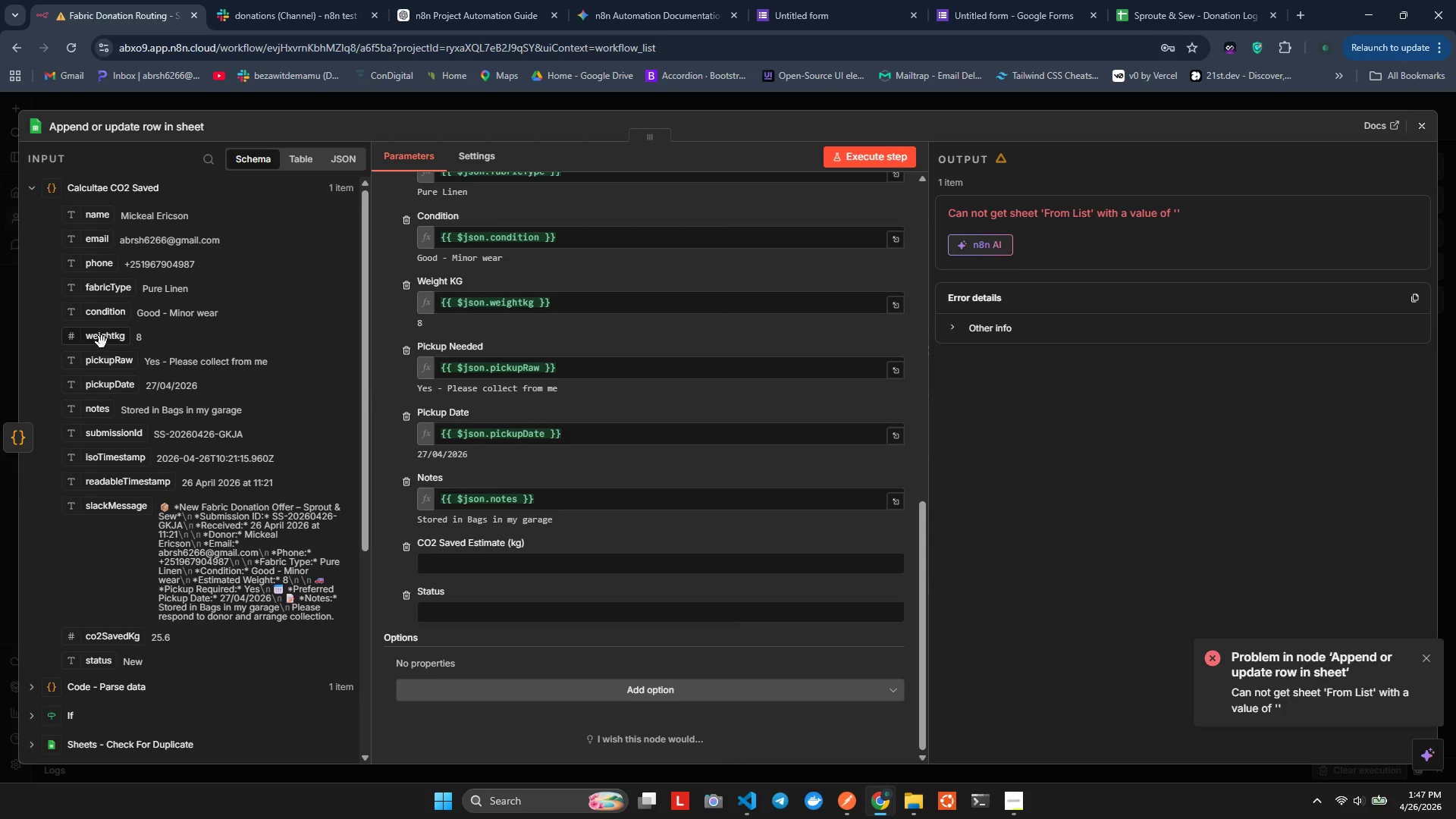 
scroll: coordinate [112, 300], scroll_direction: none, amount: 0.0
 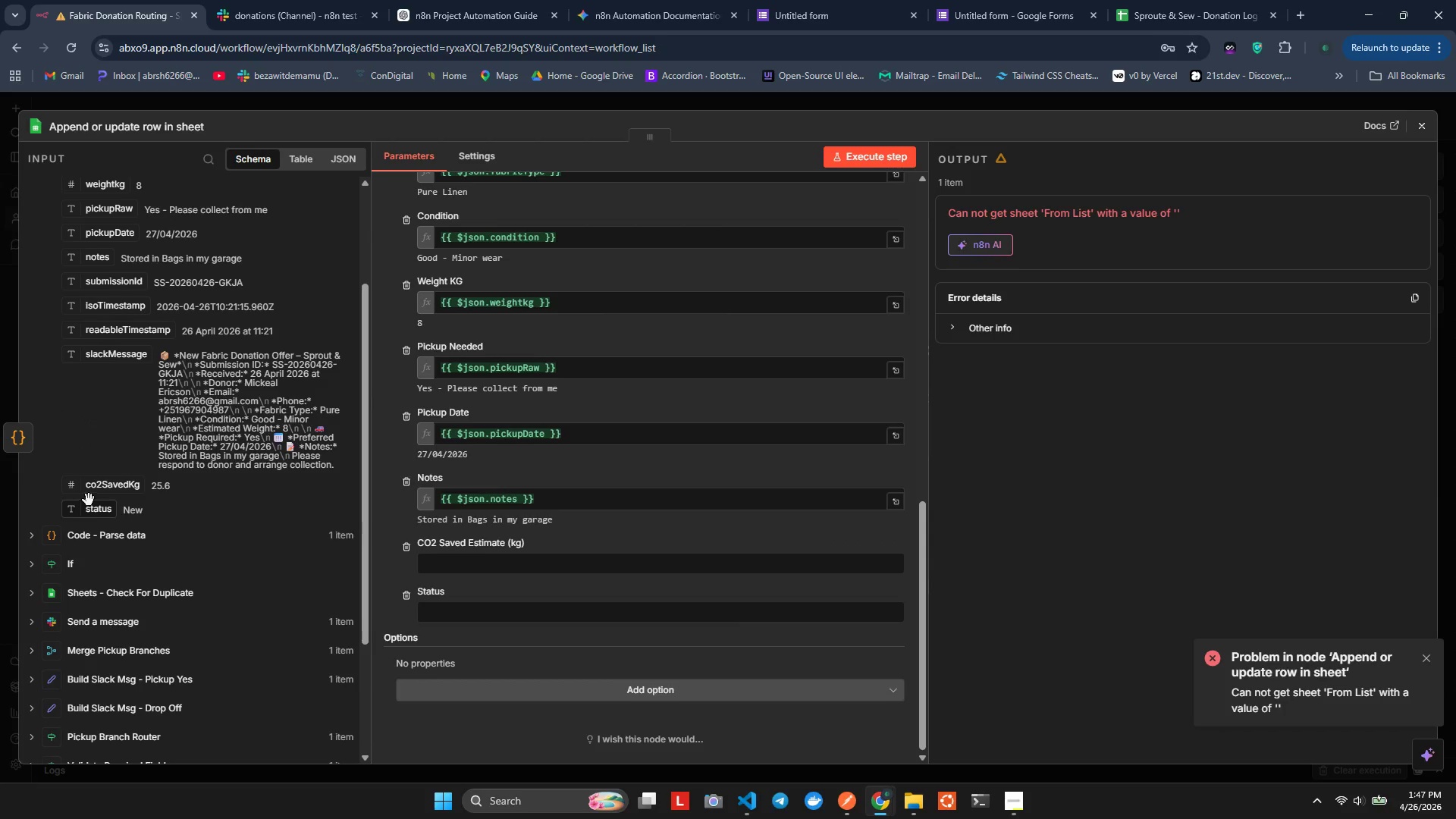 
left_click_drag(start_coordinate=[89, 495], to_coordinate=[100, 494])
 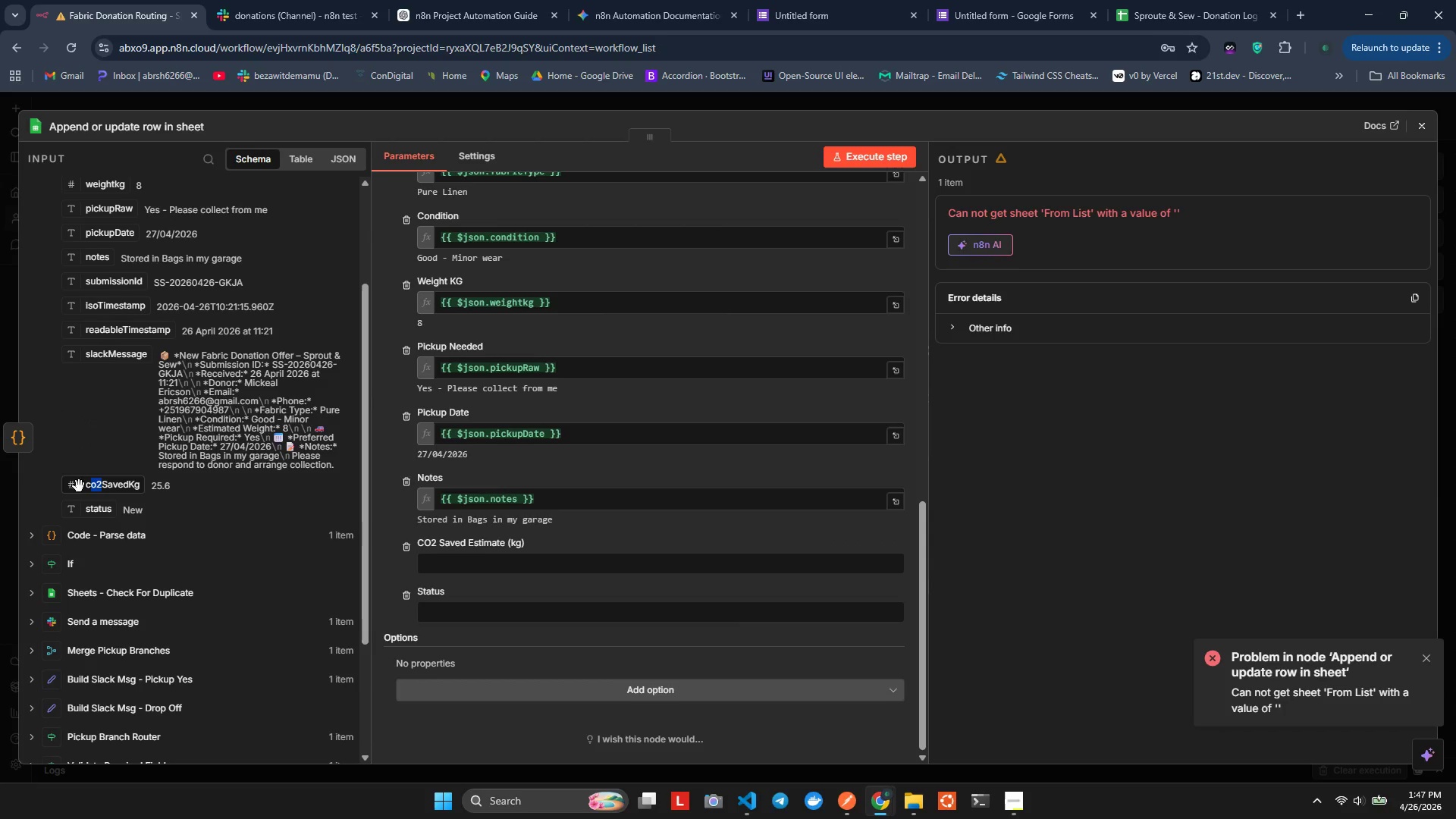 
left_click_drag(start_coordinate=[79, 486], to_coordinate=[453, 560])
 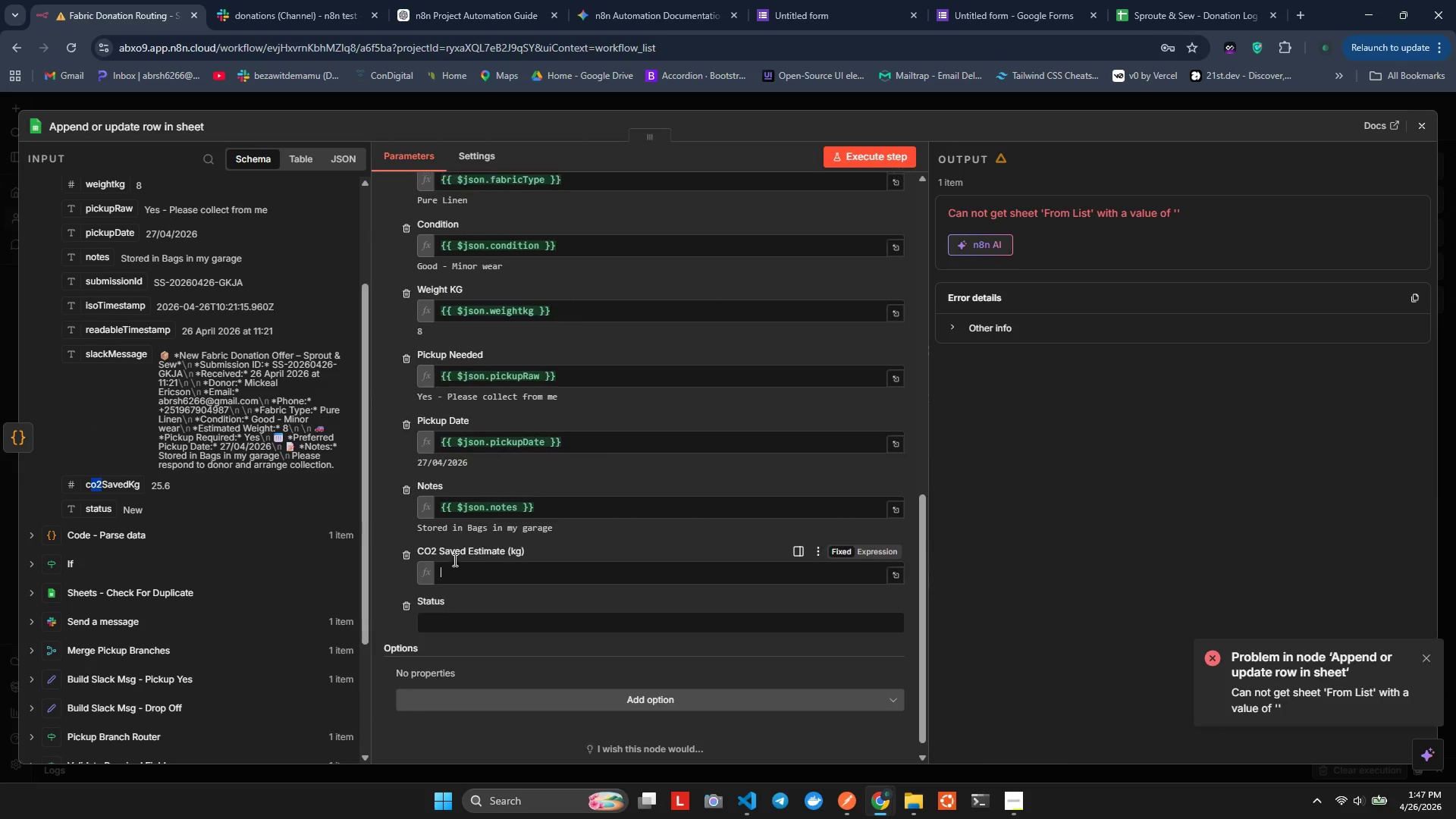 
scroll: coordinate [453, 560], scroll_direction: none, amount: 0.0
 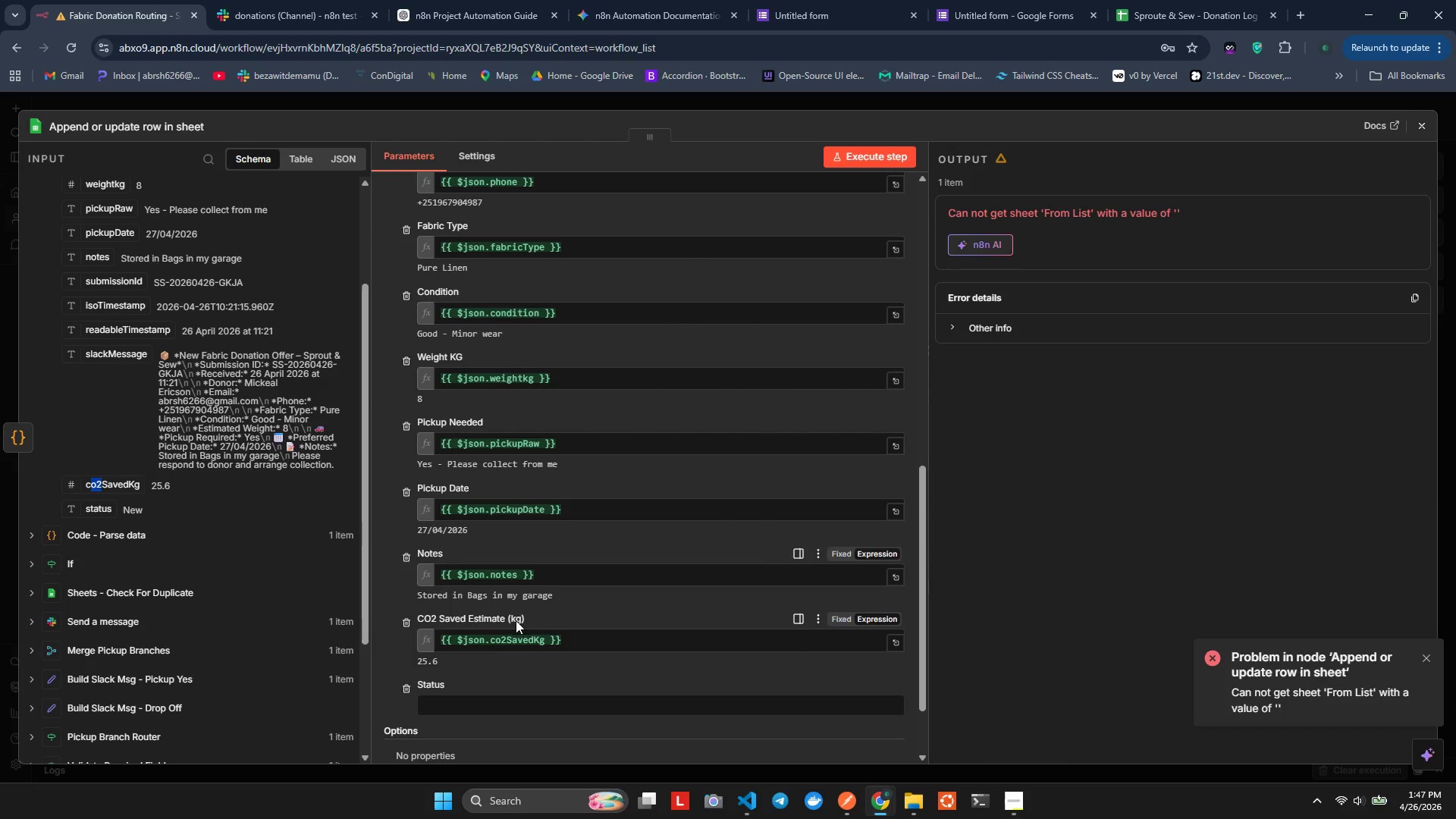 
scroll: coordinate [516, 614], scroll_direction: down, amount: 2.0
 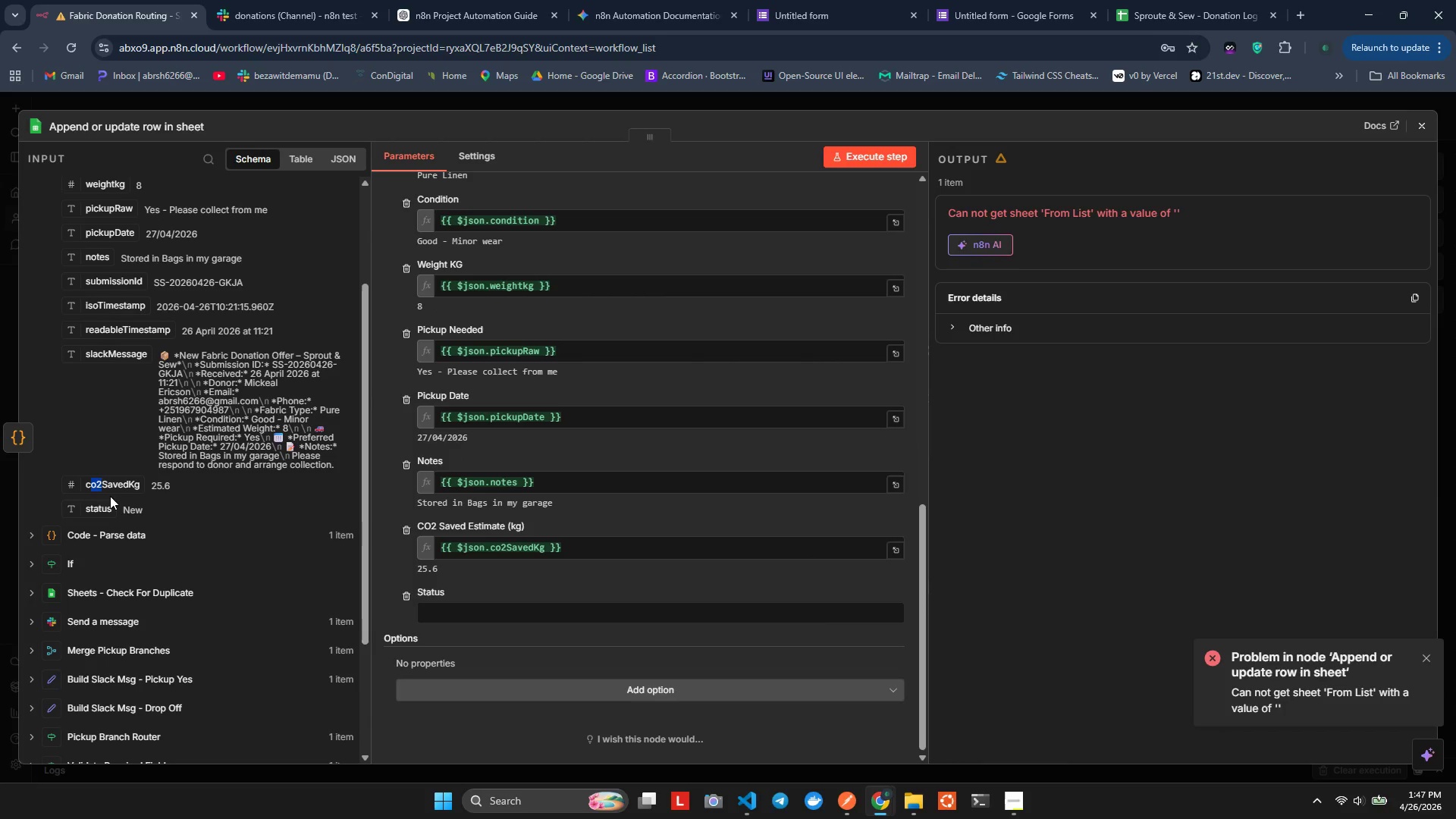 
left_click_drag(start_coordinate=[96, 514], to_coordinate=[462, 620])
 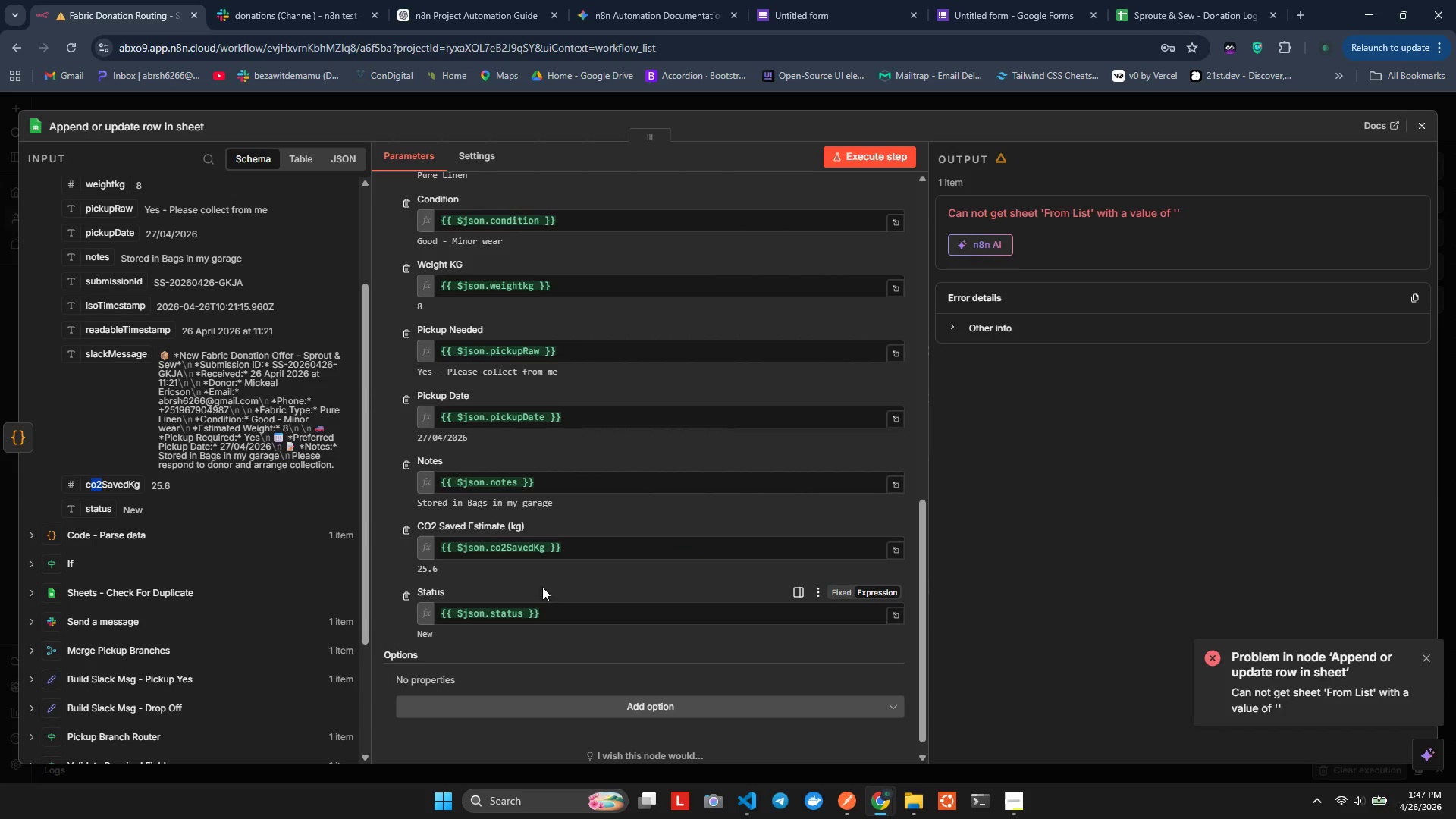 
scroll: coordinate [576, 467], scroll_direction: down, amount: 4.0
 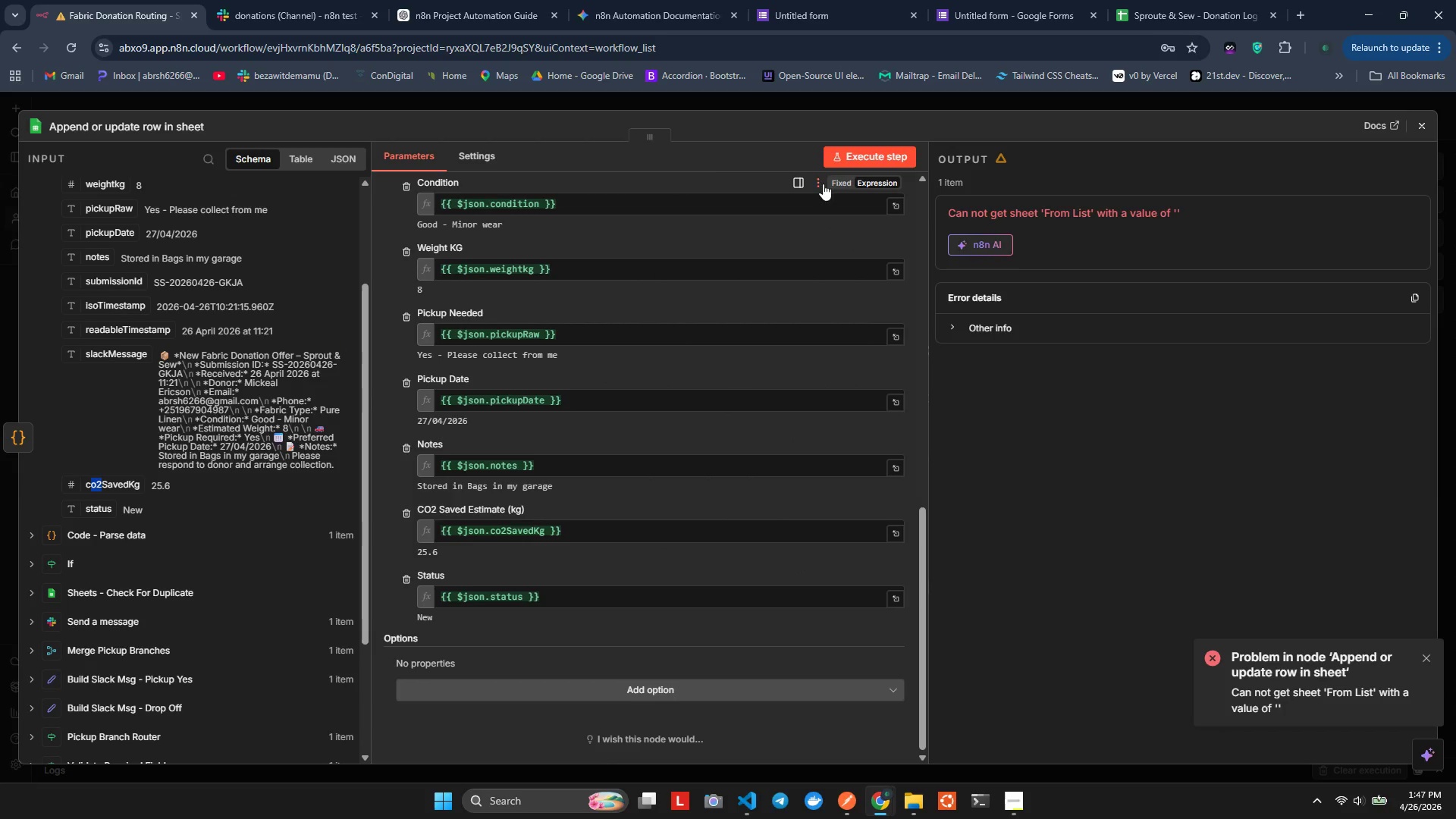 
left_click([845, 163])
 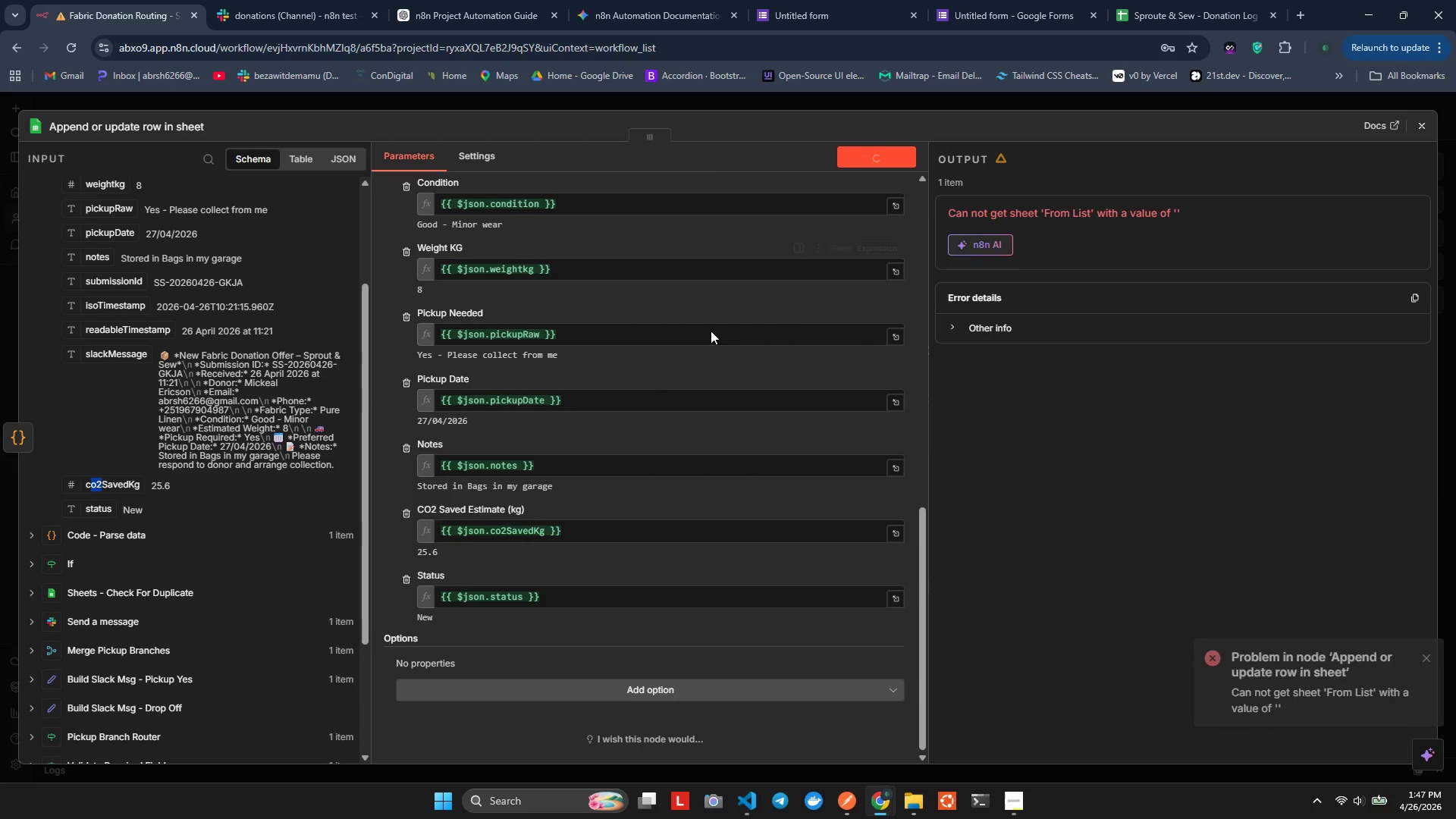 
scroll: coordinate [639, 382], scroll_direction: up, amount: 6.0
 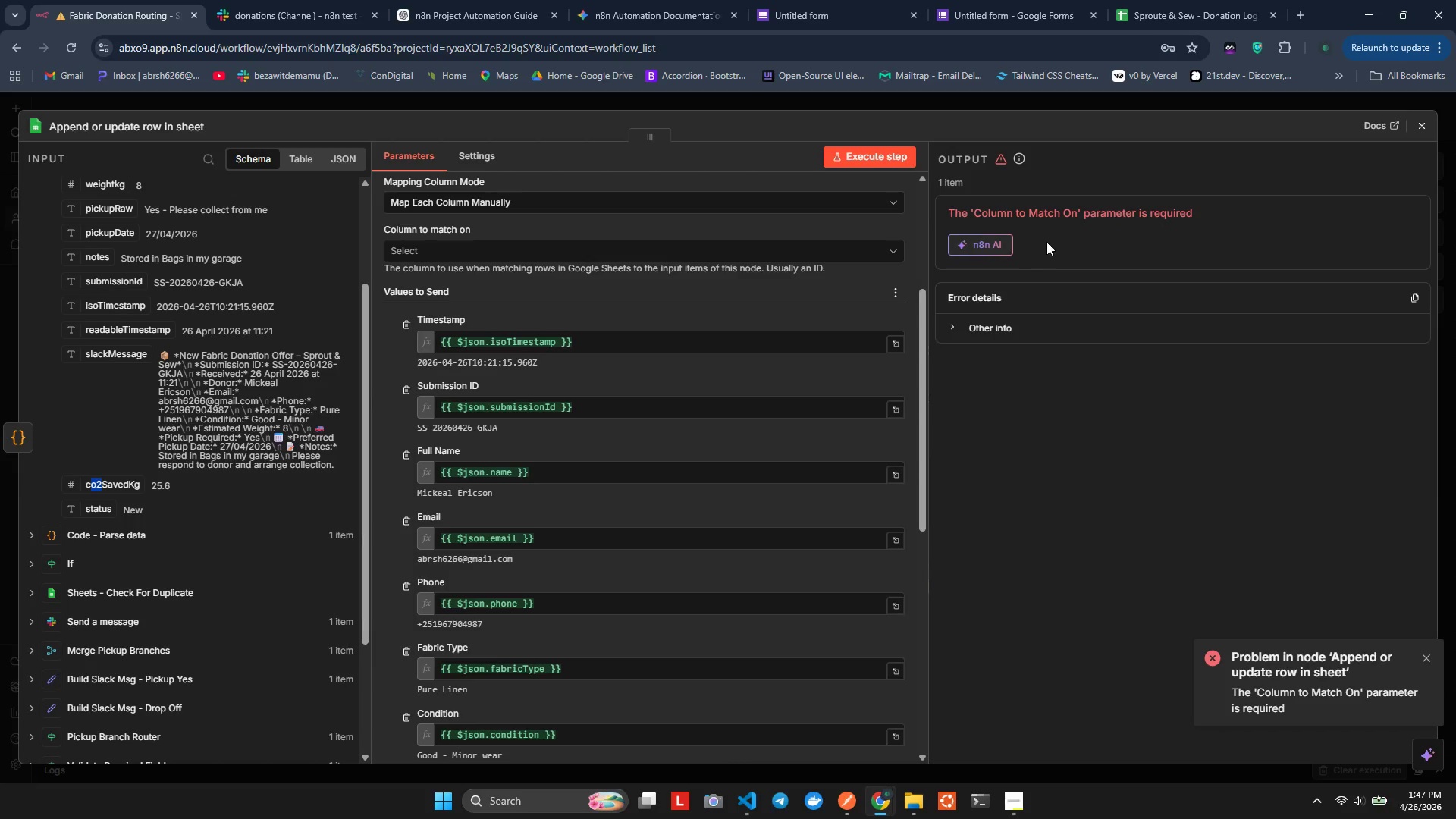 
wait(5.64)
 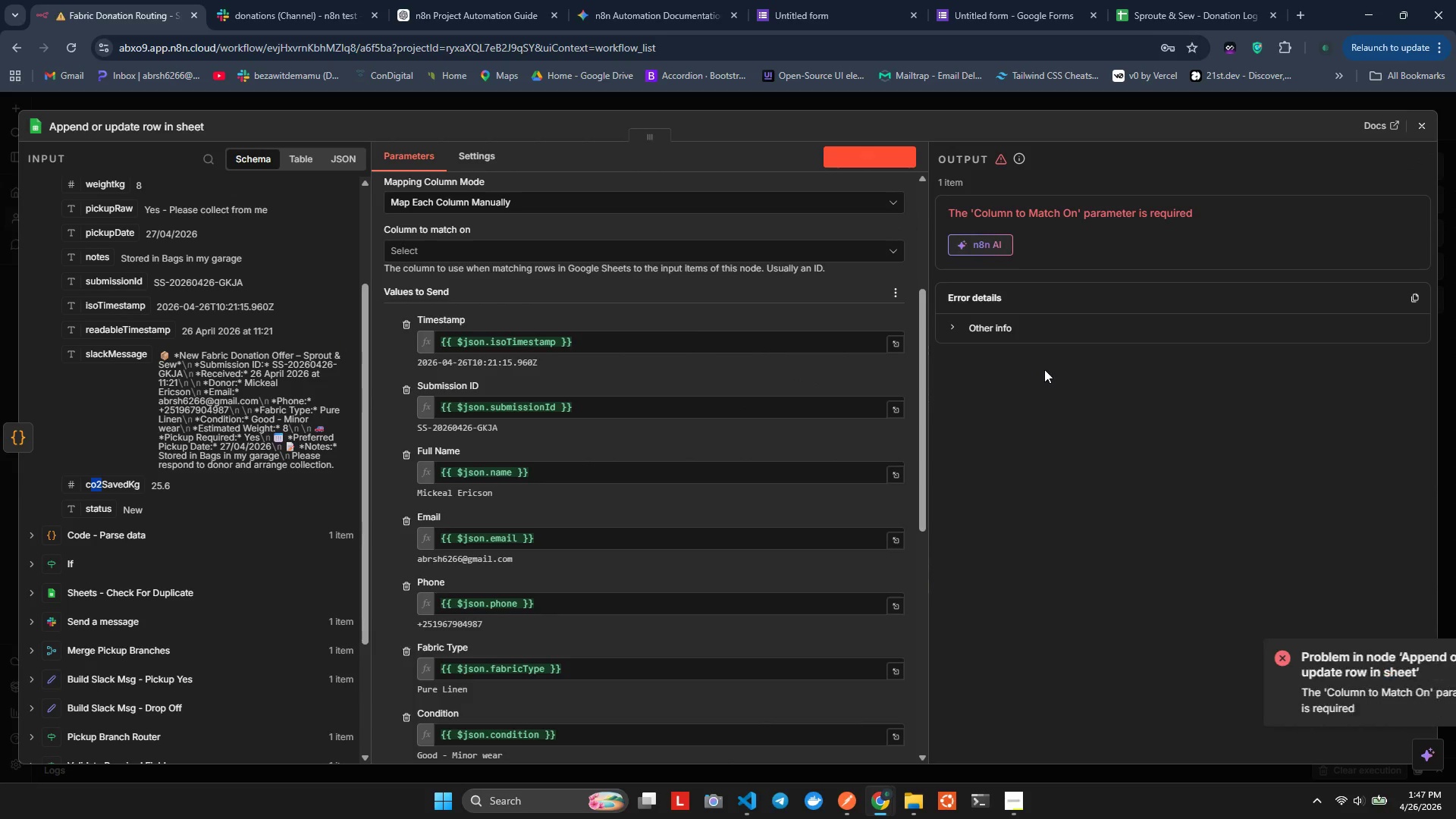 
scroll: coordinate [576, 340], scroll_direction: up, amount: 1.0
 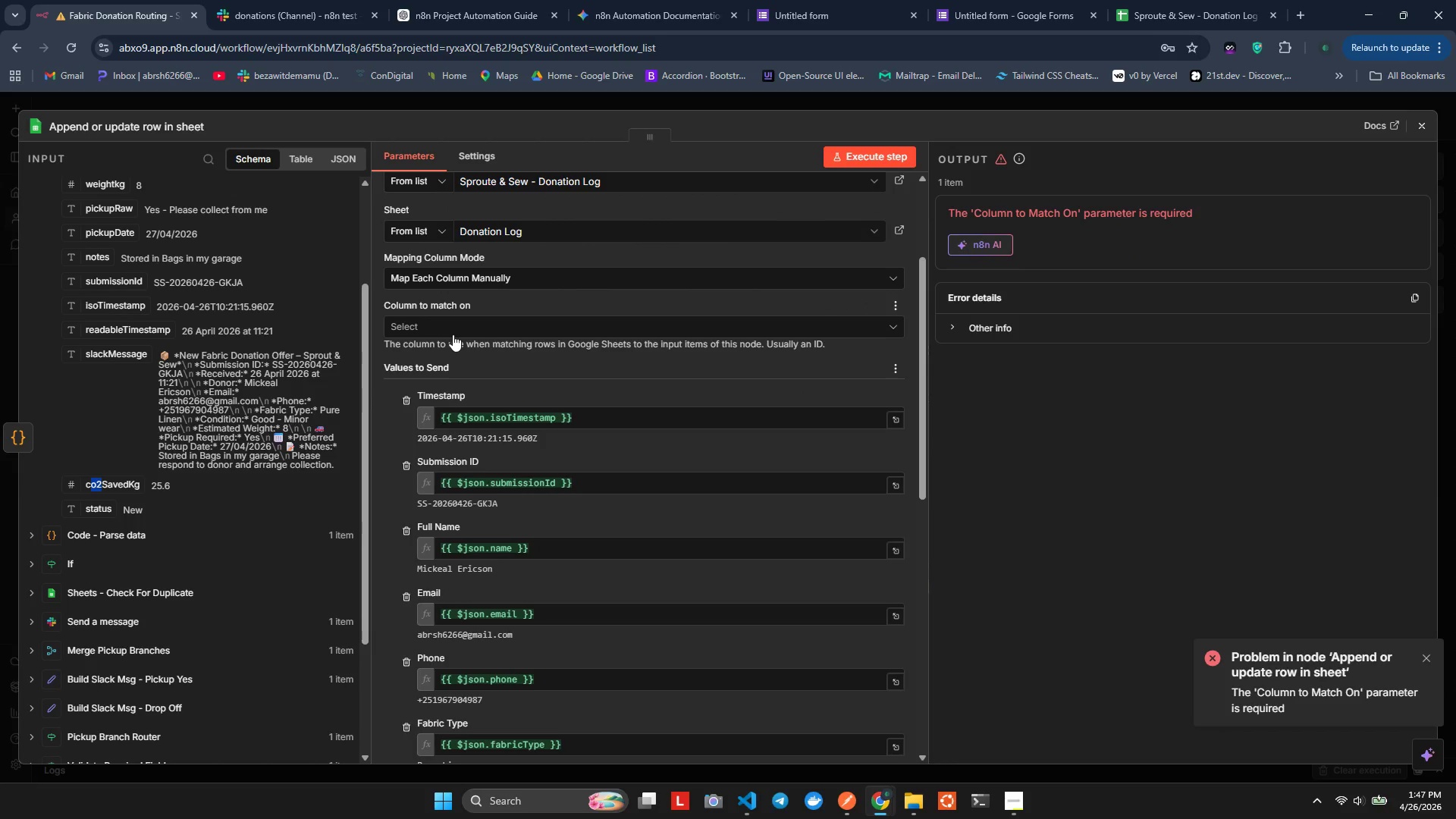 
left_click([453, 334])
 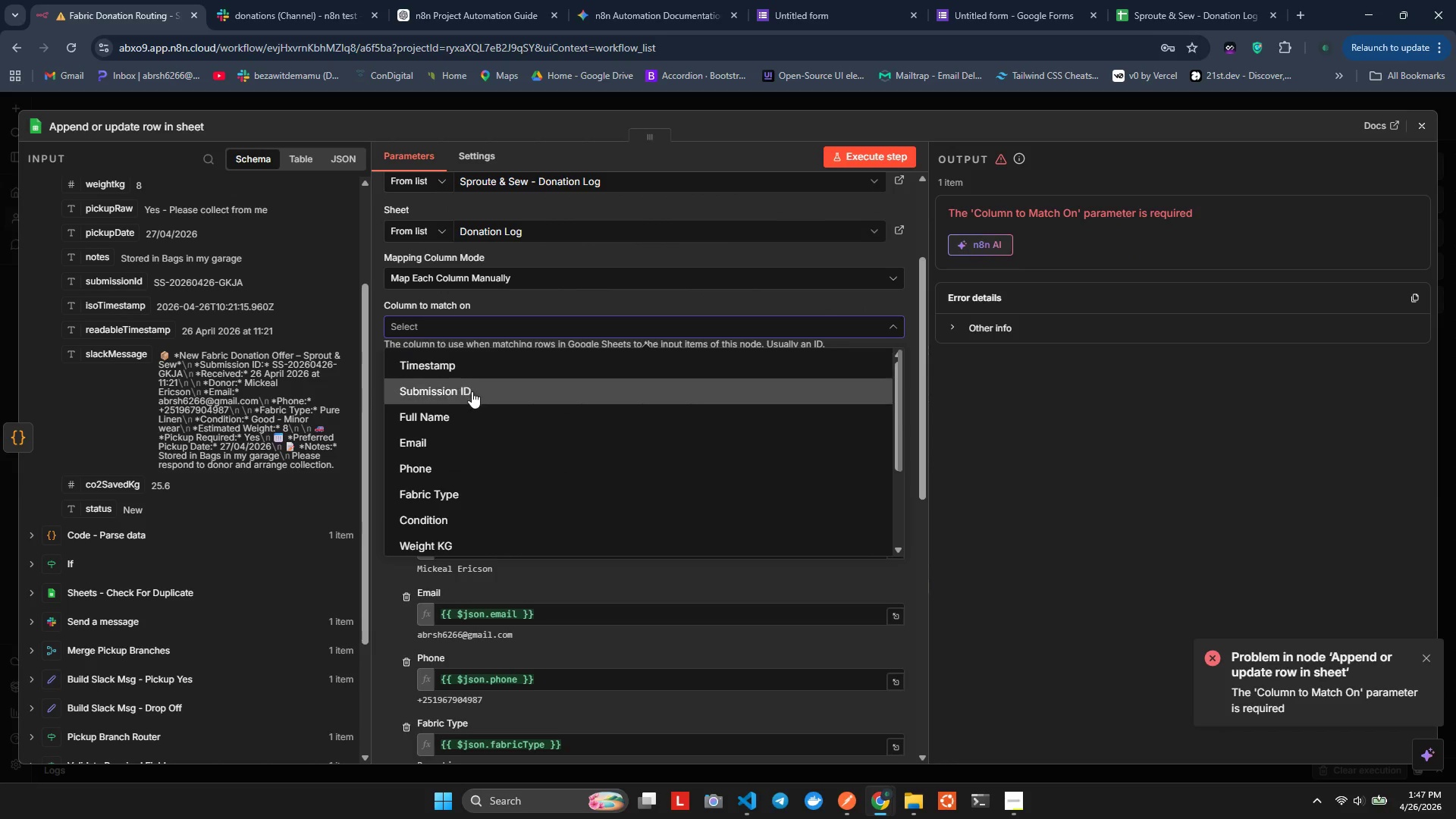 
scroll: coordinate [476, 412], scroll_direction: up, amount: 4.0
 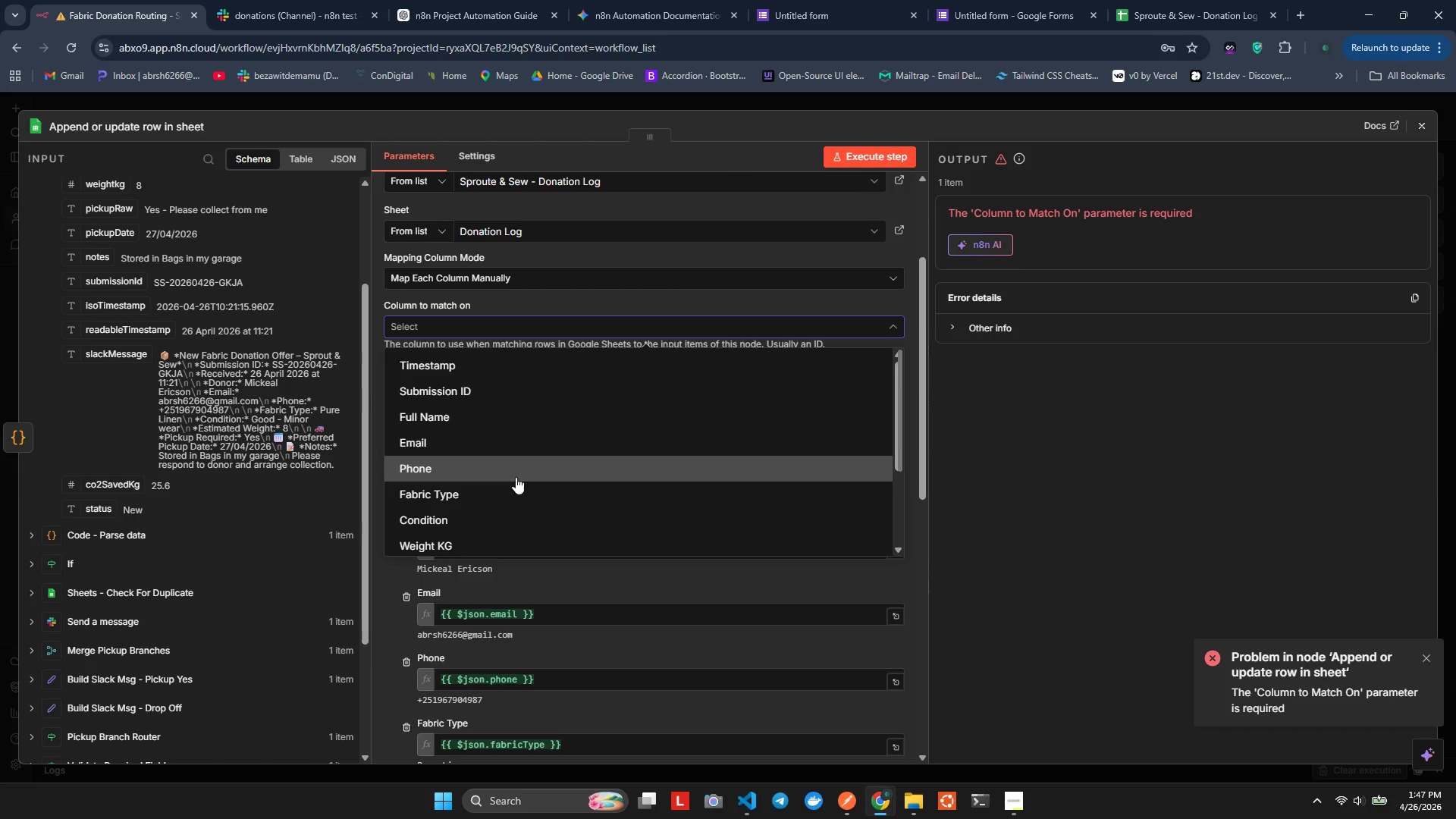 
wait(5.79)
 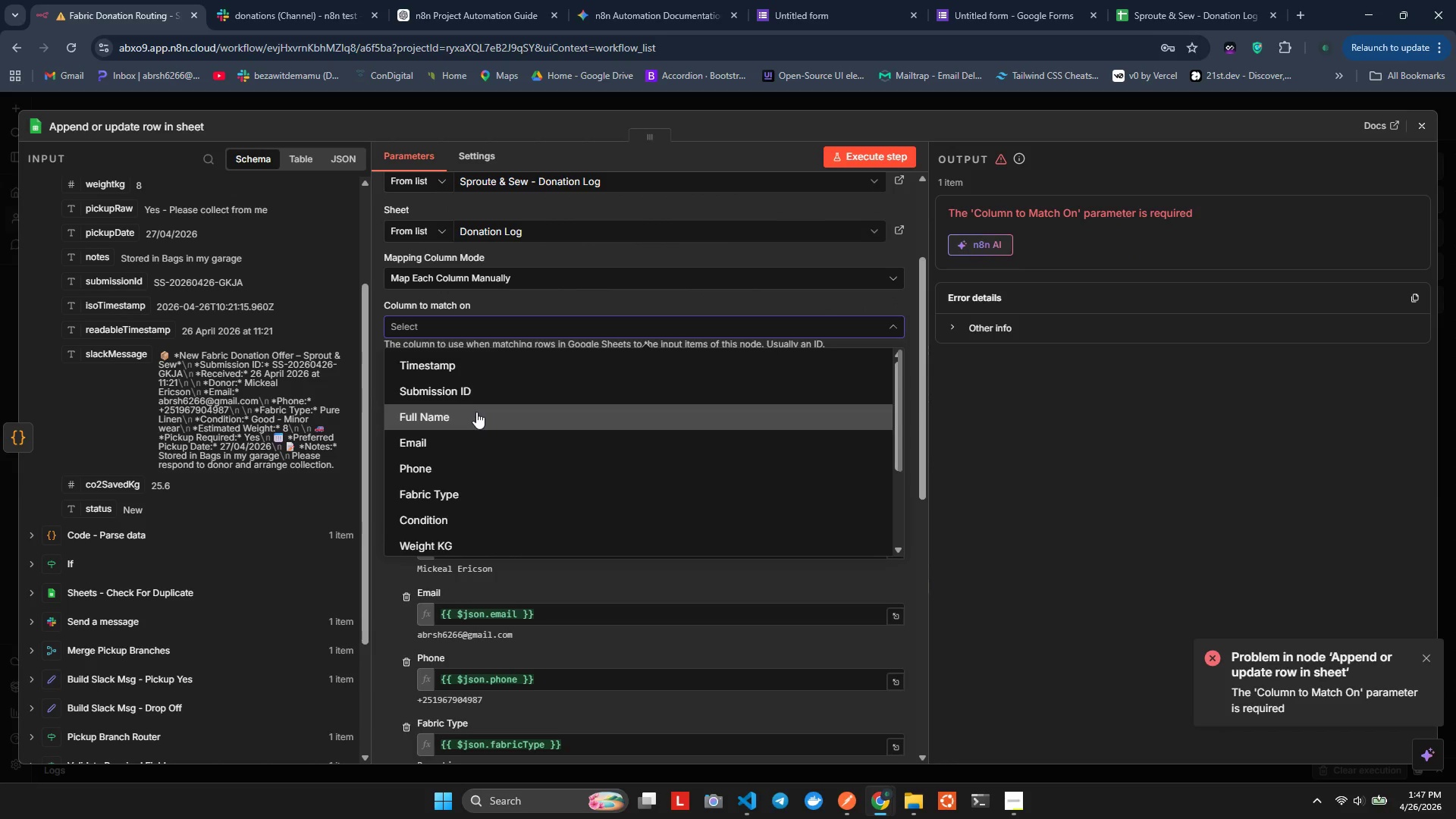 
left_click([459, 437])
 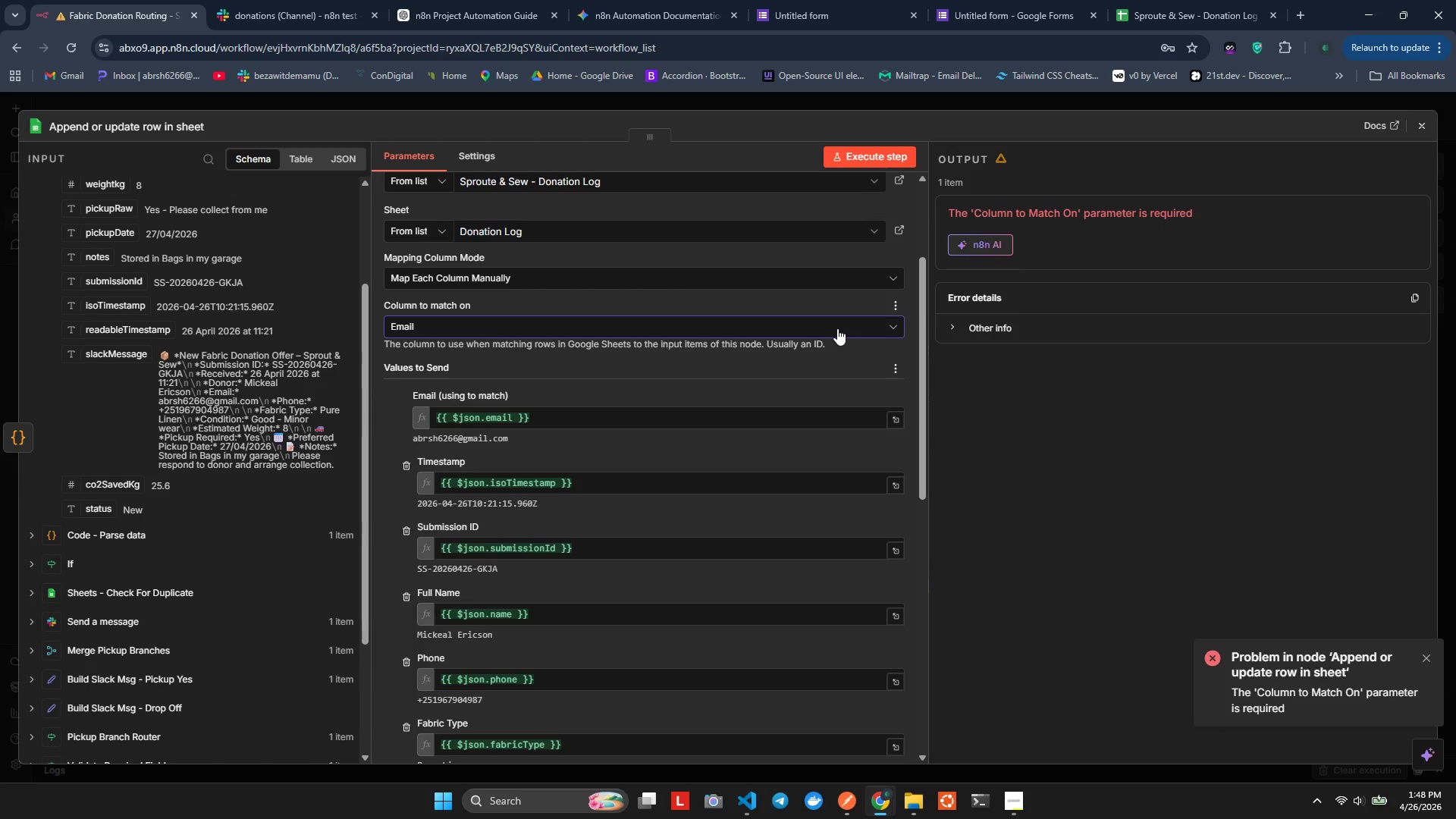 
wait(6.11)
 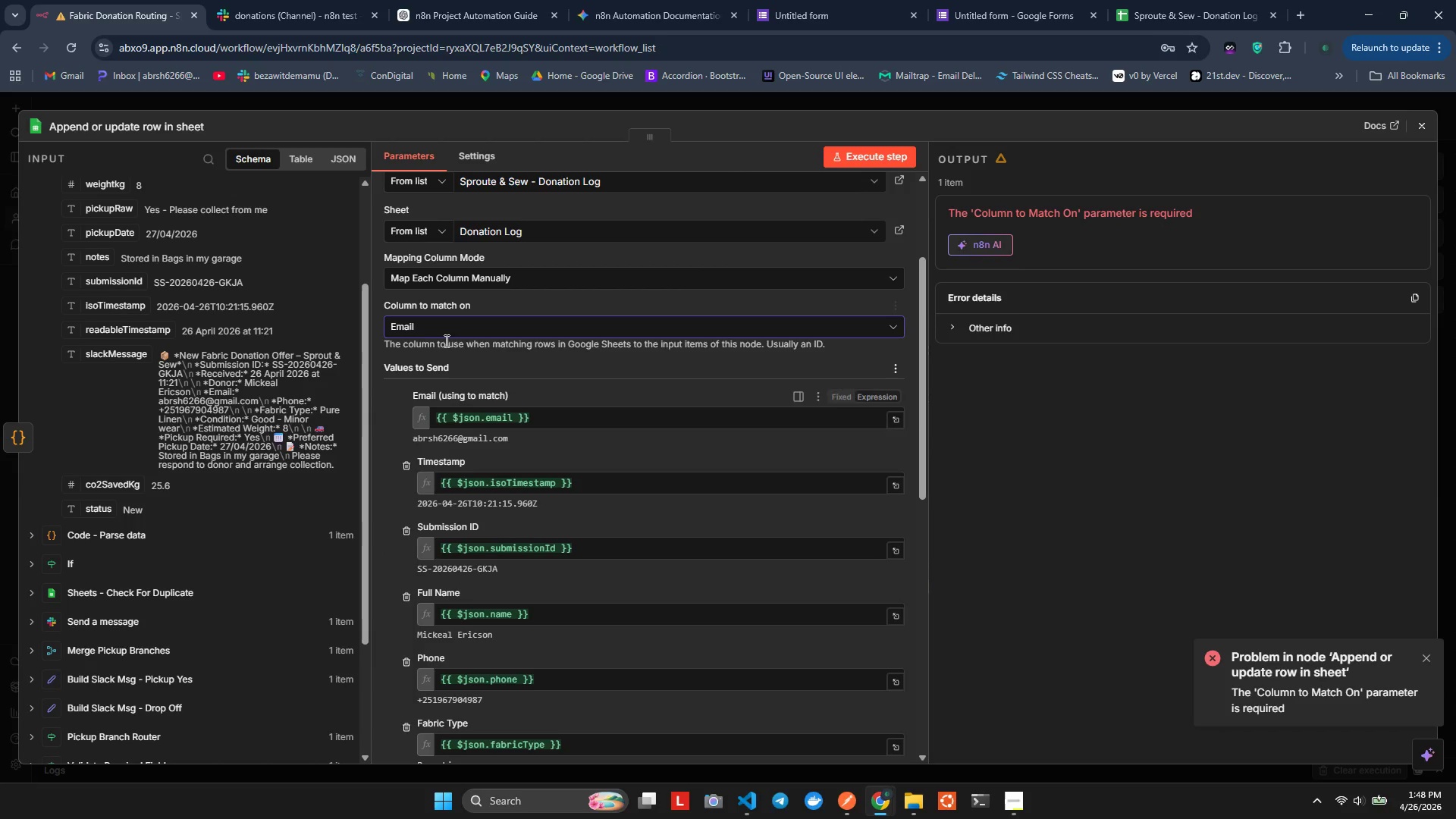 
left_click([521, 335])
 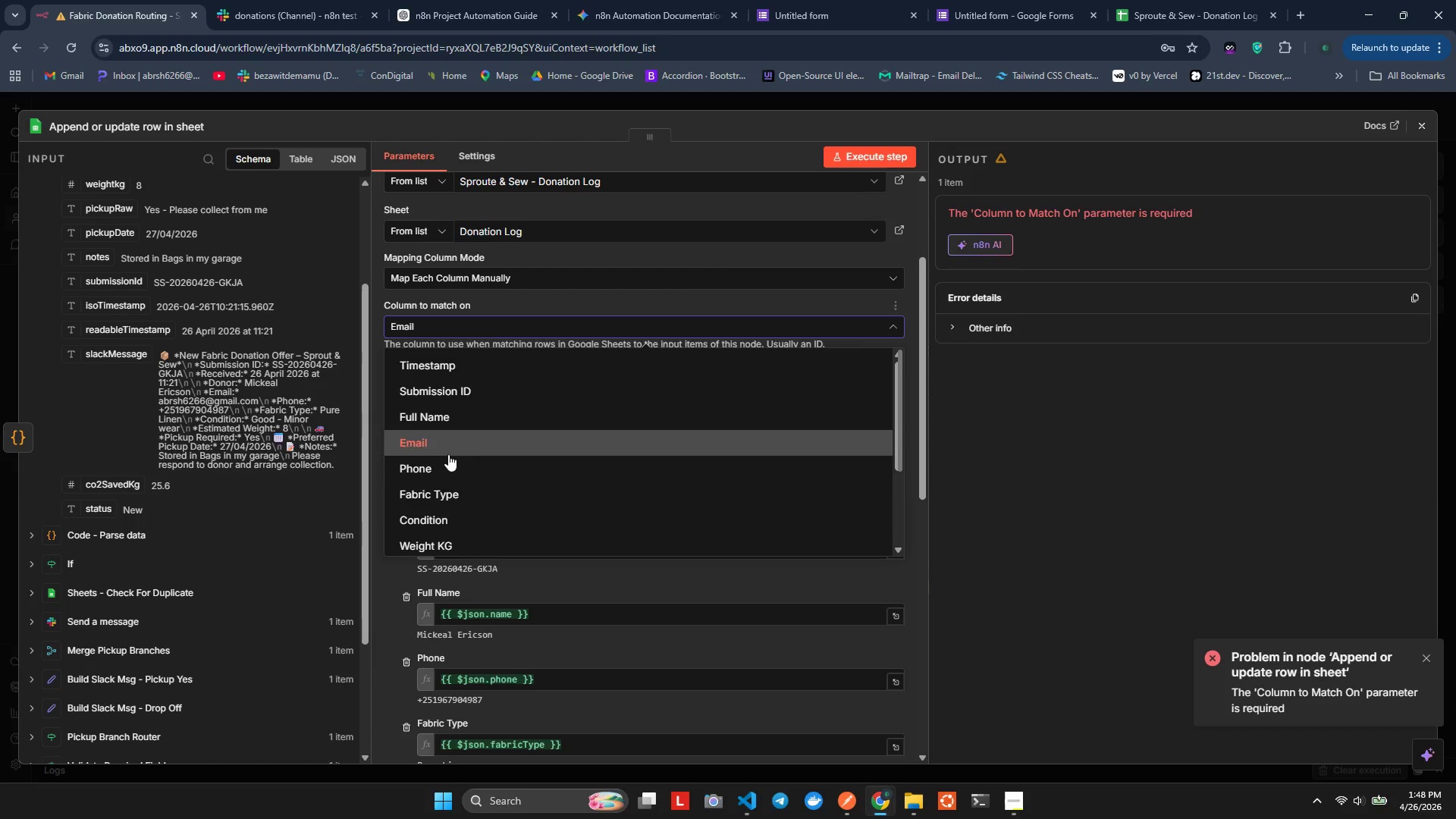 
scroll: coordinate [407, 486], scroll_direction: down, amount: 2.0
 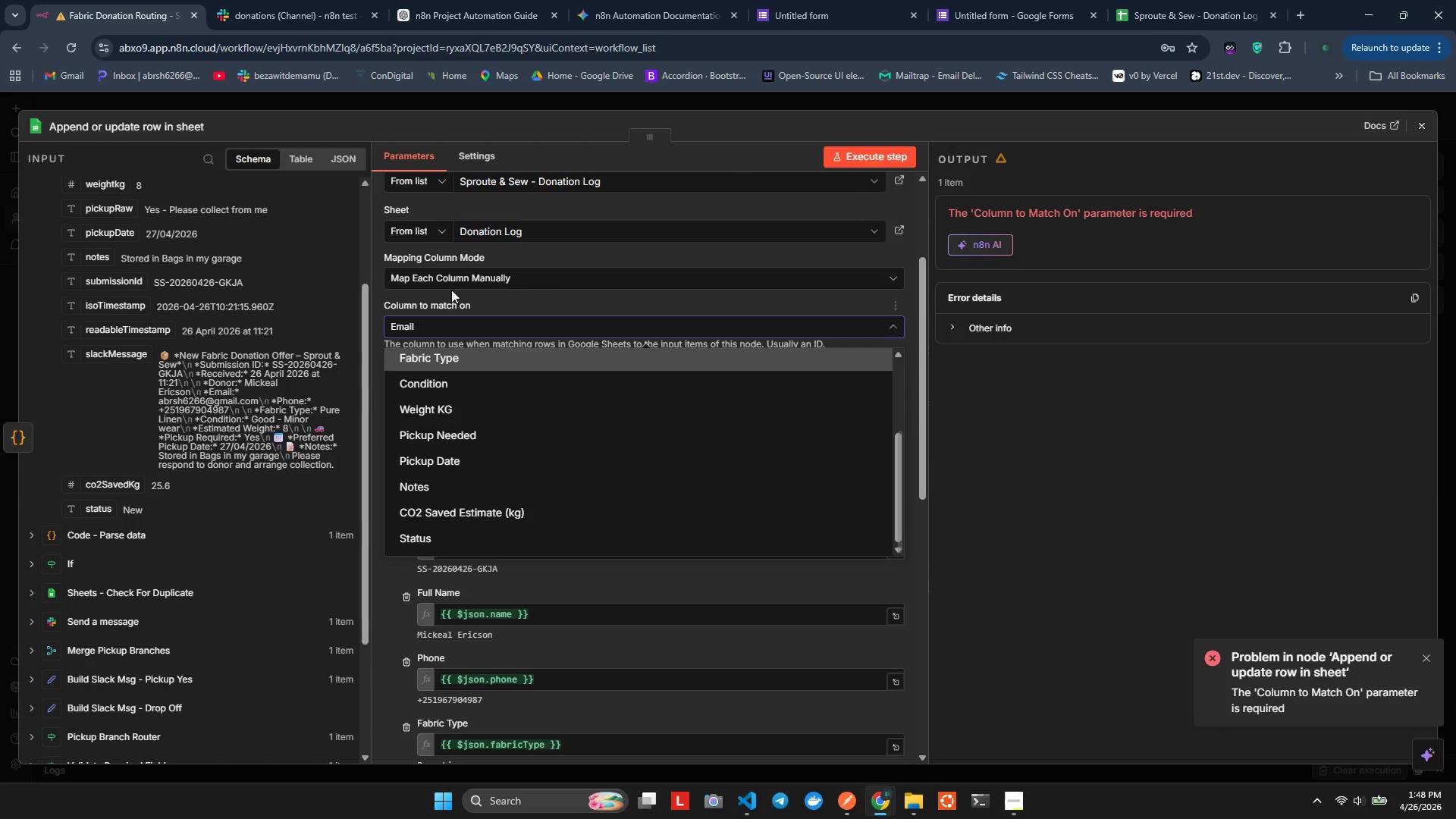 
scroll: coordinate [492, 579], scroll_direction: up, amount: 3.0
 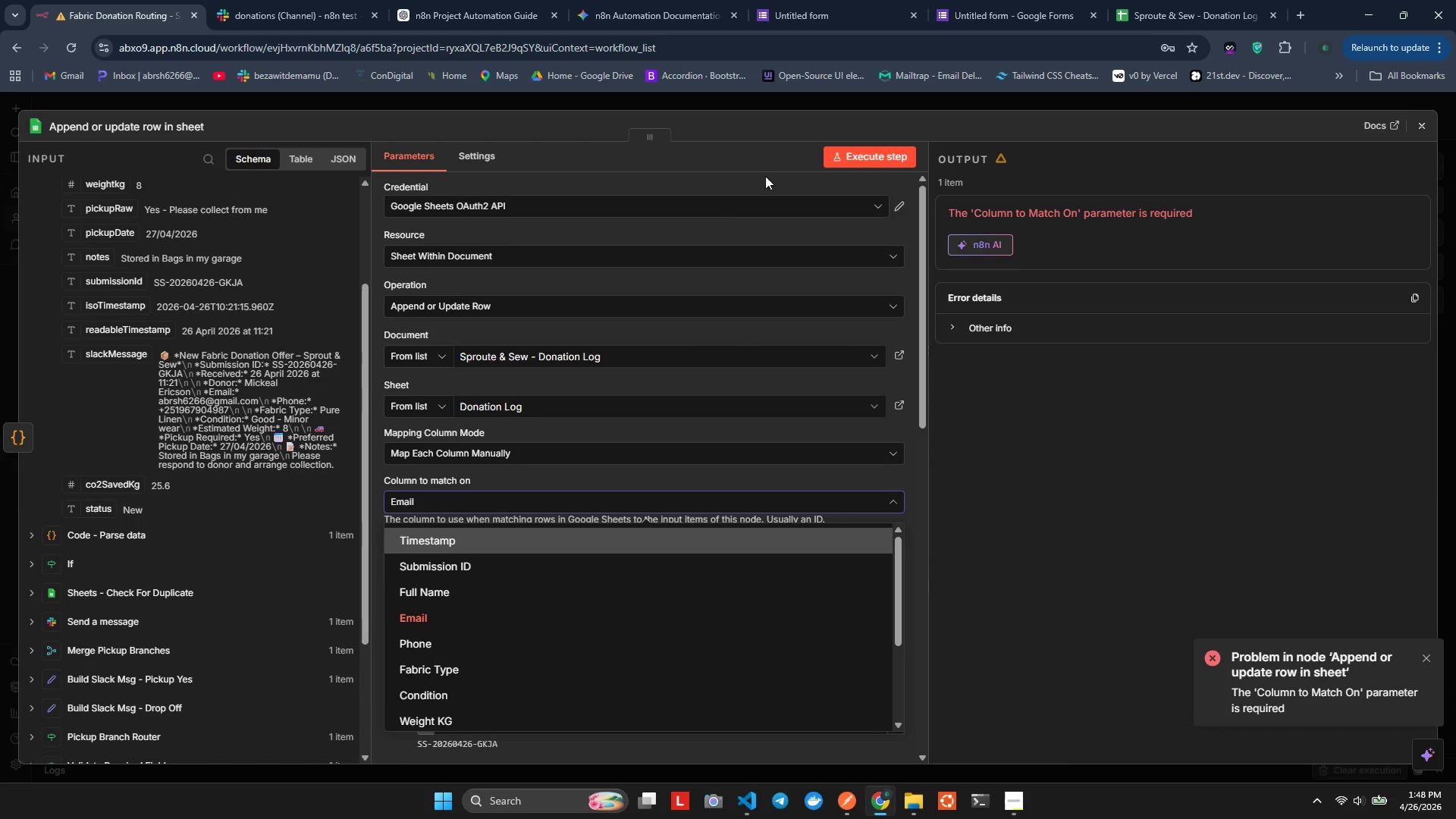 
left_click([851, 159])
 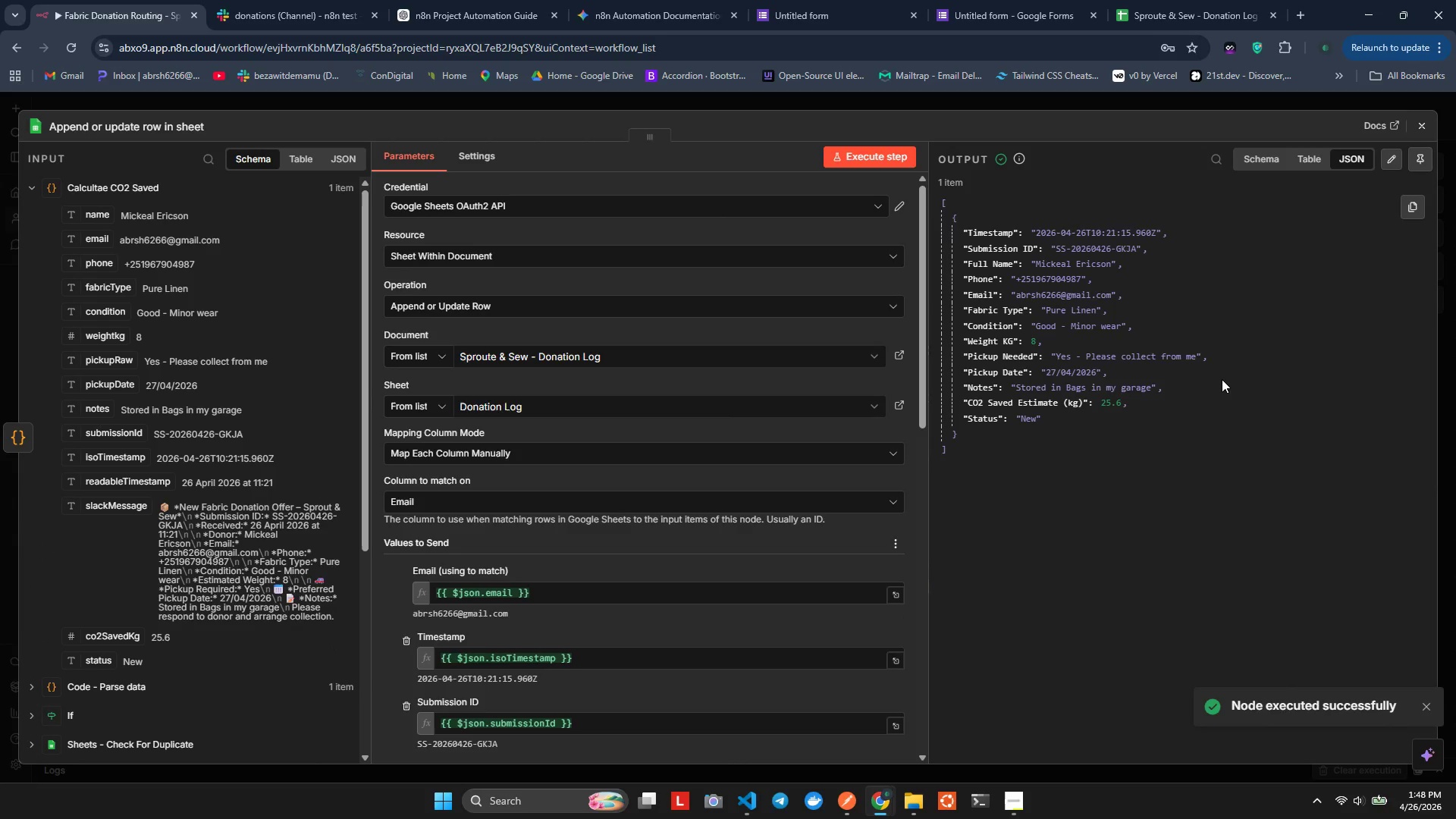 
wait(6.67)
 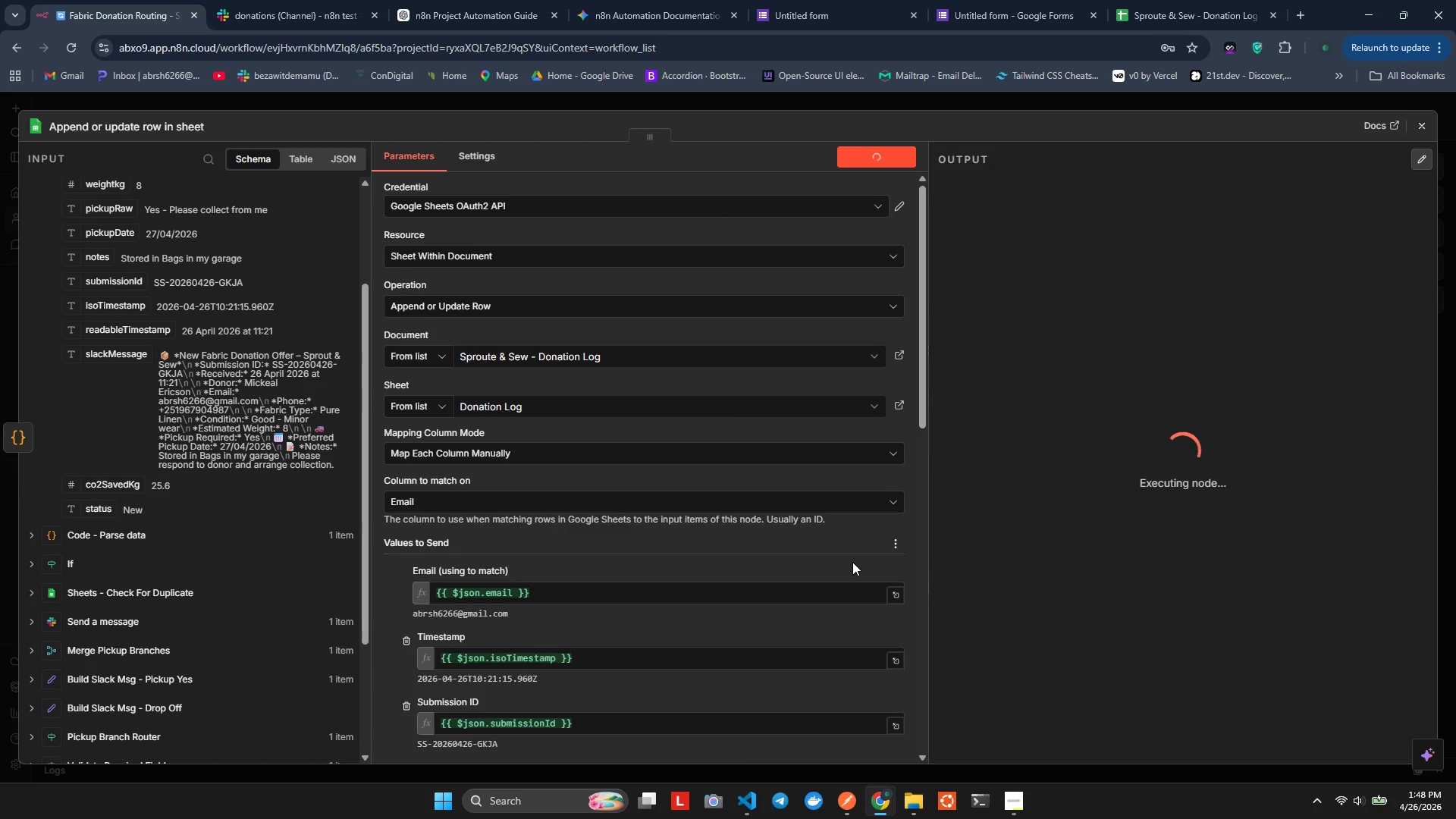 
left_click([1426, 125])
 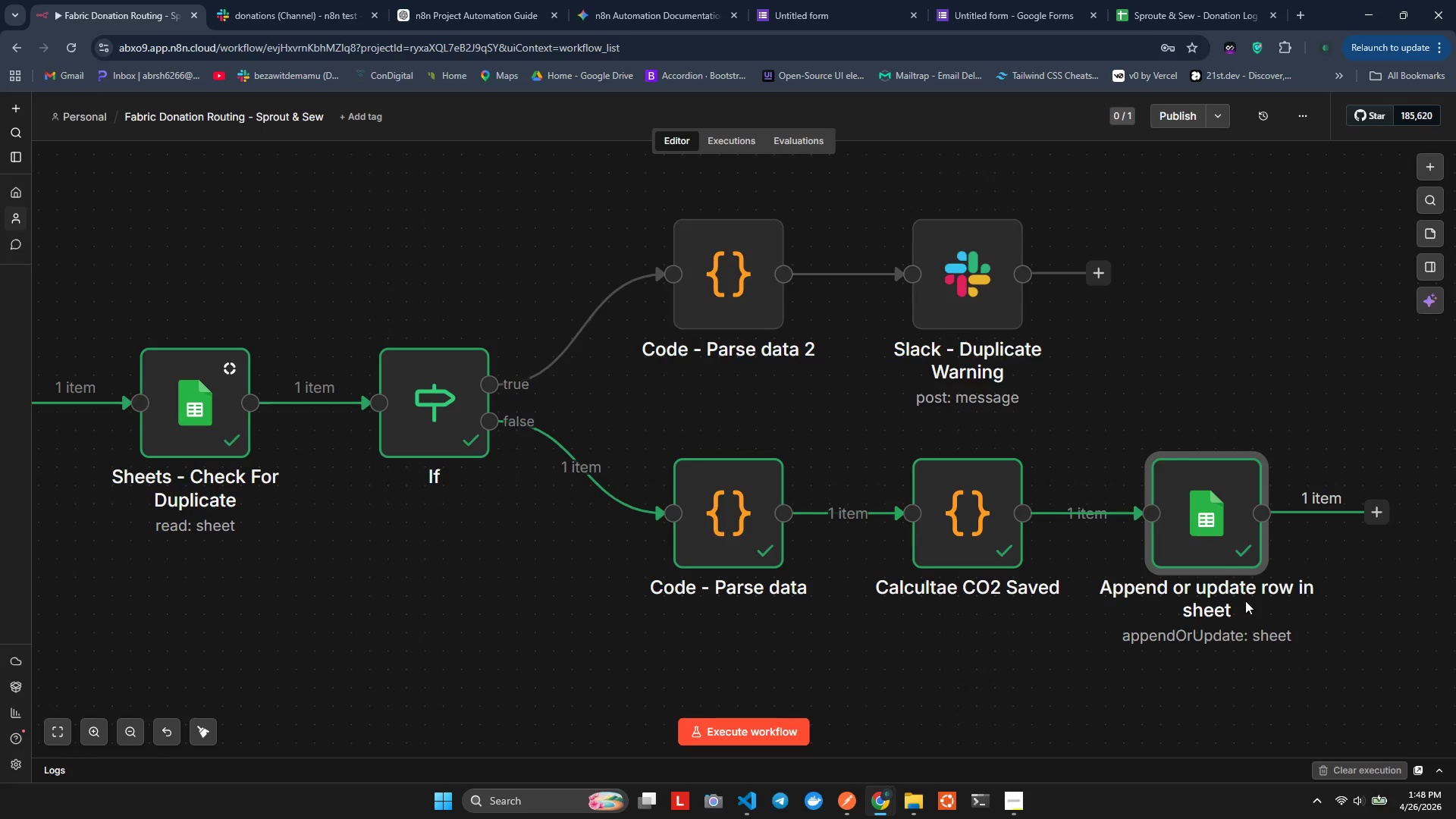 
wait(19.11)
 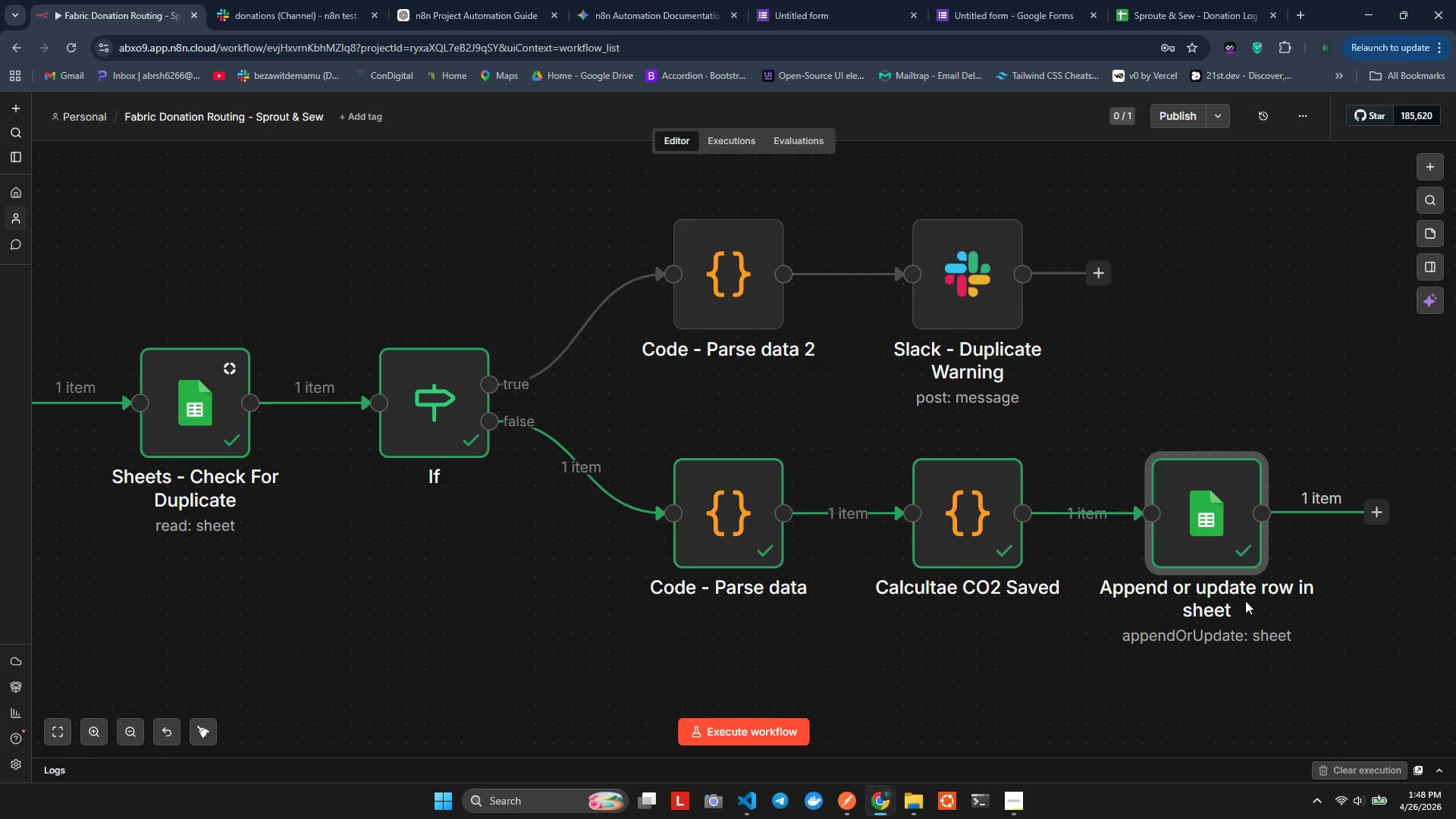 
left_click([1384, 516])
 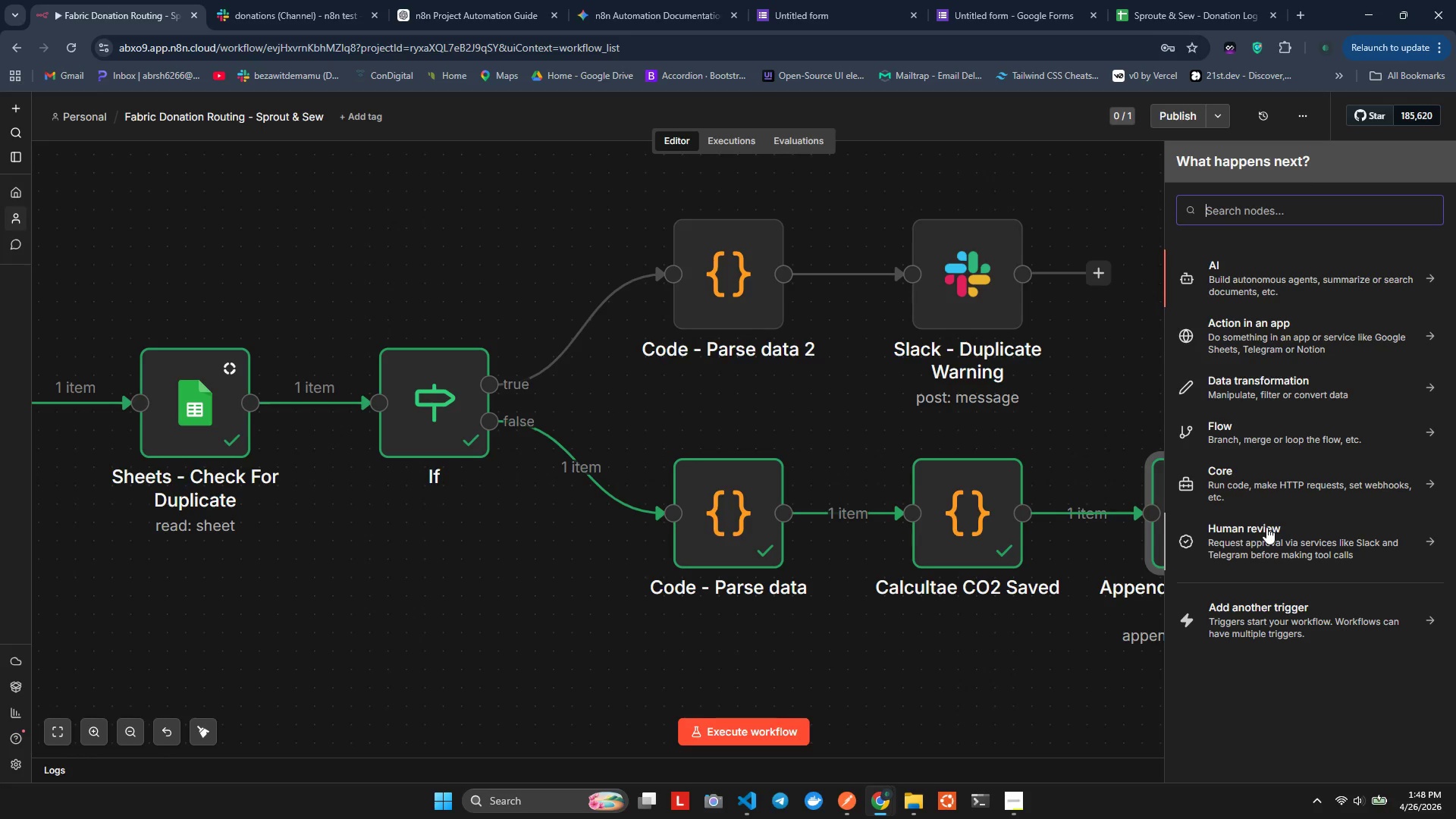 
wait(15.98)
 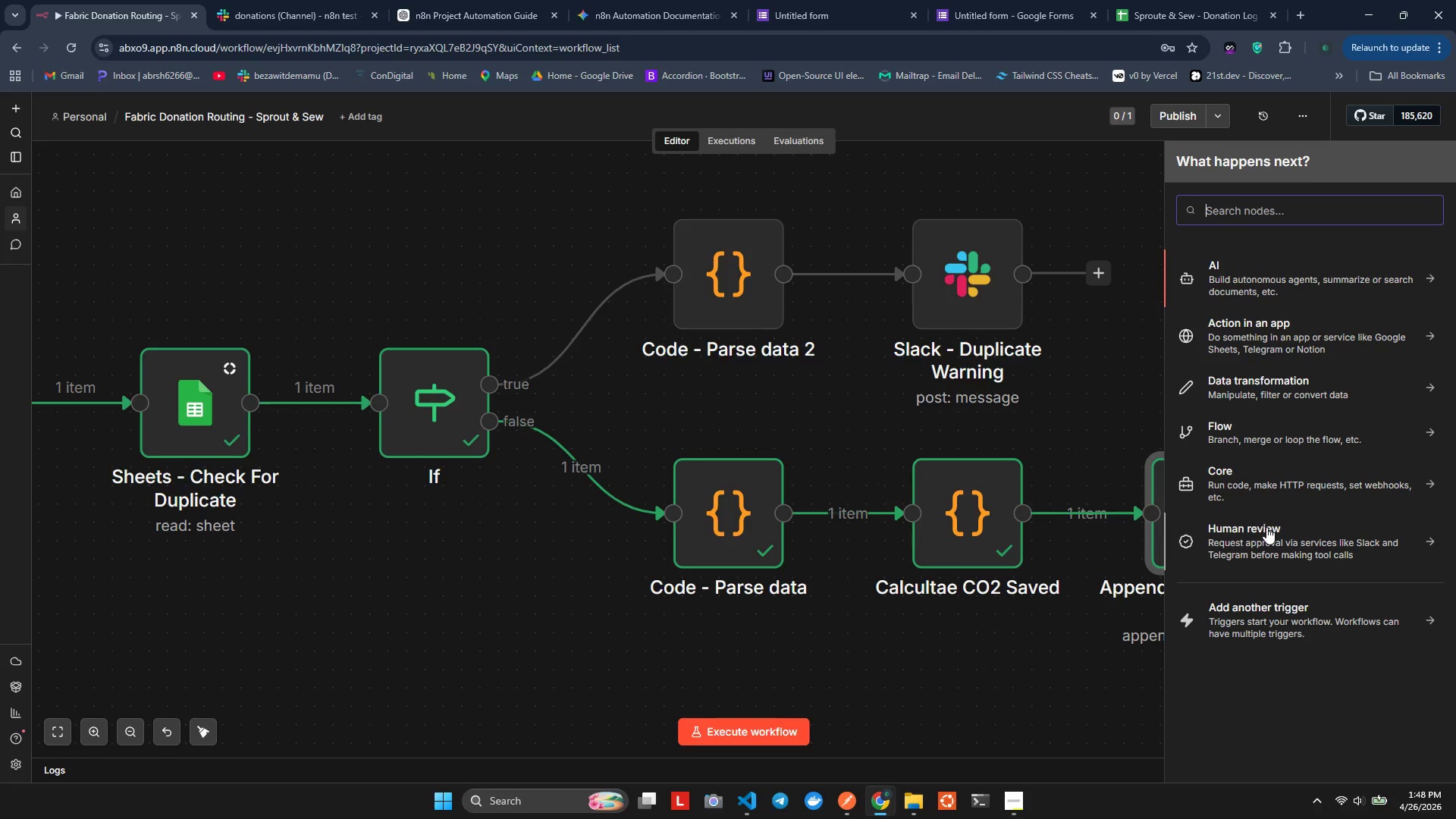 
type(Set)
 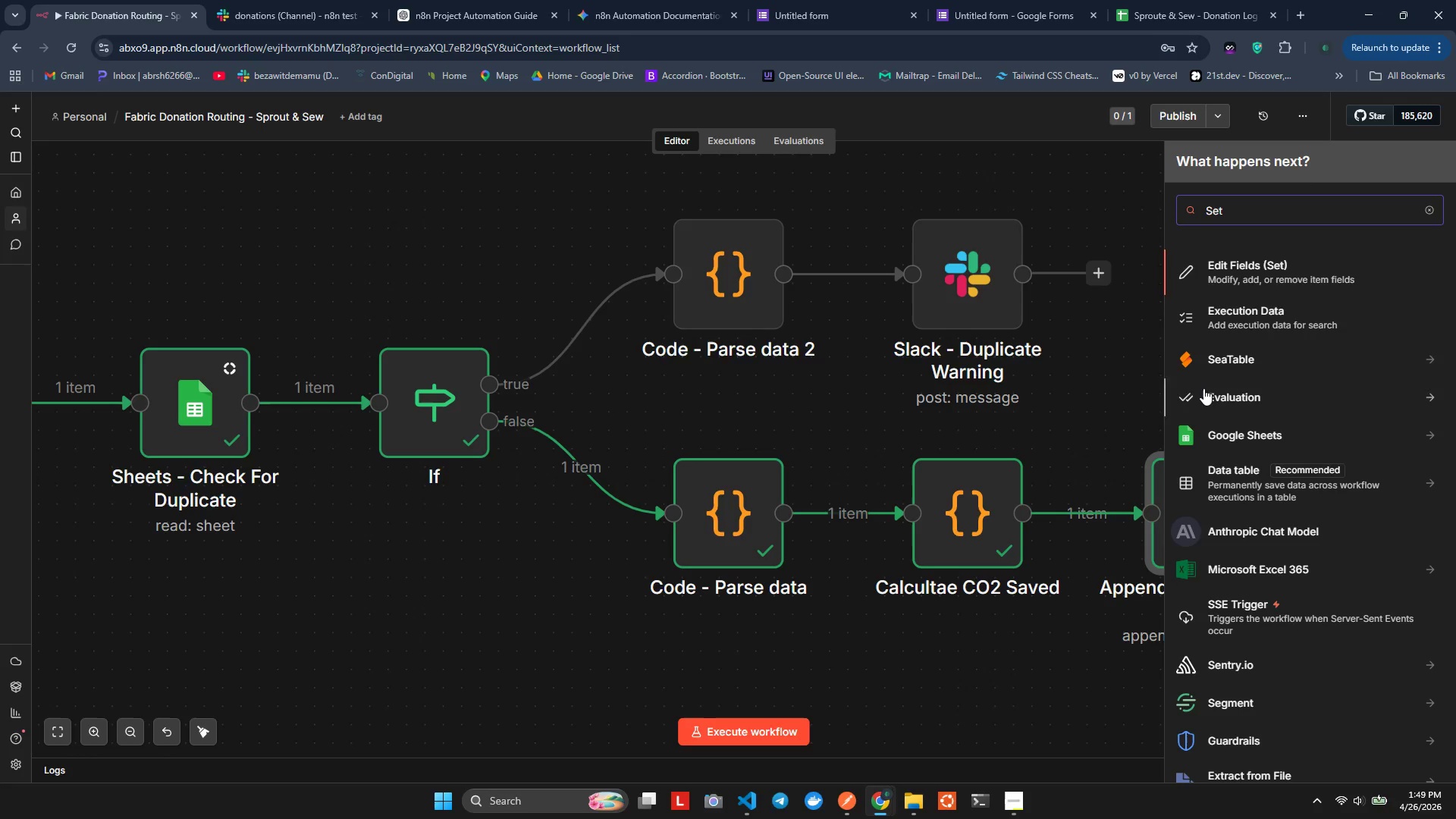 
left_click([1231, 275])
 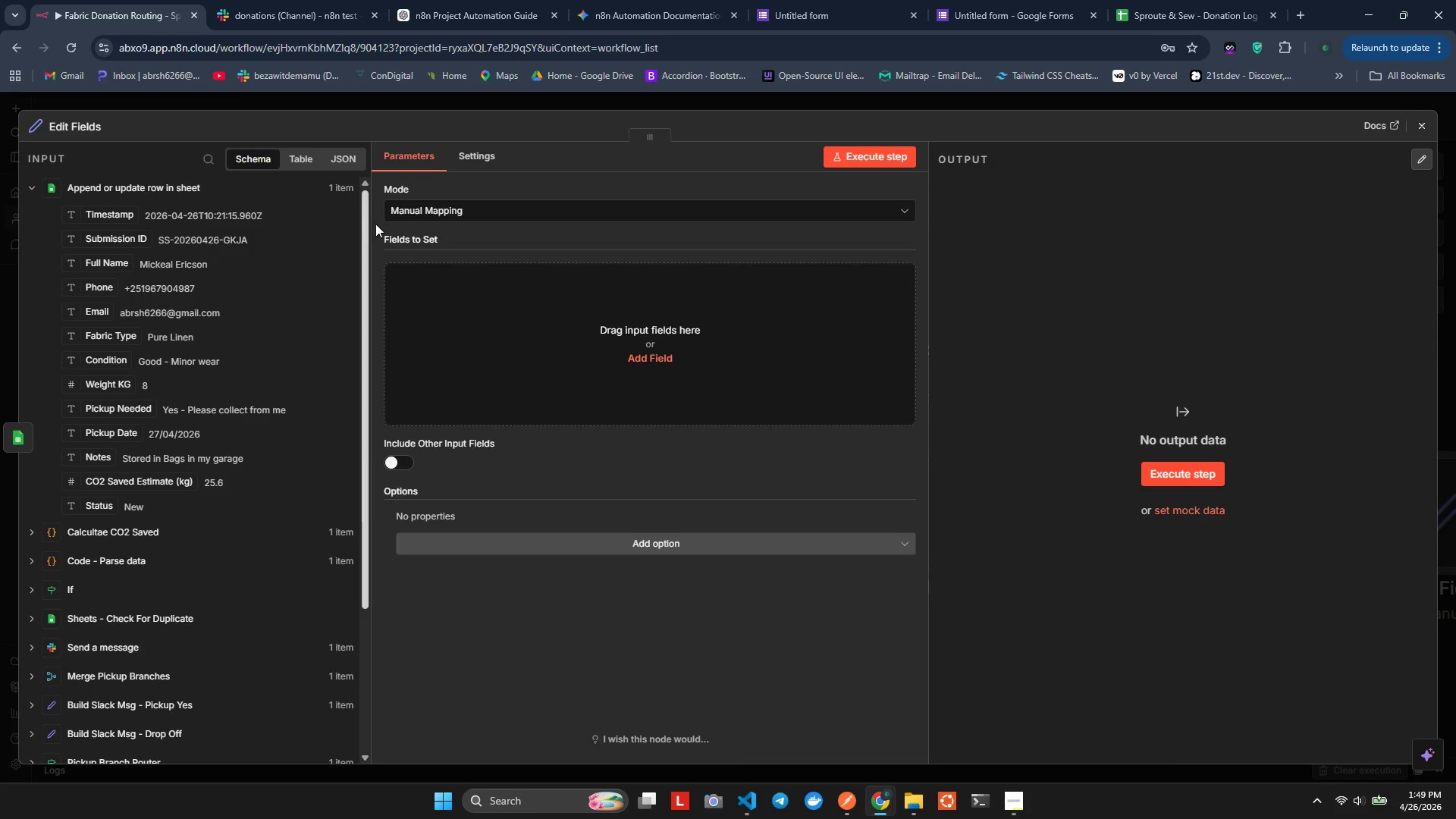 
left_click([103, 122])
 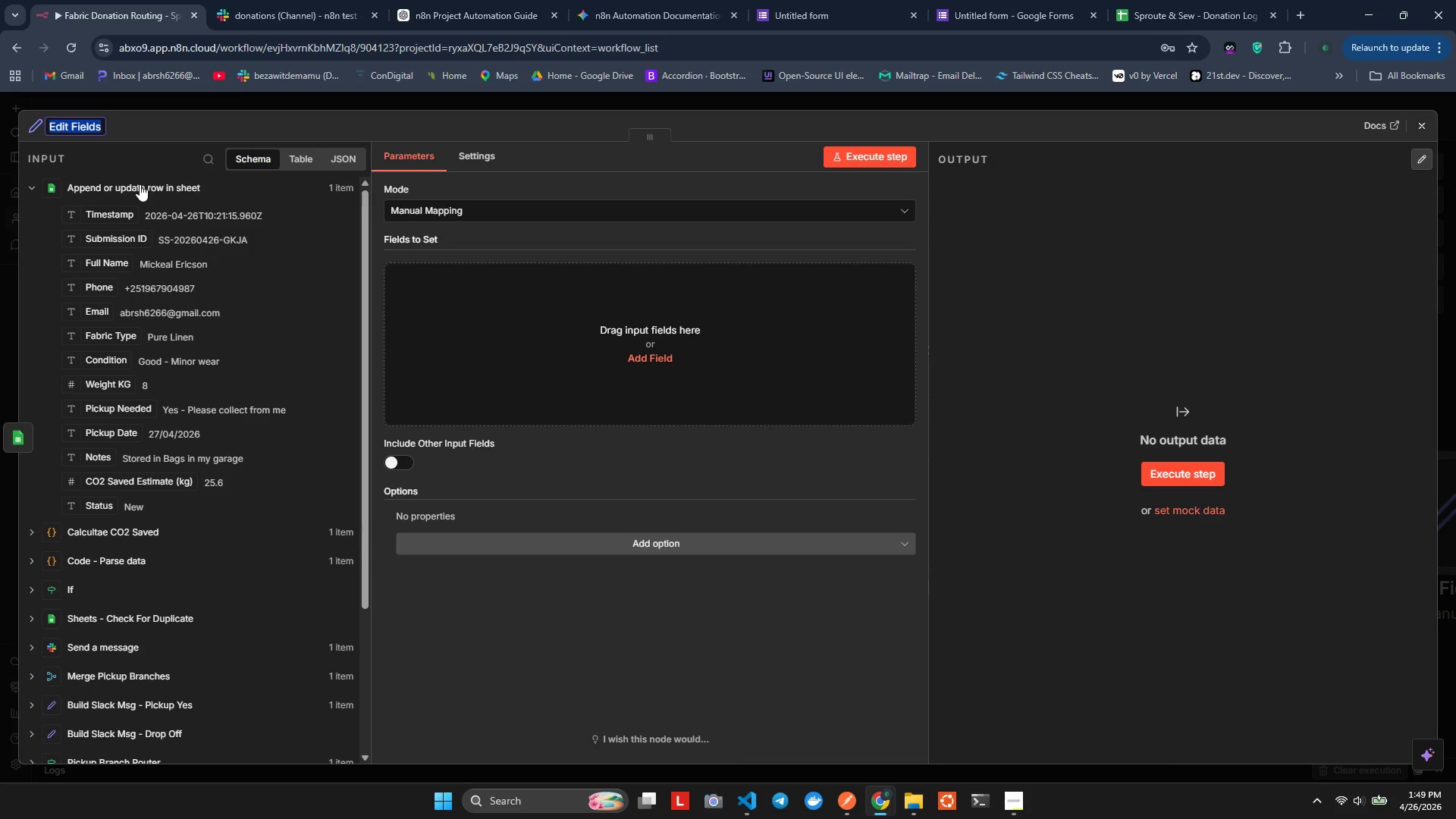 
type(Build Succcess)
 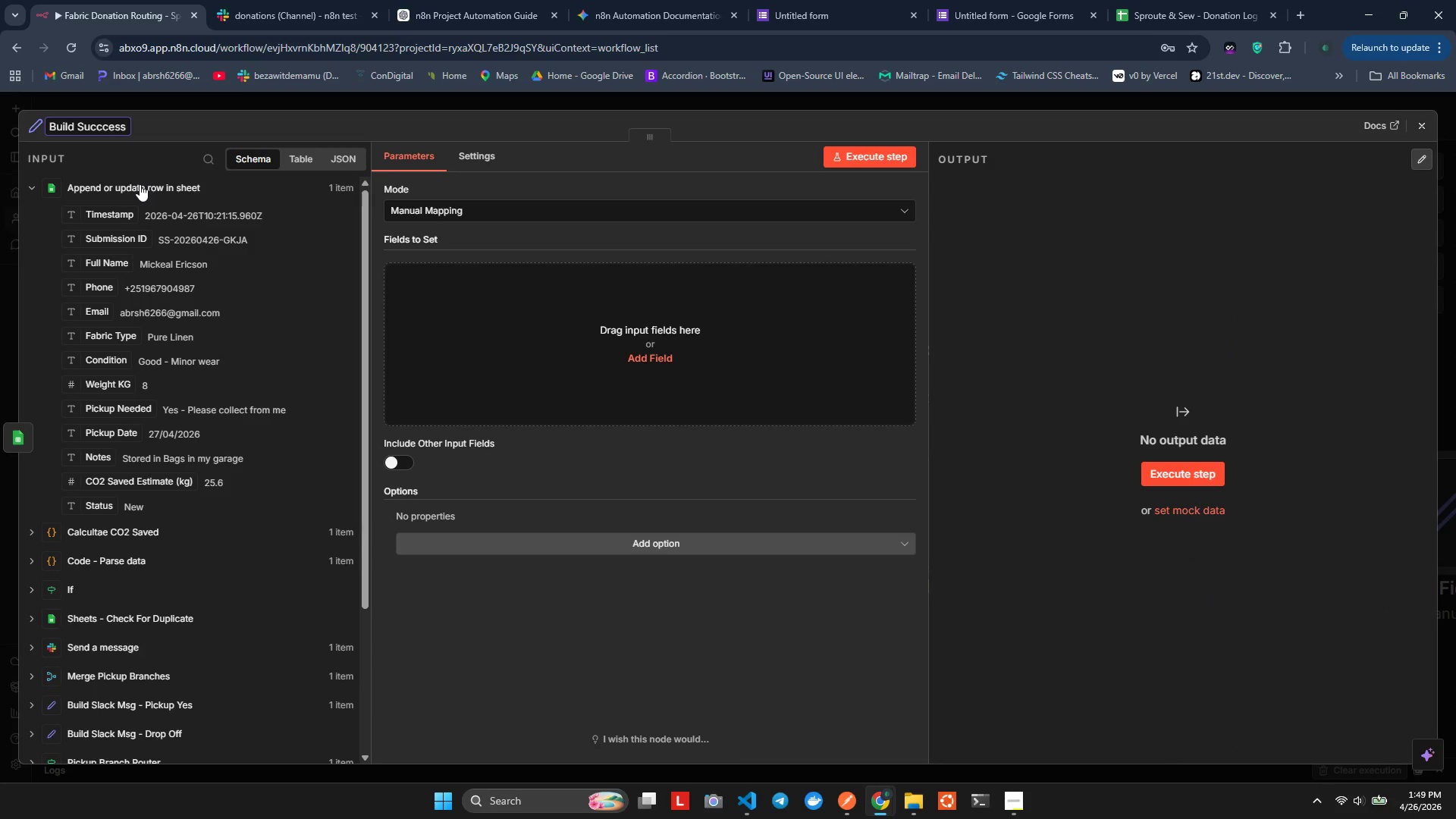 
key(ArrowLeft)
 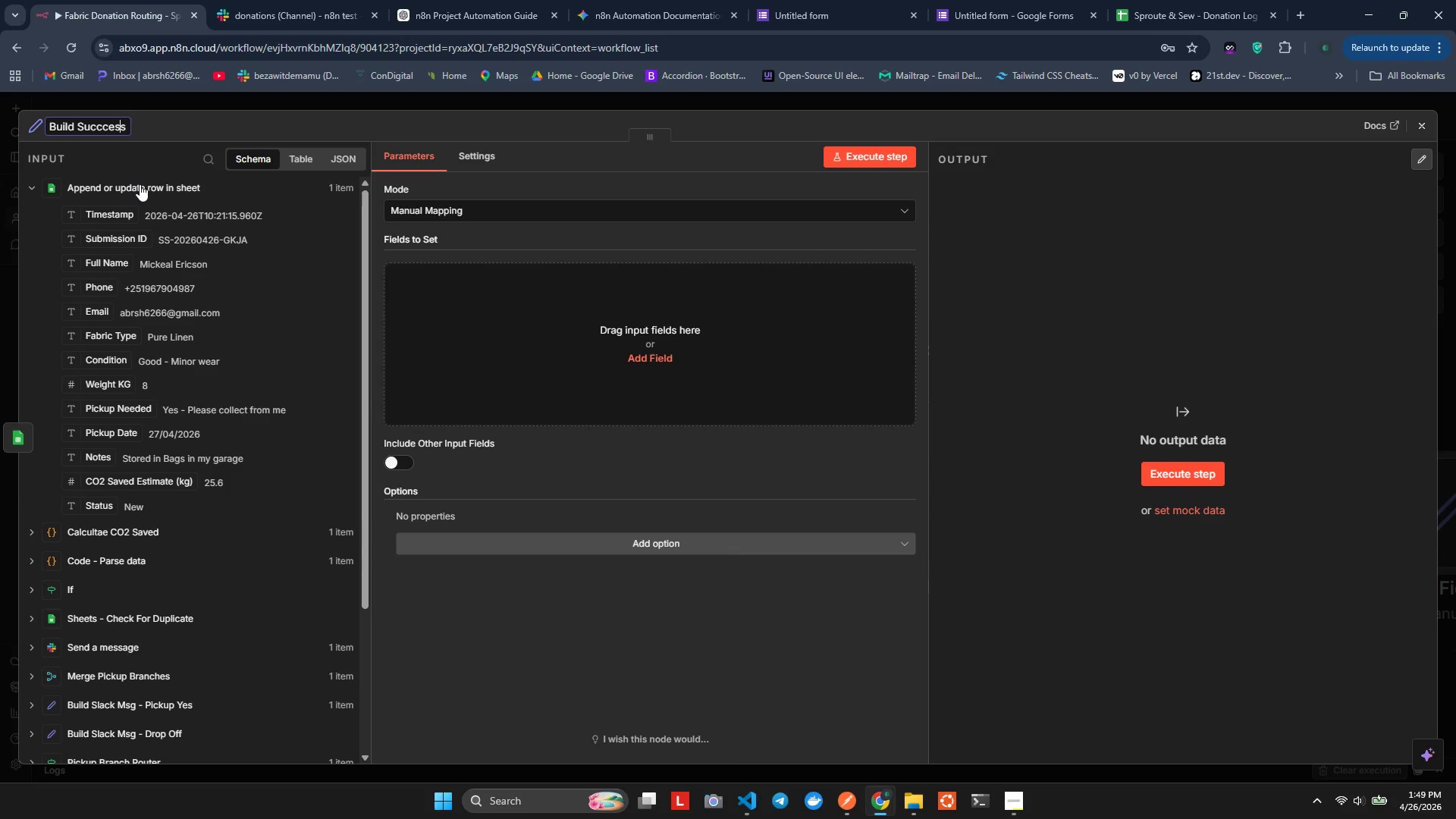 
key(ArrowLeft)
 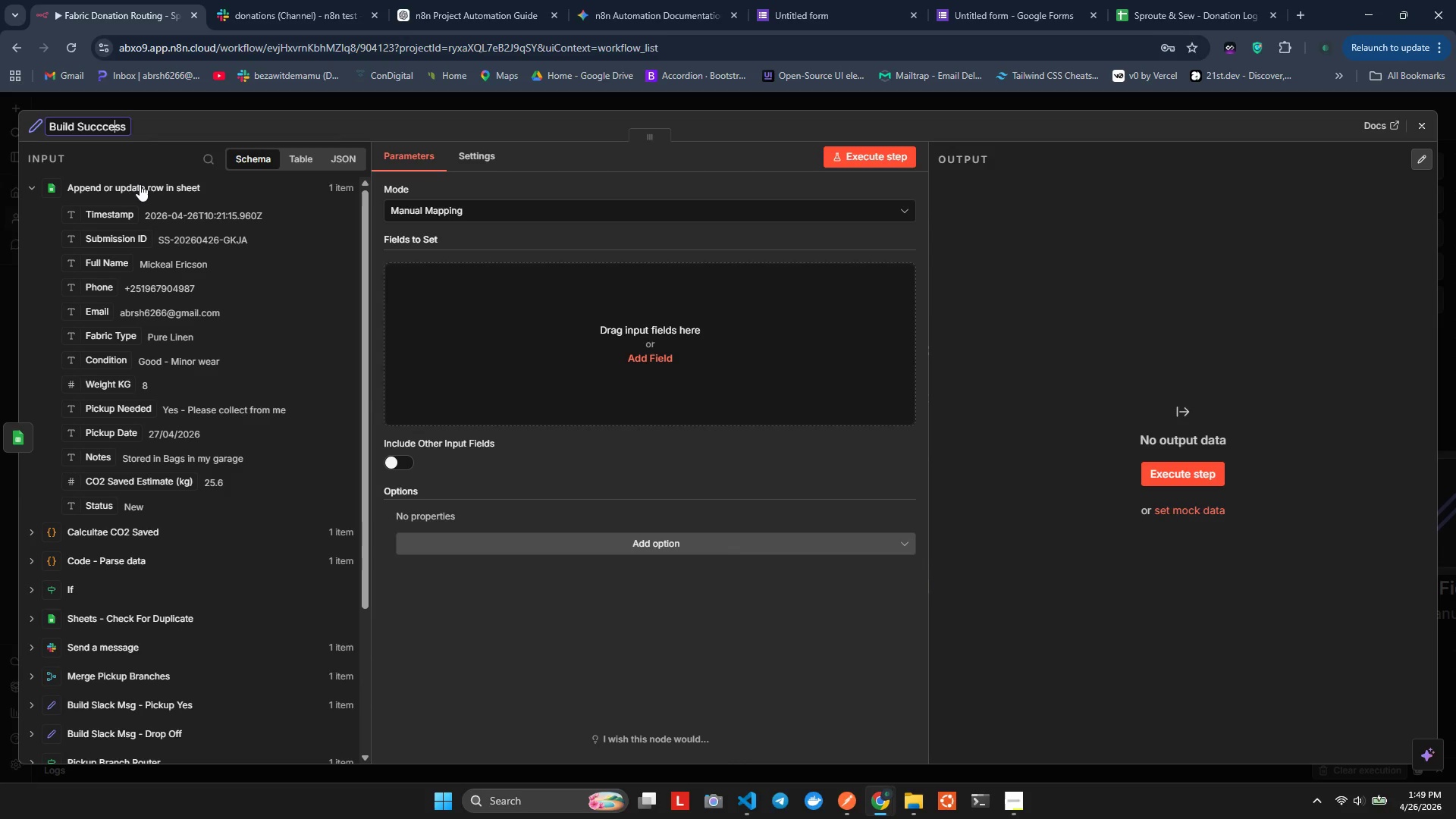 
key(ArrowLeft)
 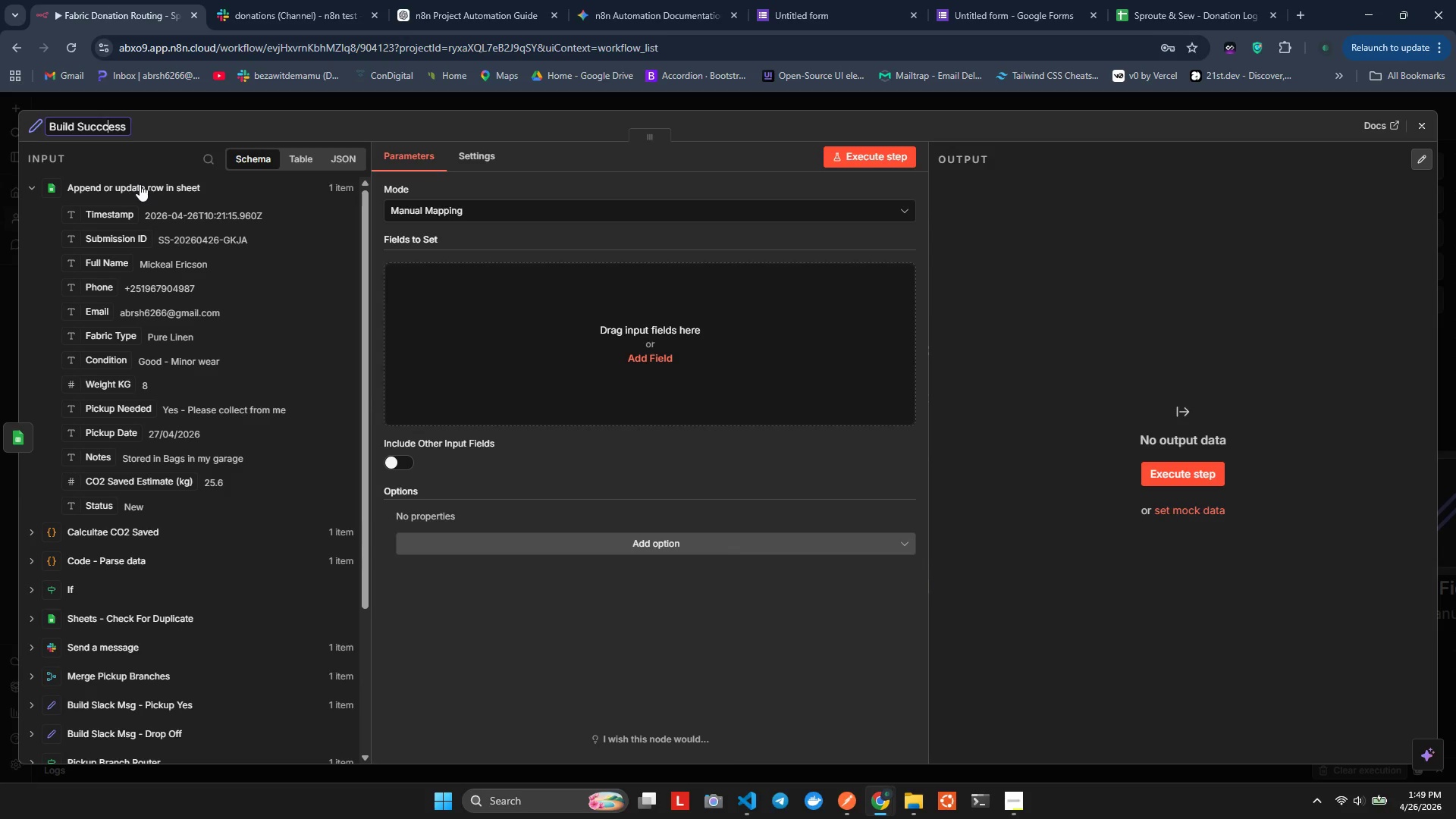 
key(Backspace)
 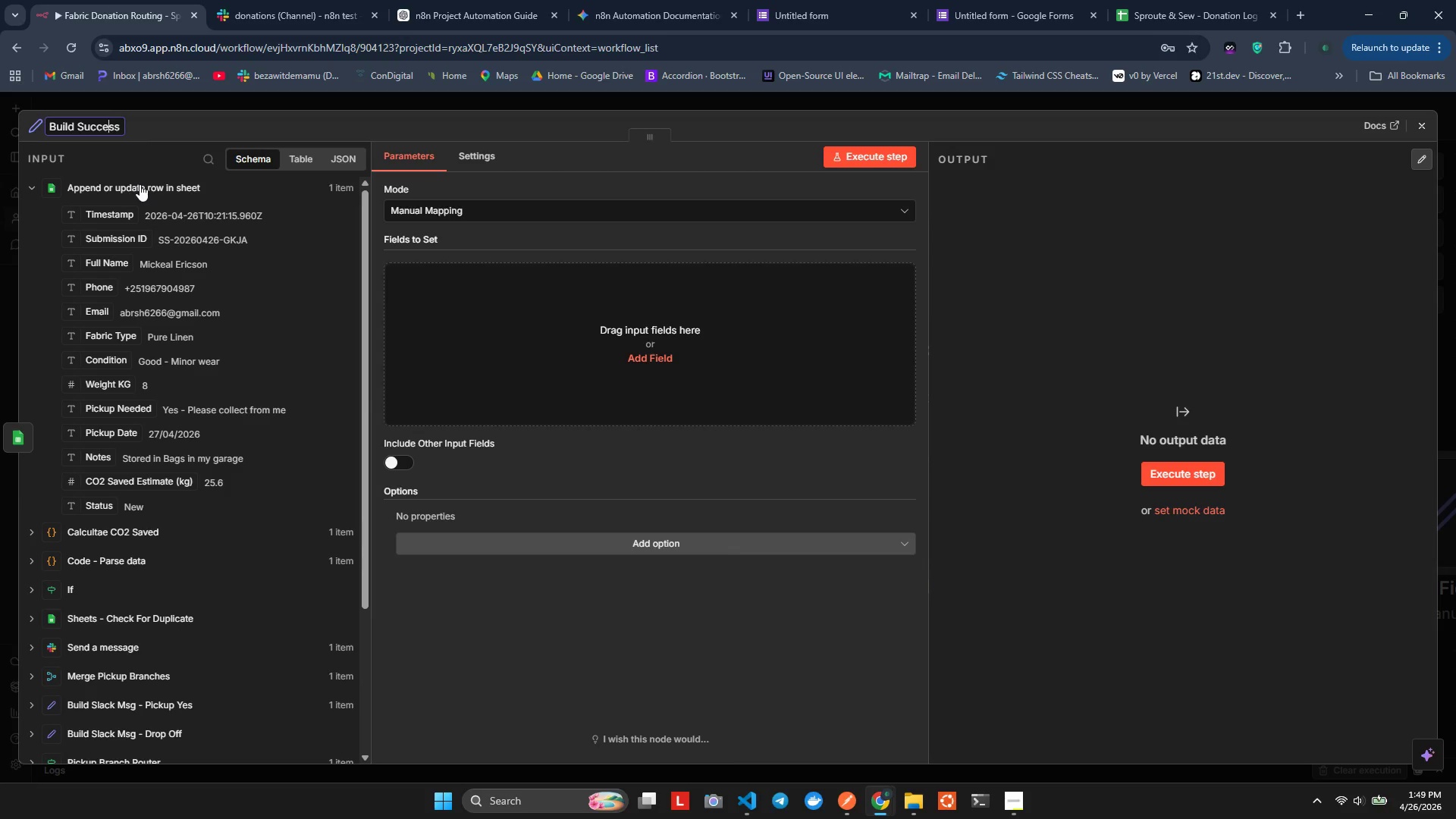 
key(ArrowRight)
 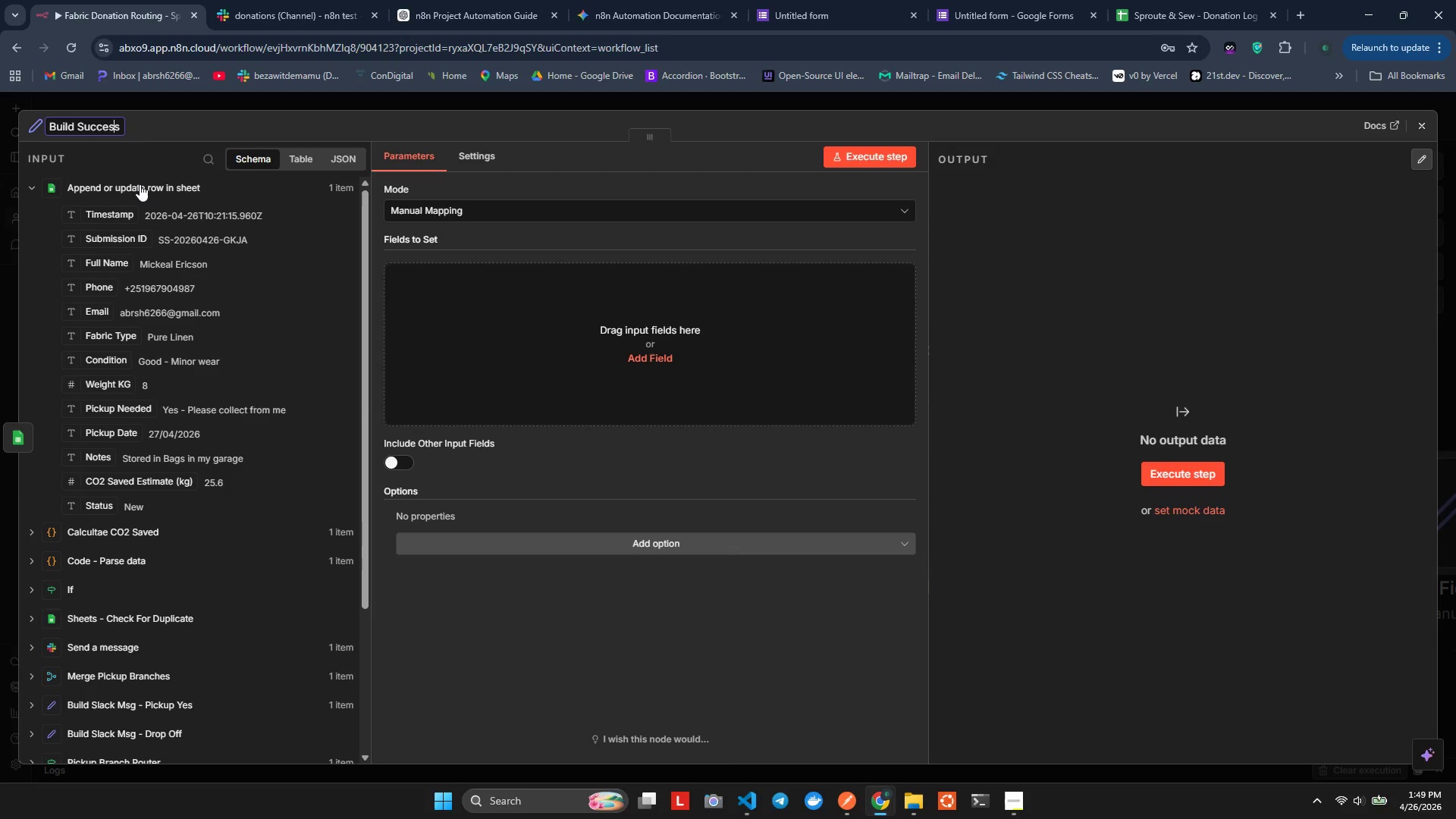 
key(ArrowRight)
 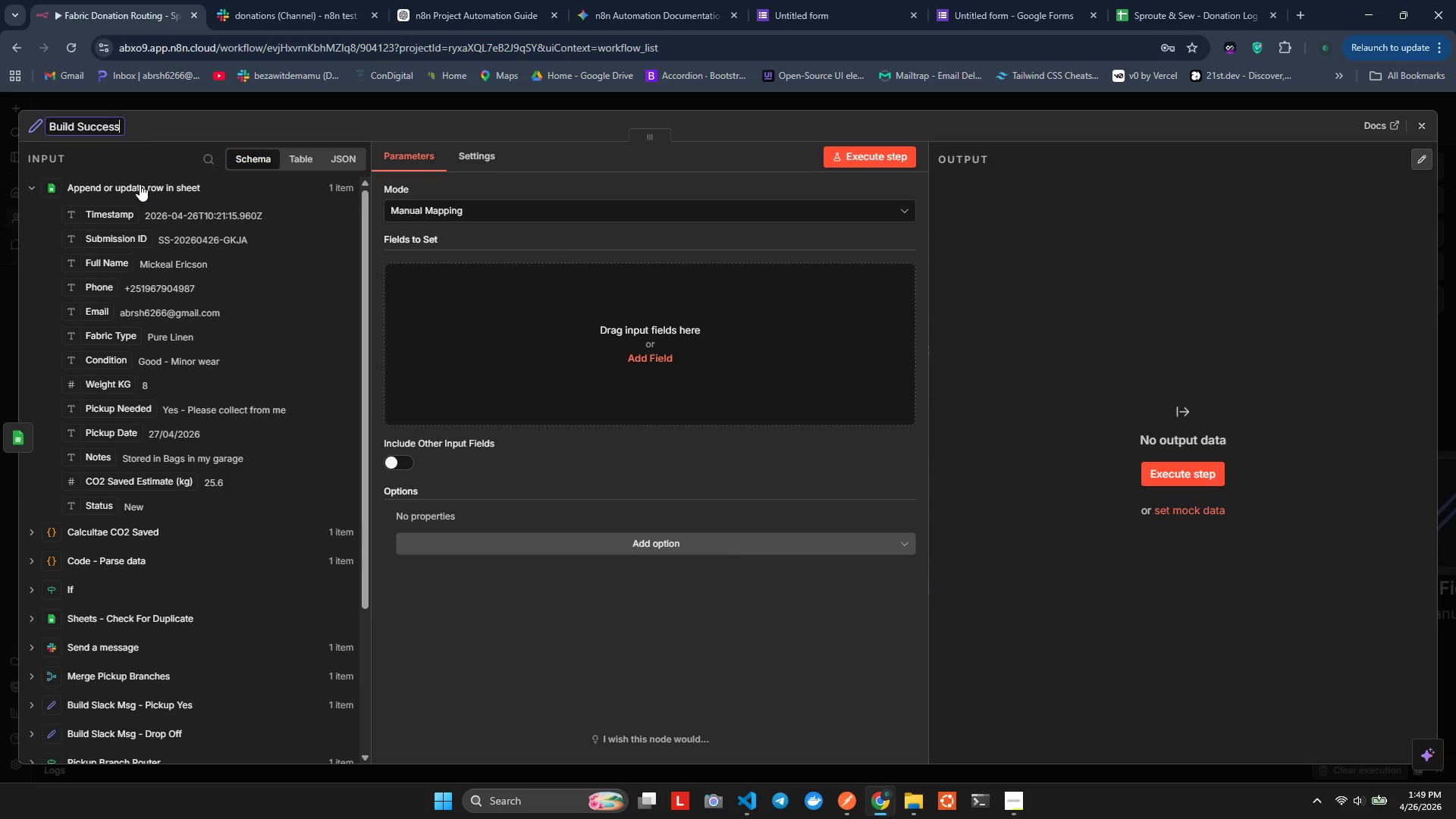 
key(ArrowRight)
 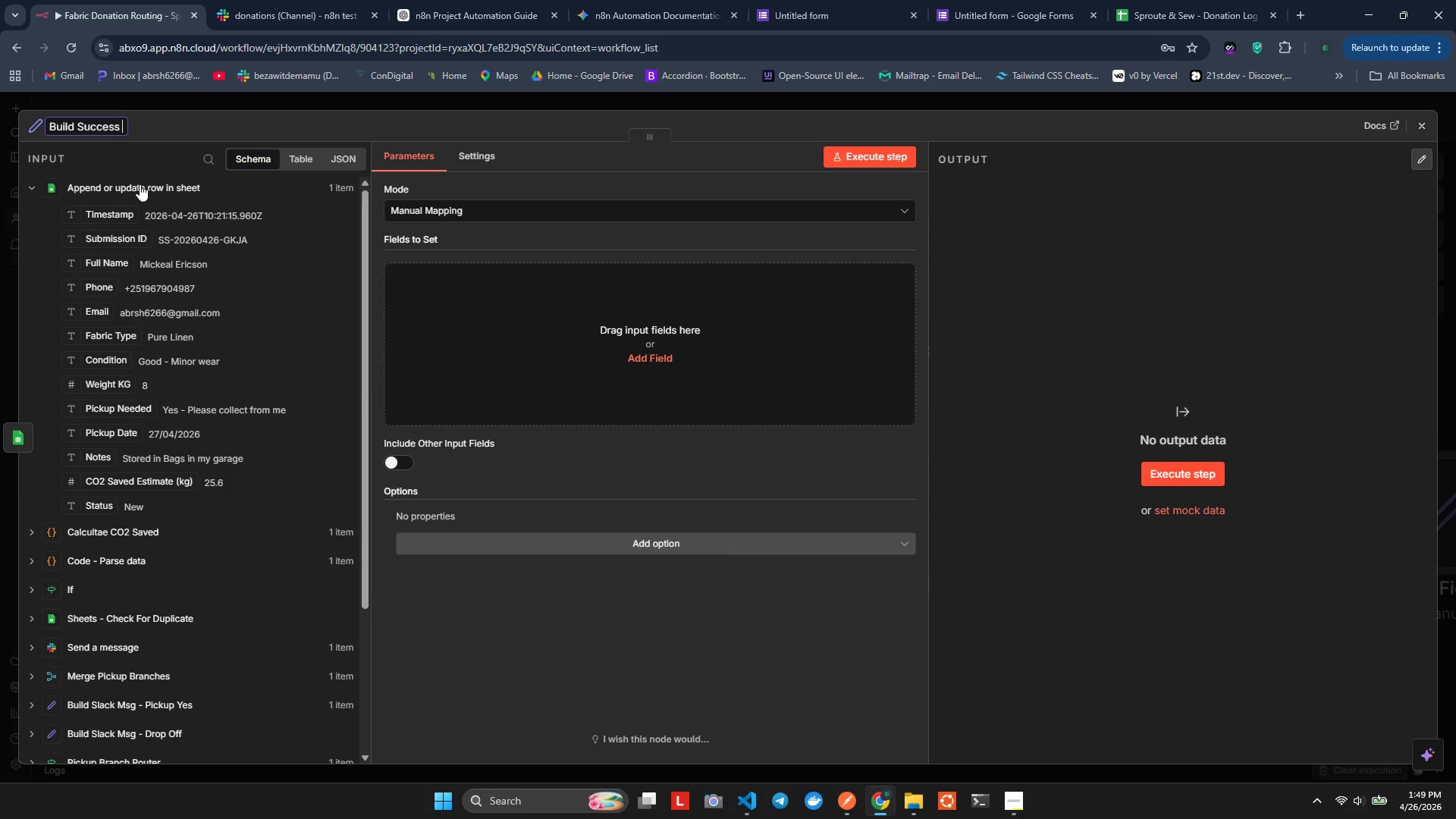 
type( Summary)
 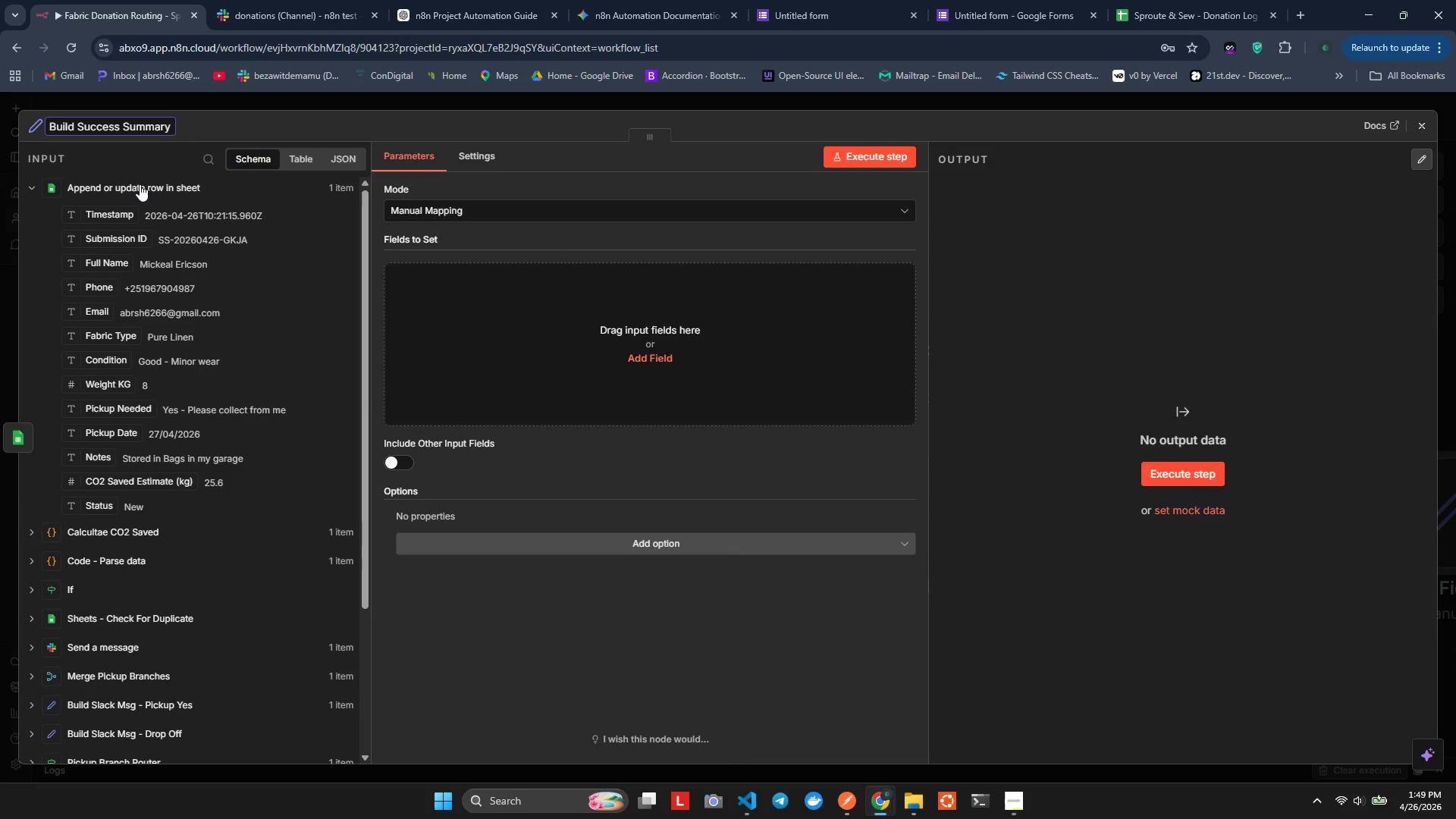 
left_click([490, 318])
 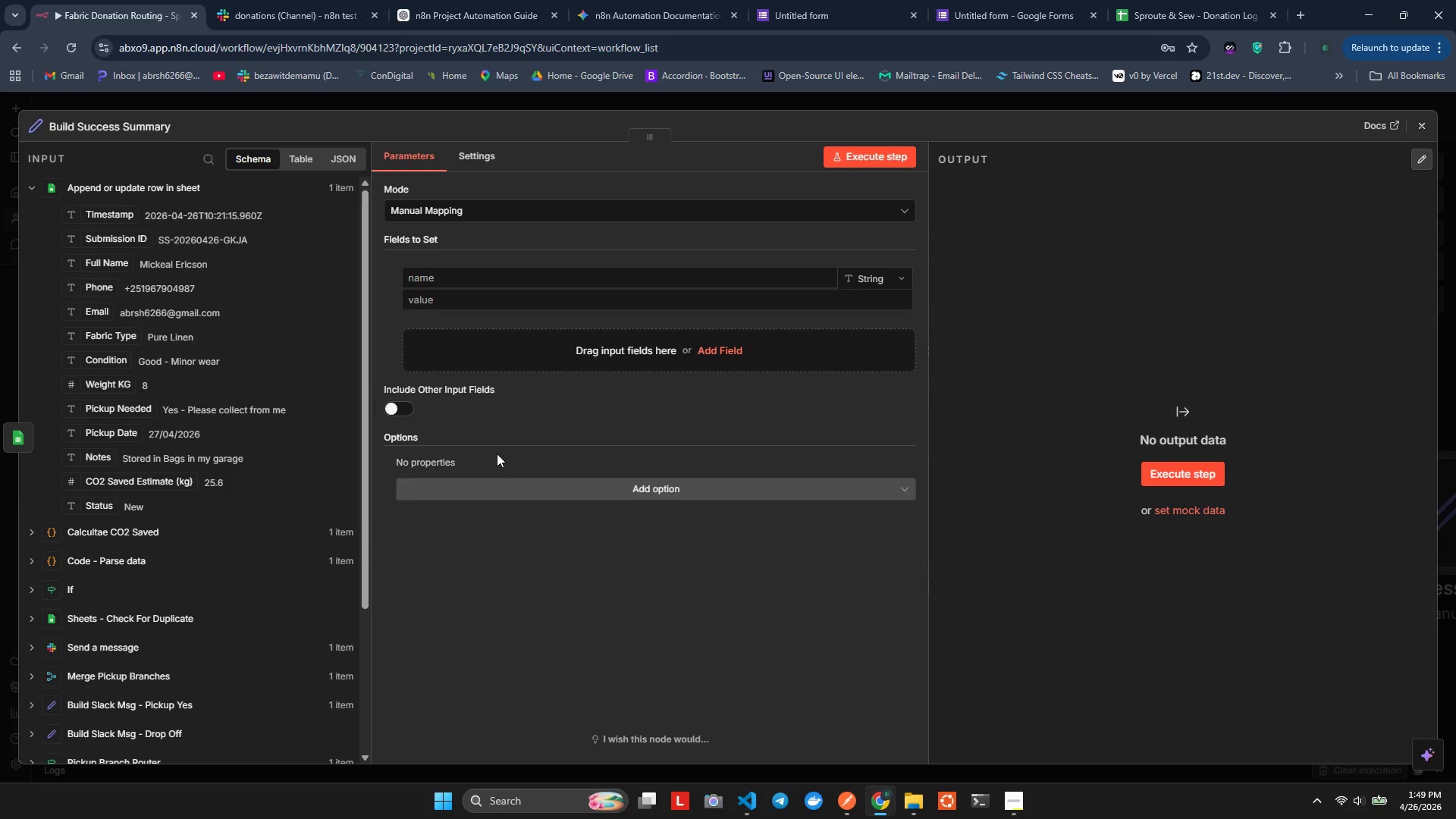 
wait(5.14)
 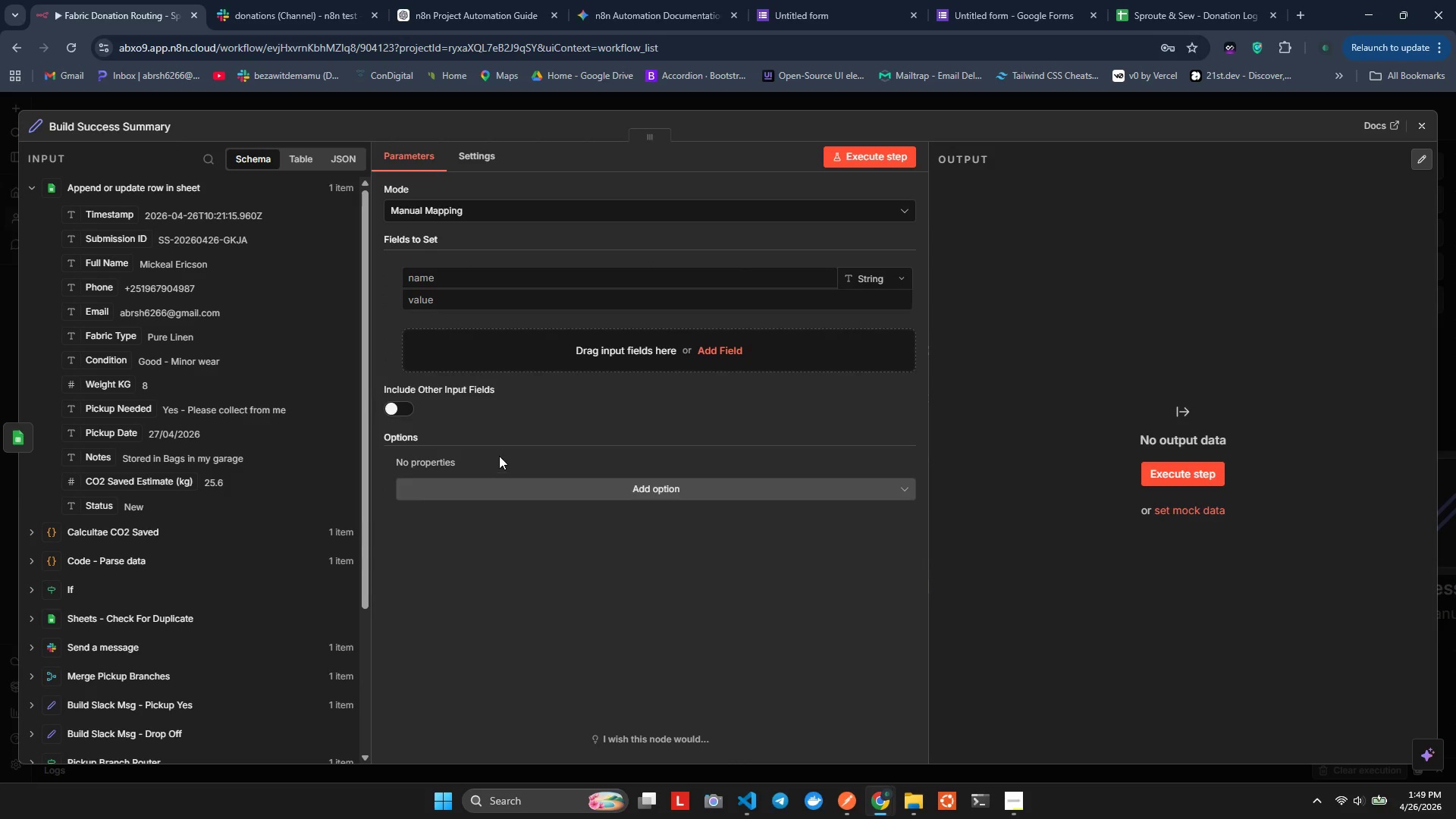 
left_click([456, 282])
 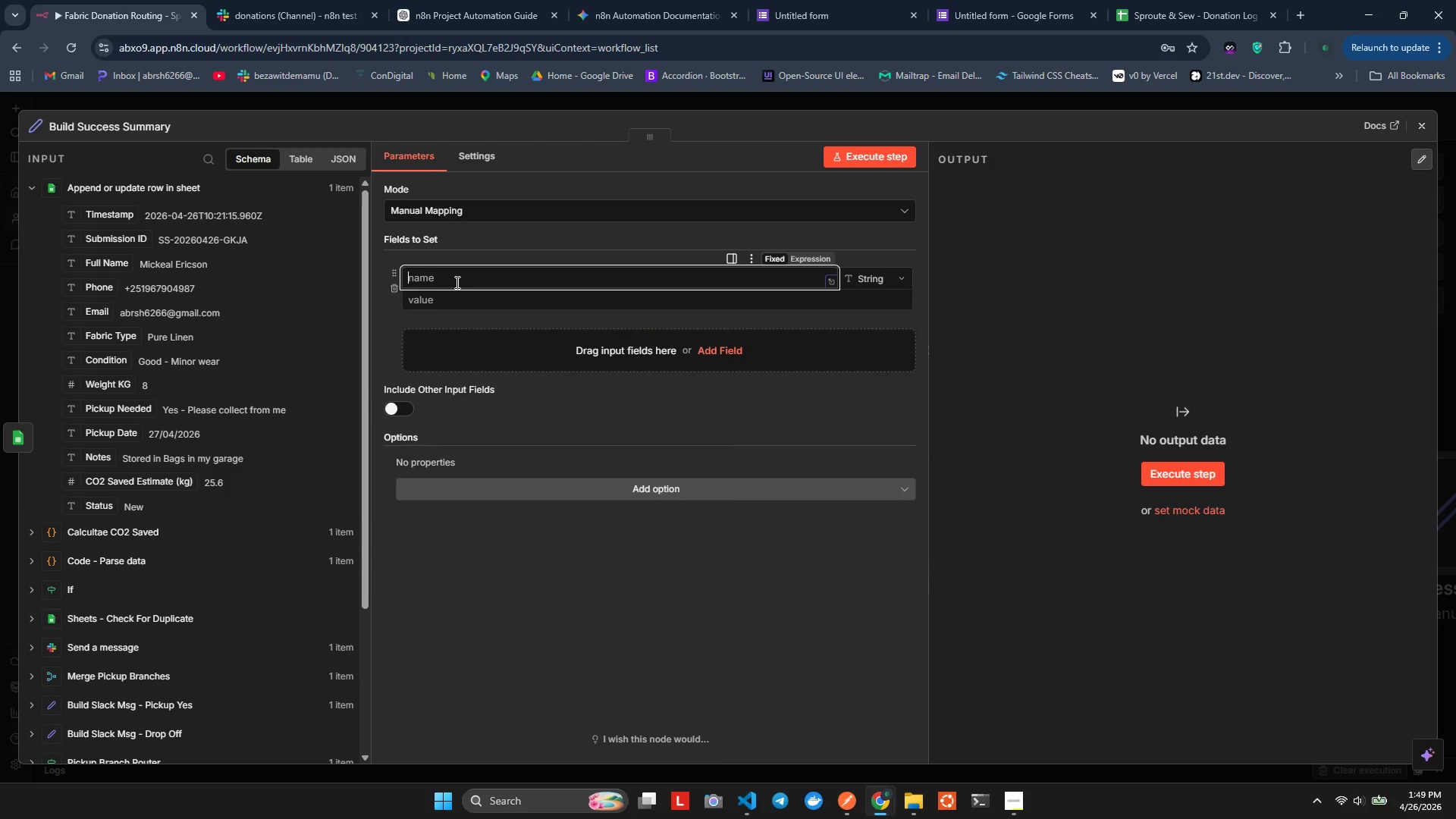 
type(successMessage)
 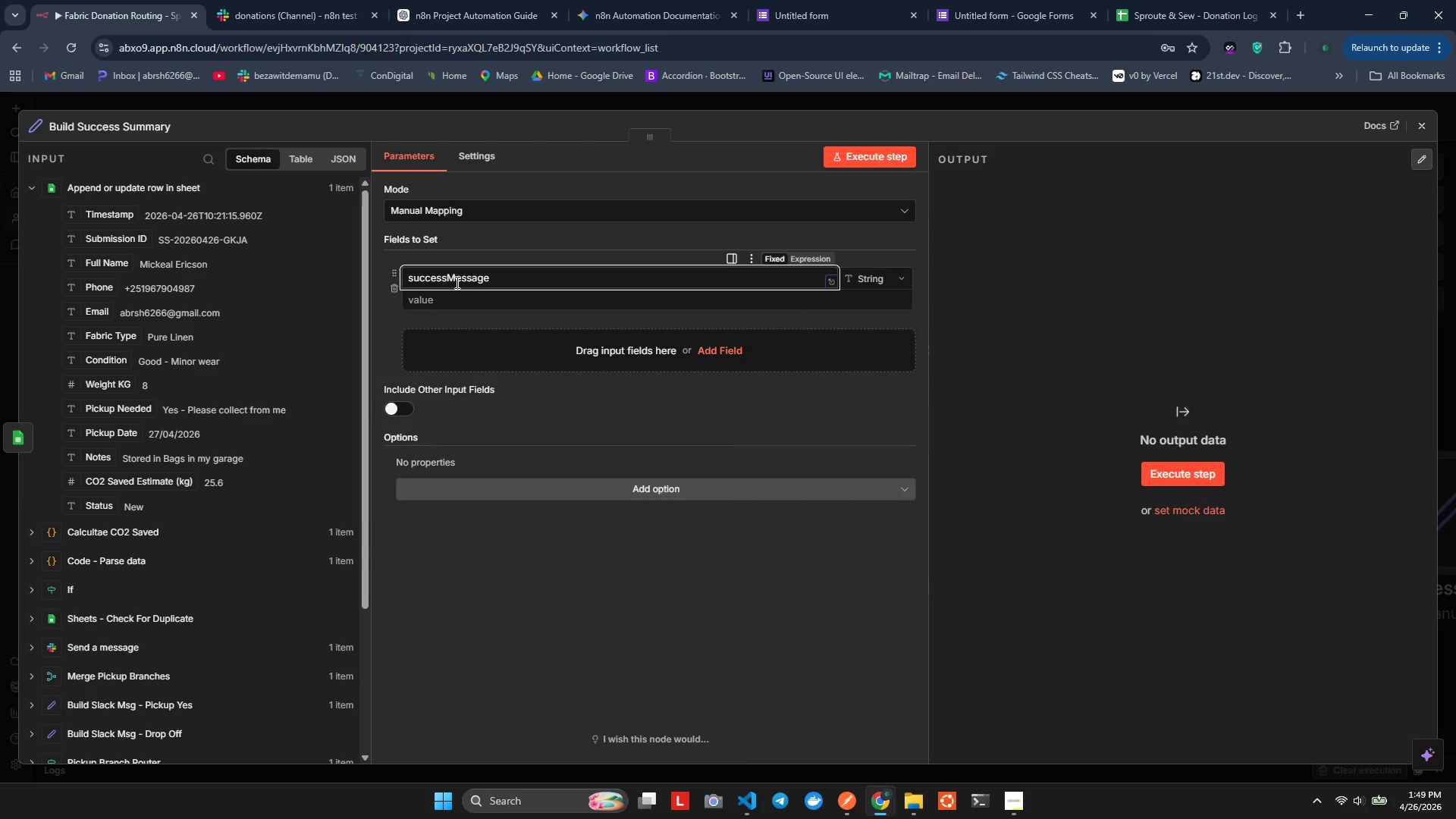 
left_click([489, 303])
 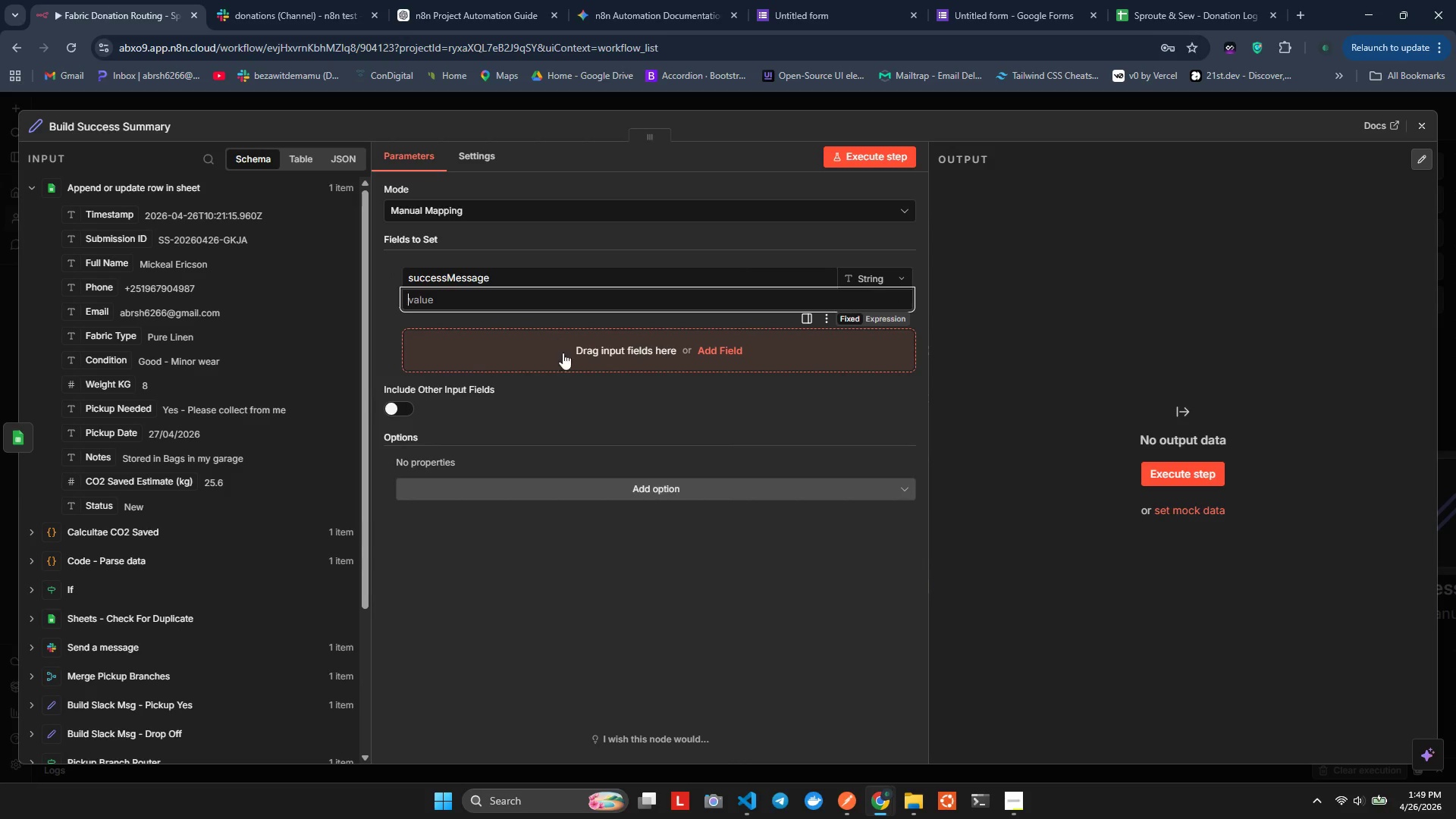 
scroll: coordinate [585, 385], scroll_direction: none, amount: 0.0
 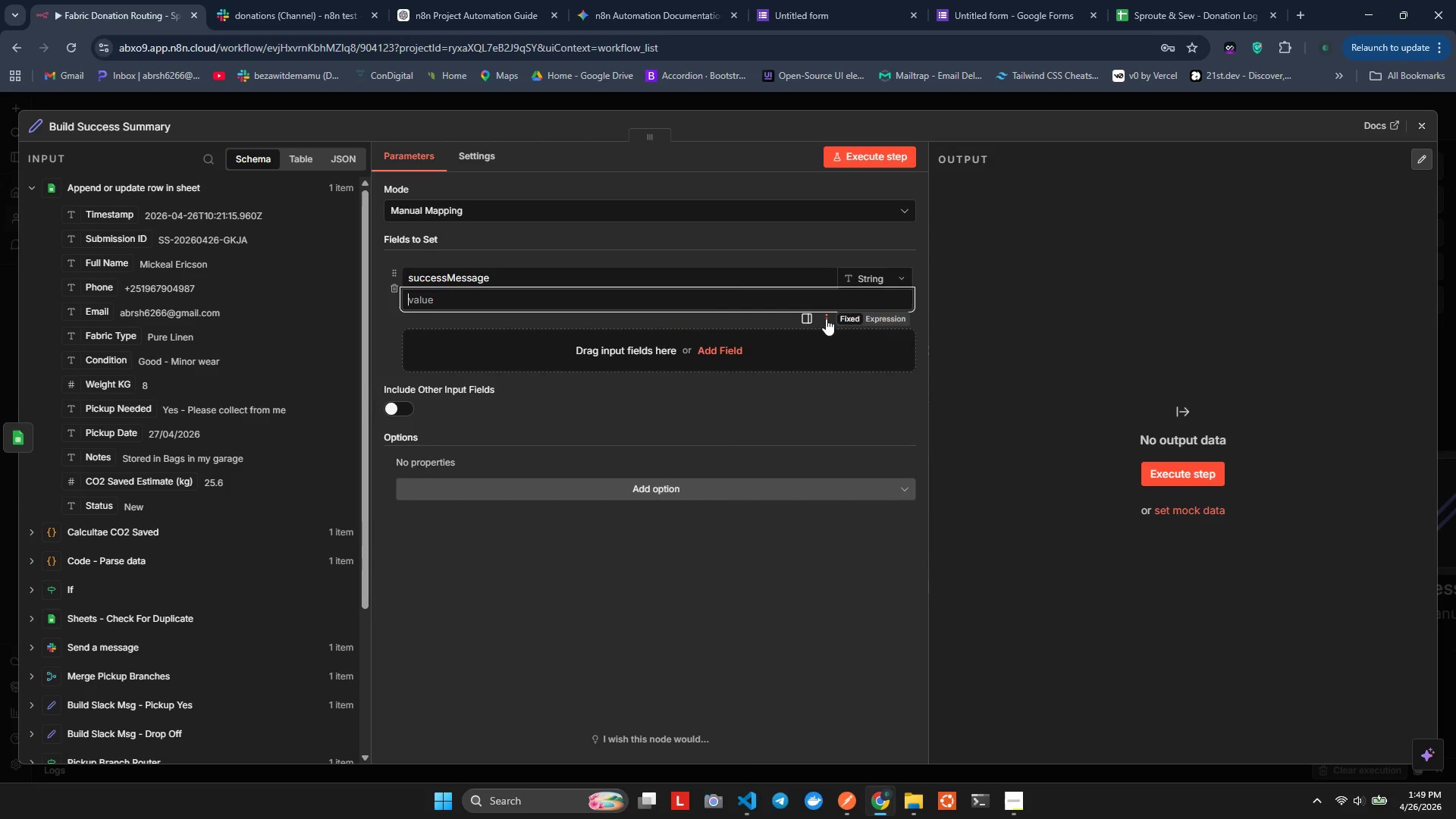 
left_click([886, 314])
 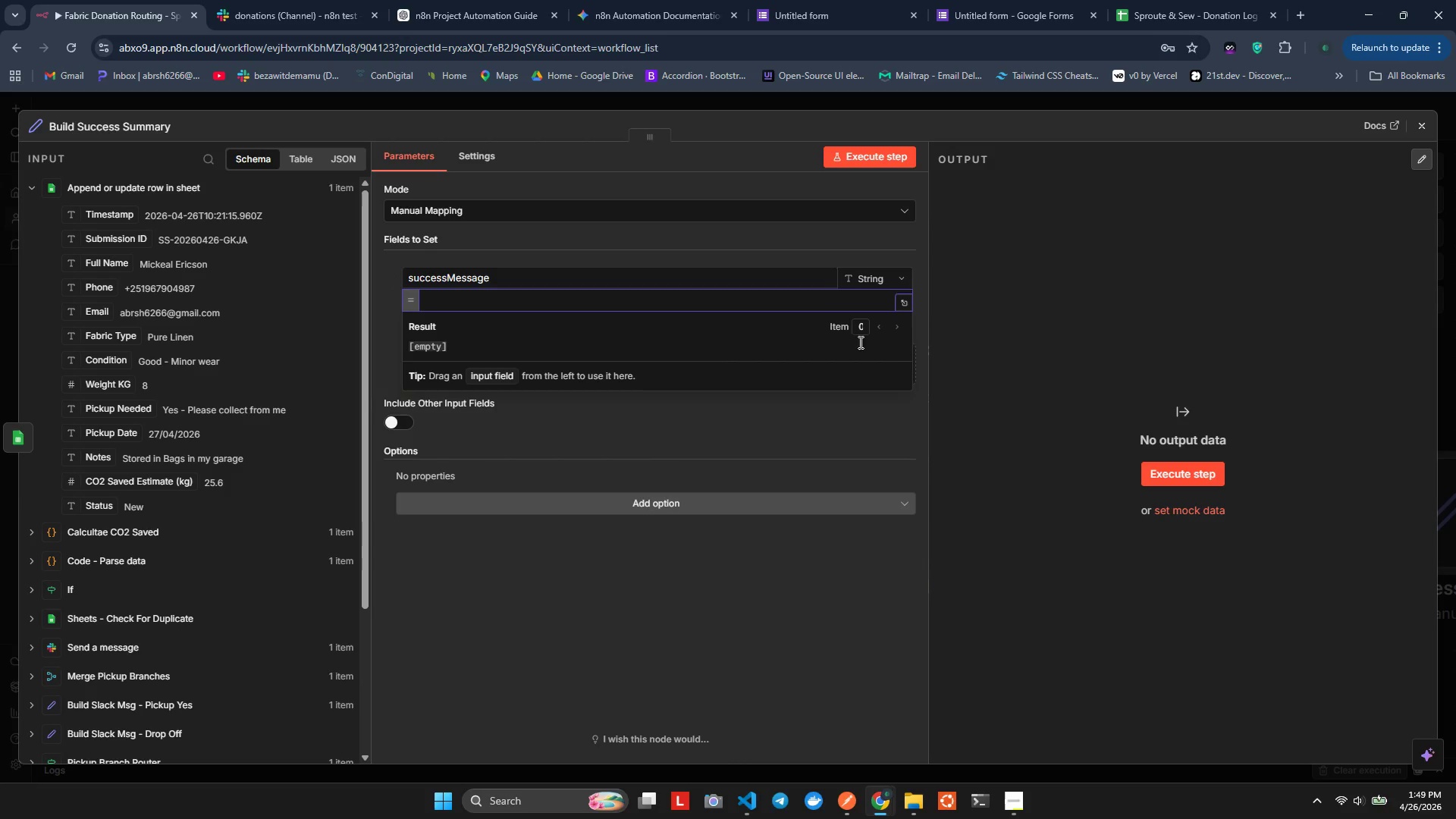 
left_click([977, 297])
 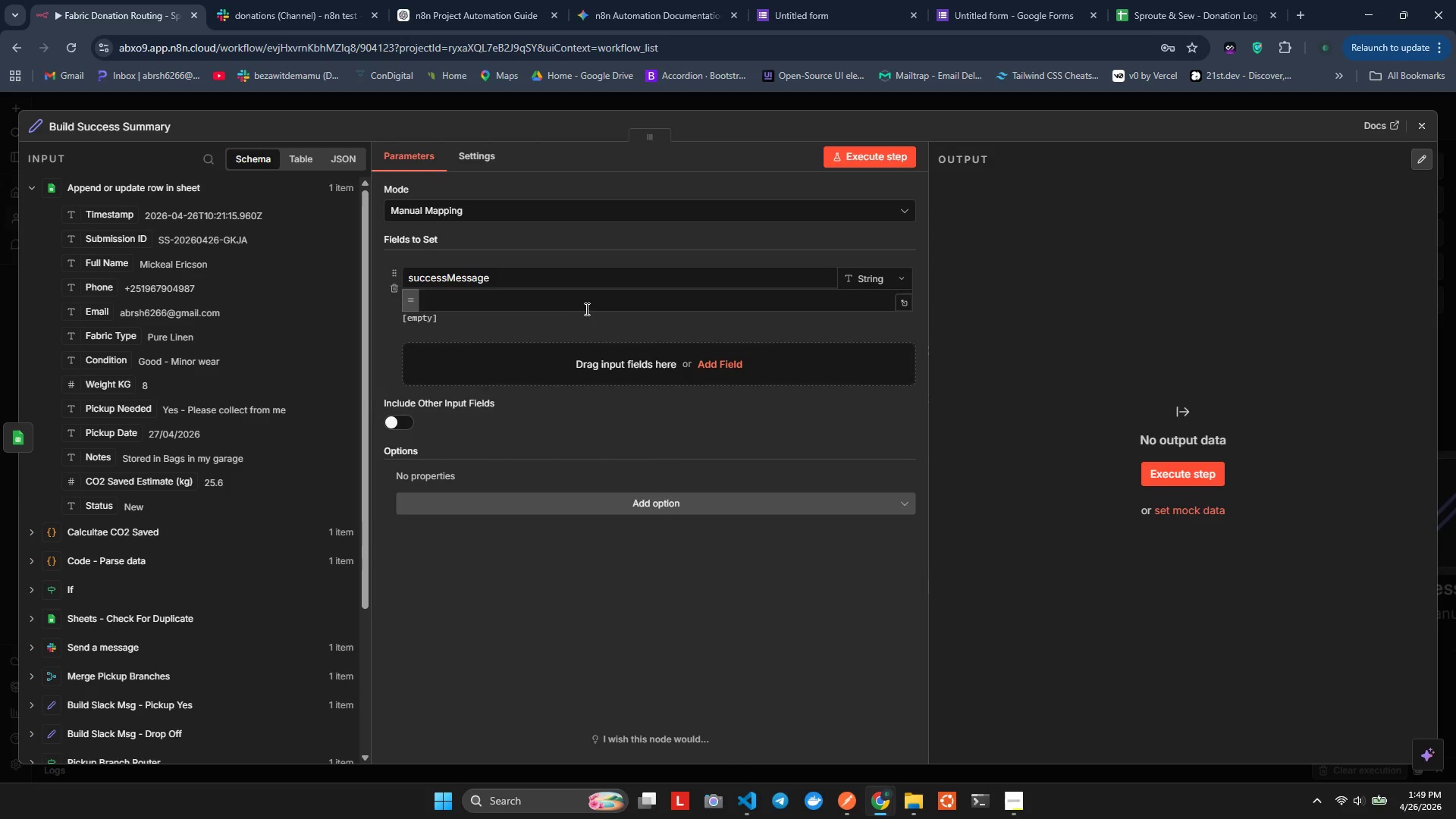 
left_click([582, 306])
 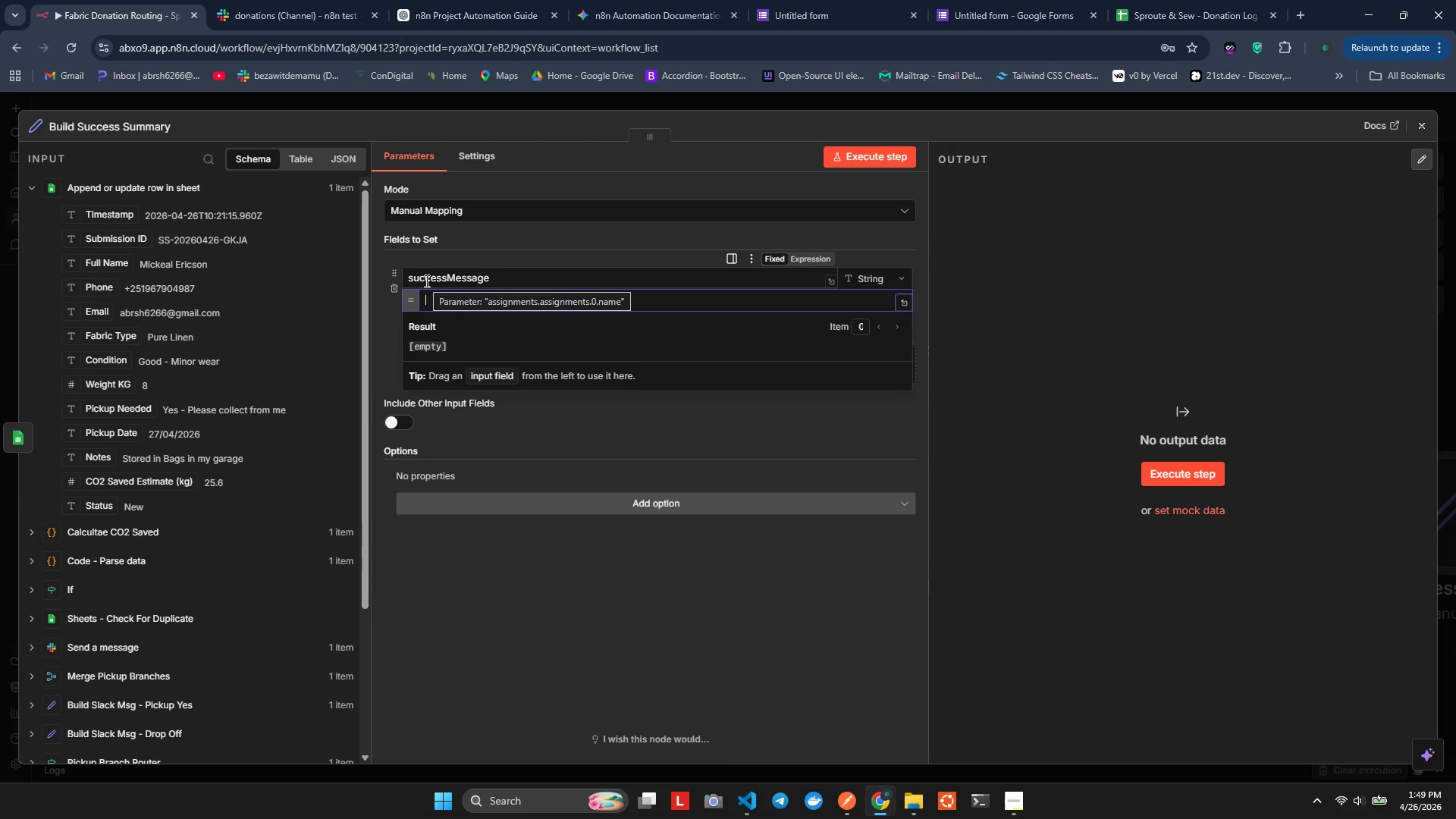 
wait(16.77)
 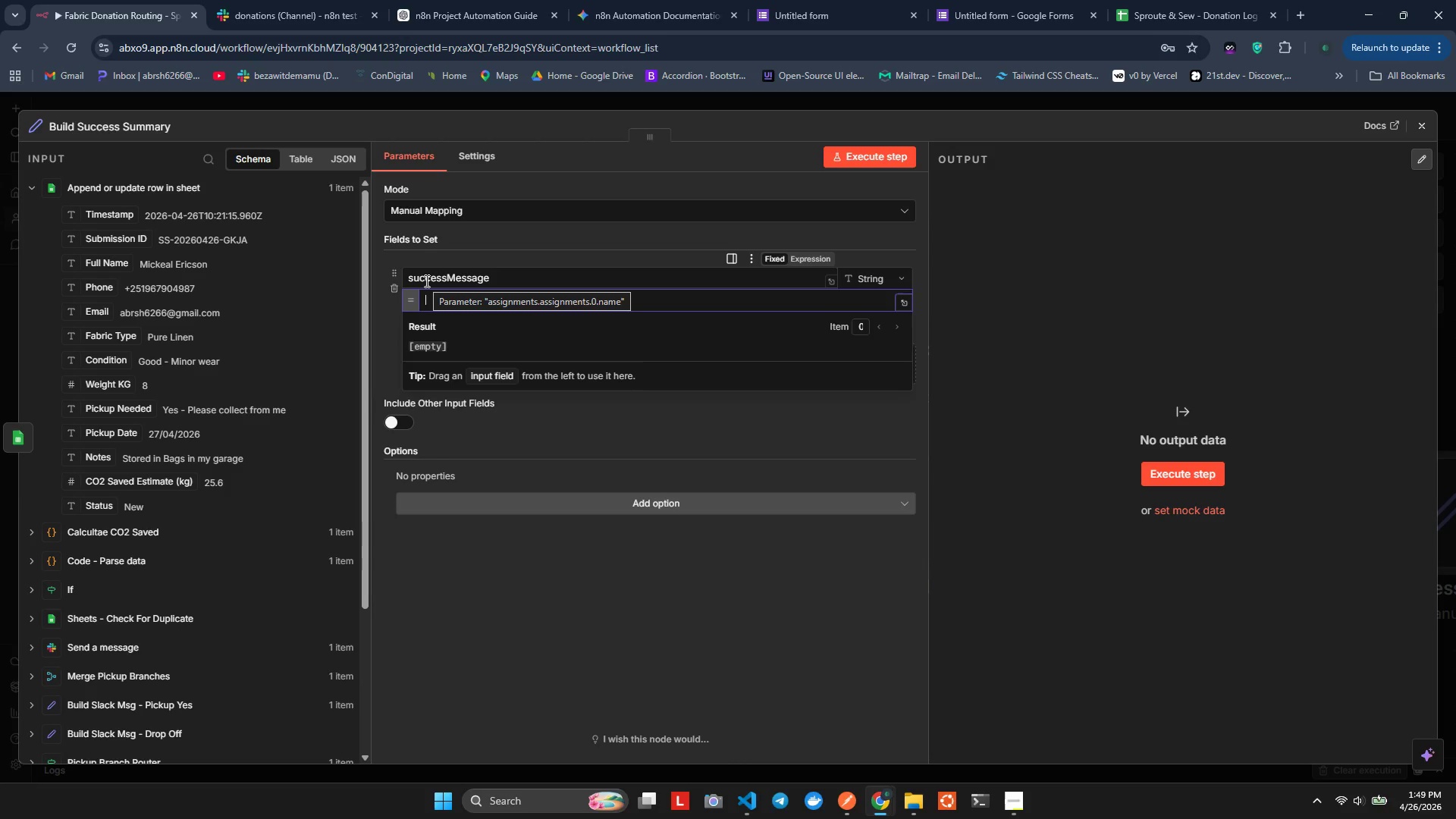 
key(Alt+Tab)
 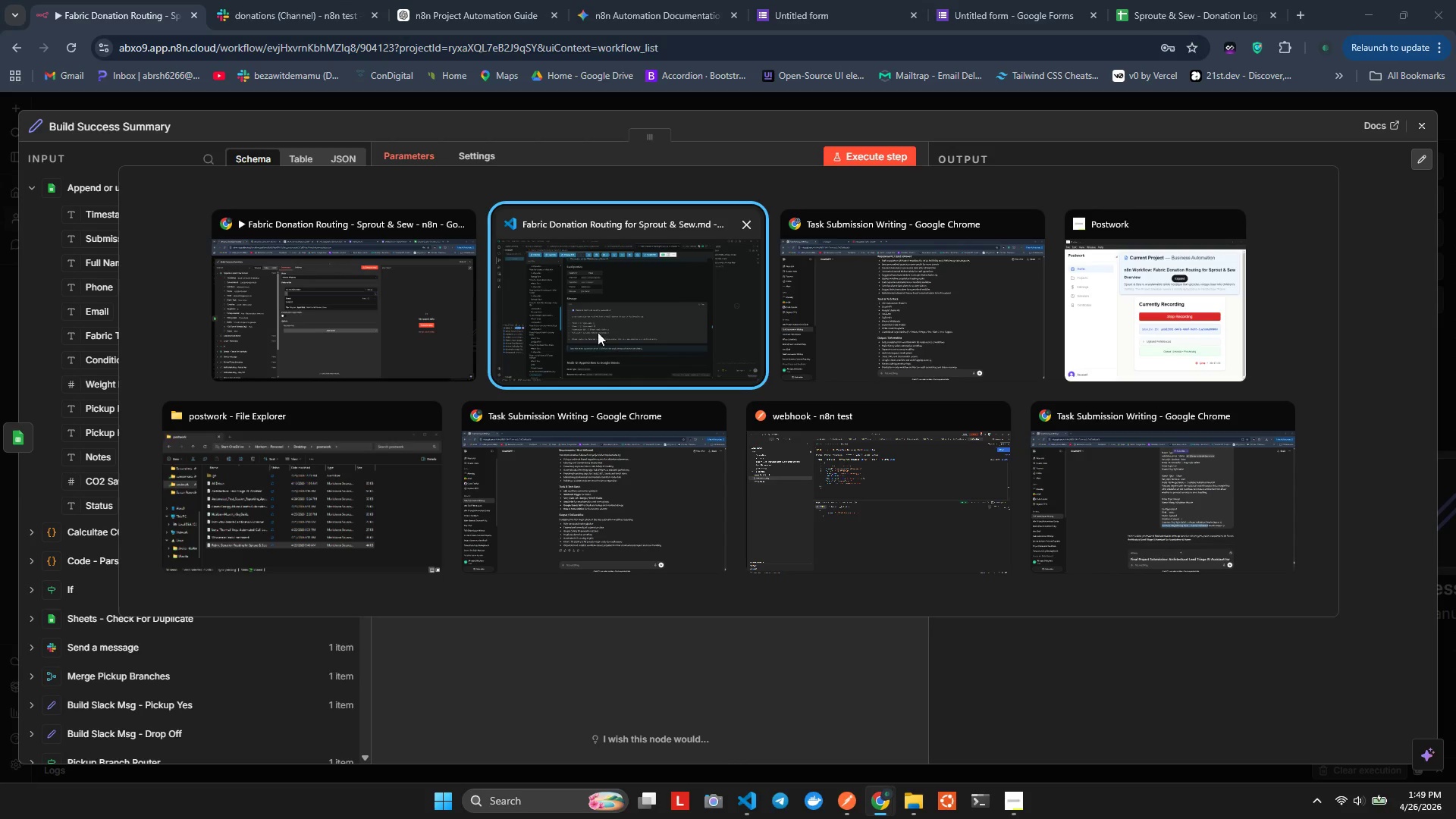 
key(Alt+Tab)
 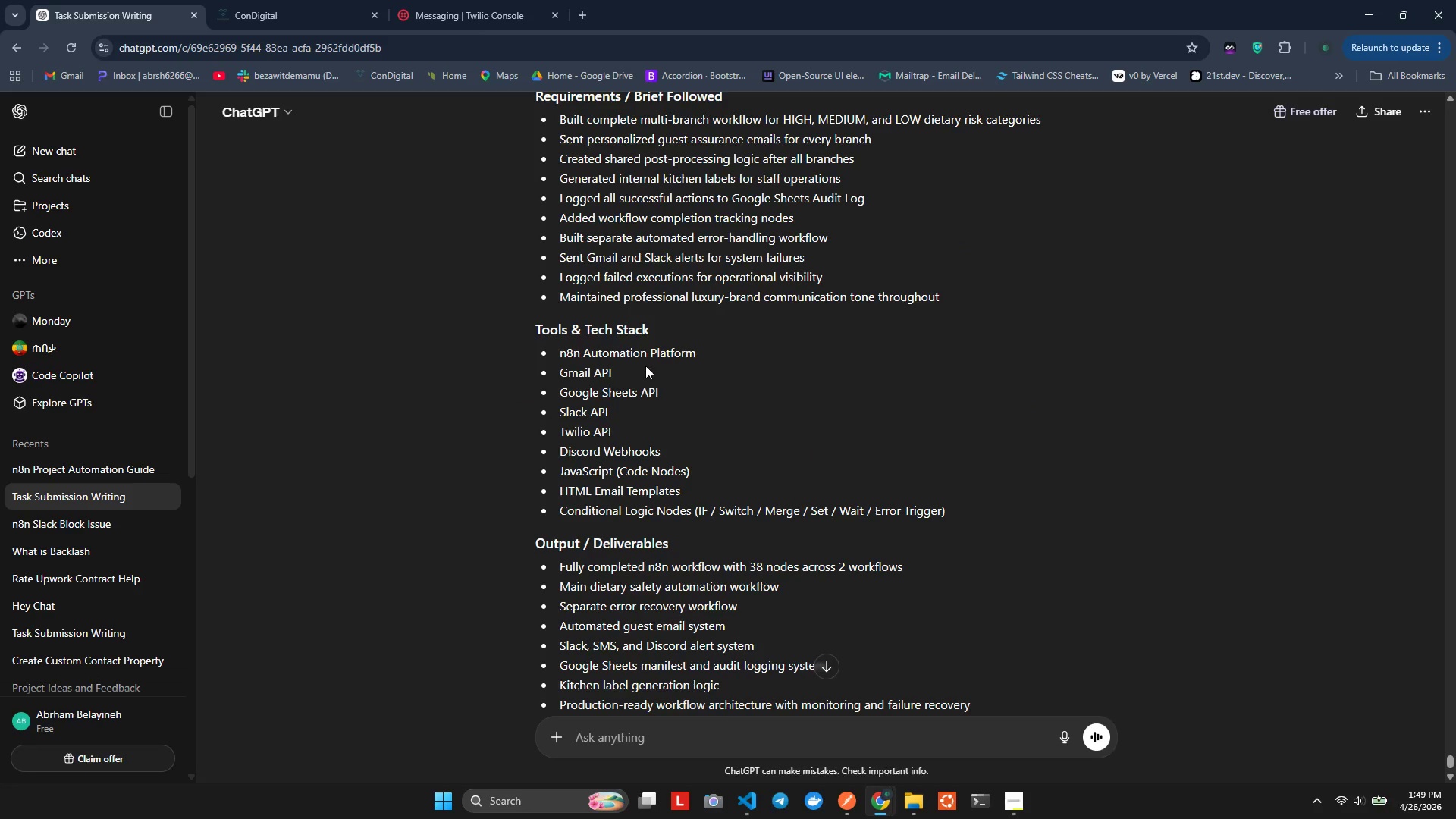 
key(Alt+Tab)
 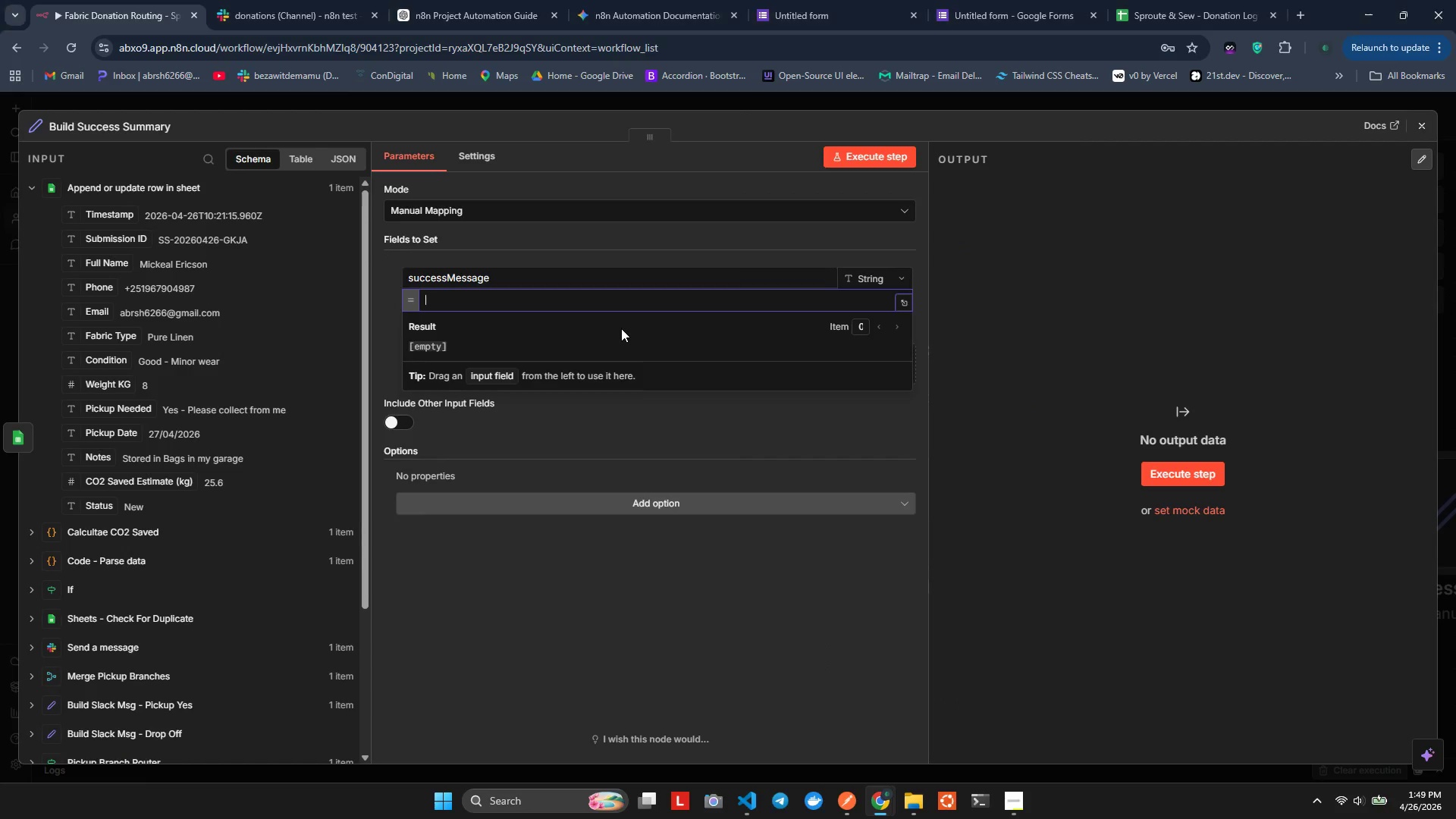 
key(Alt+Tab)
 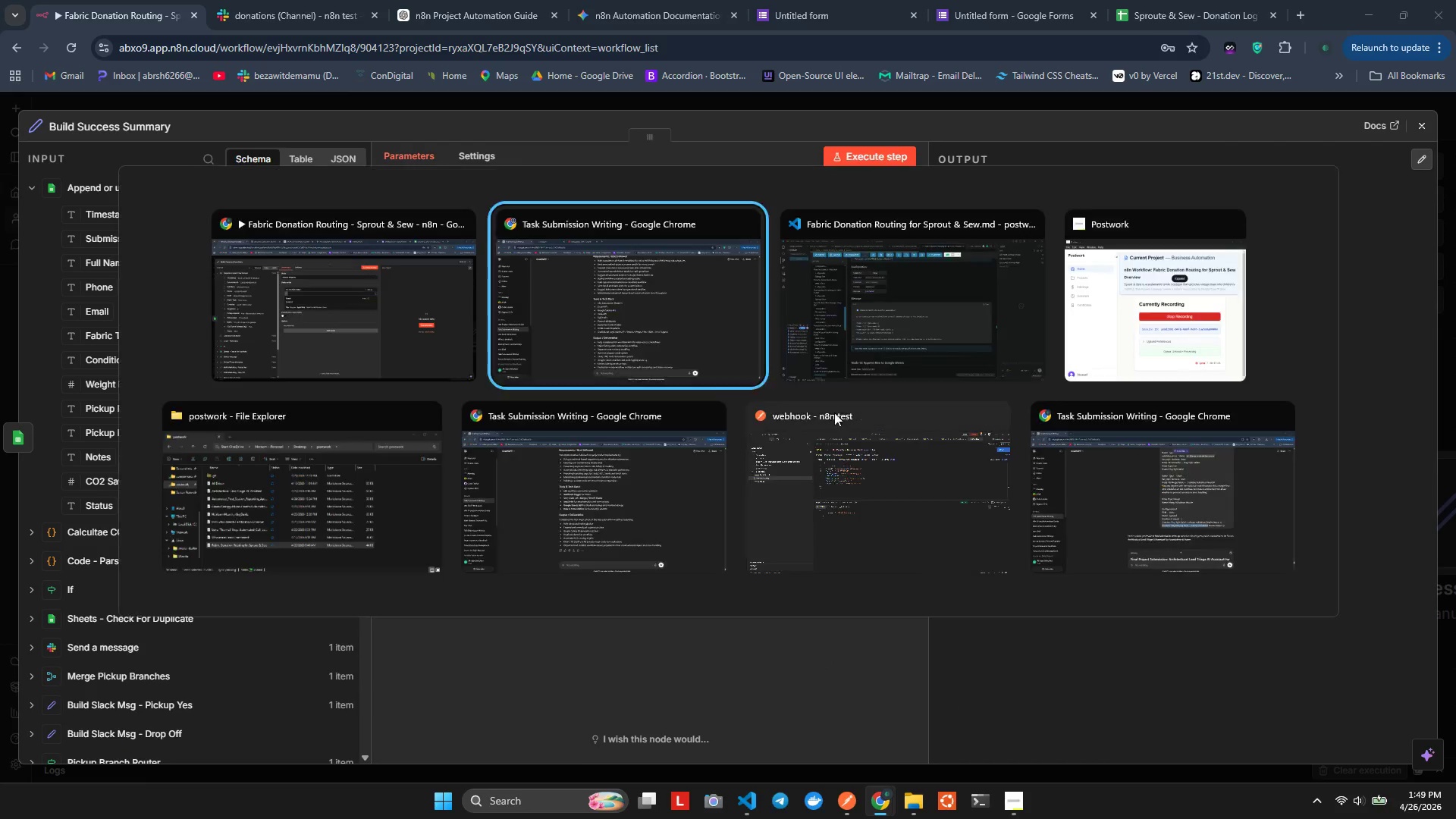 
key(Alt+Tab)
 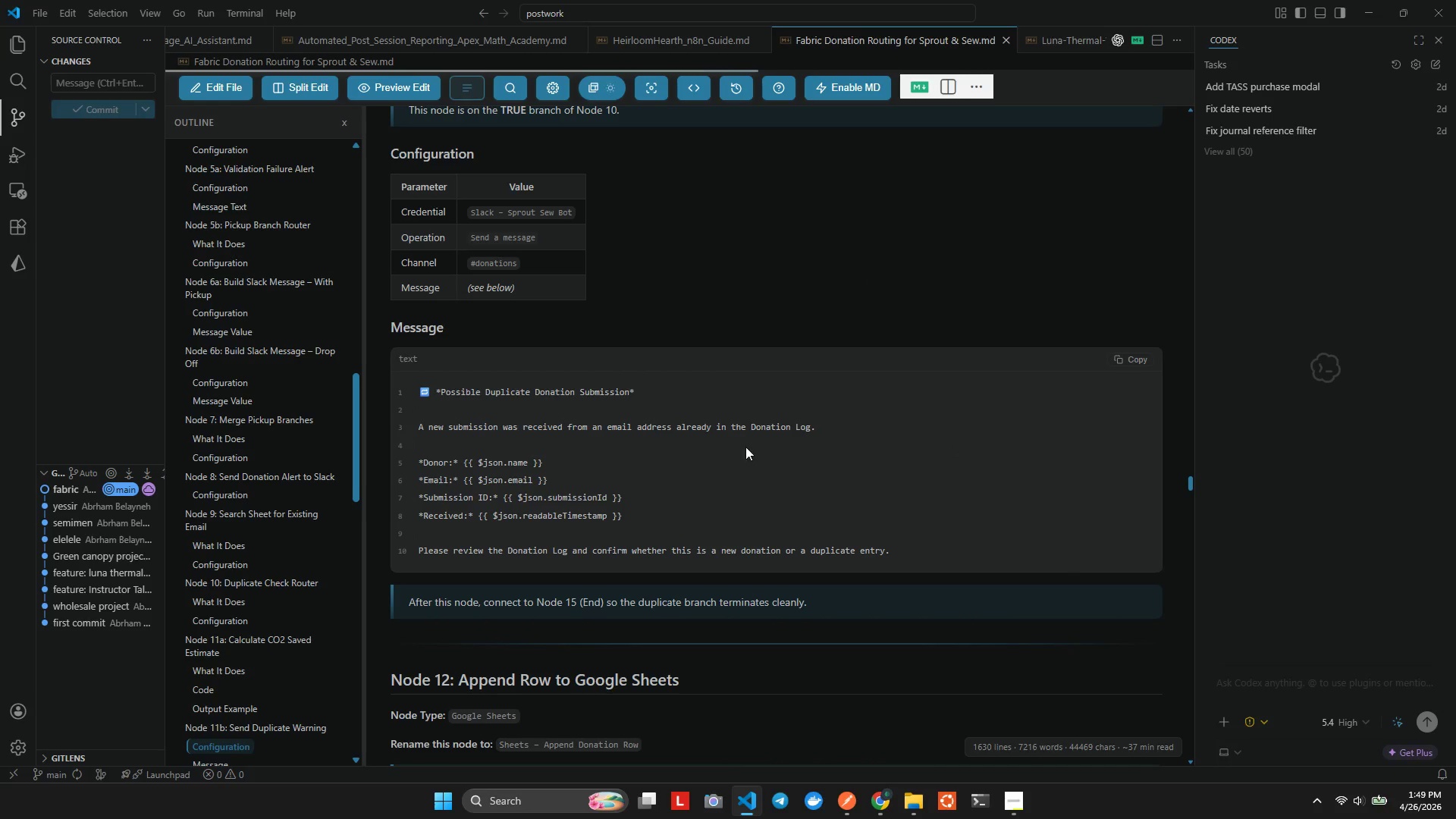 
scroll: coordinate [798, 446], scroll_direction: down, amount: 19.0
 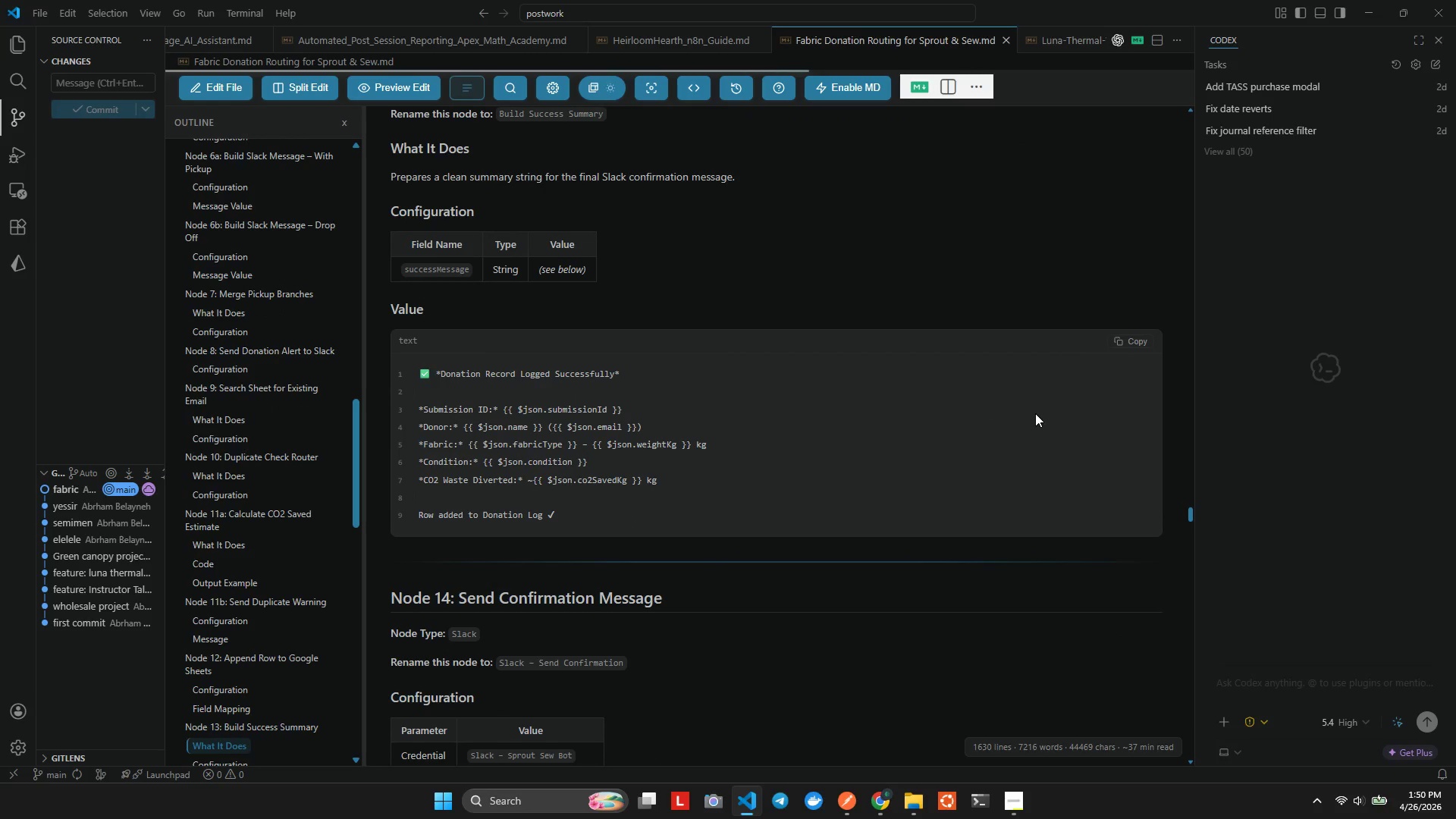 
left_click([1125, 344])
 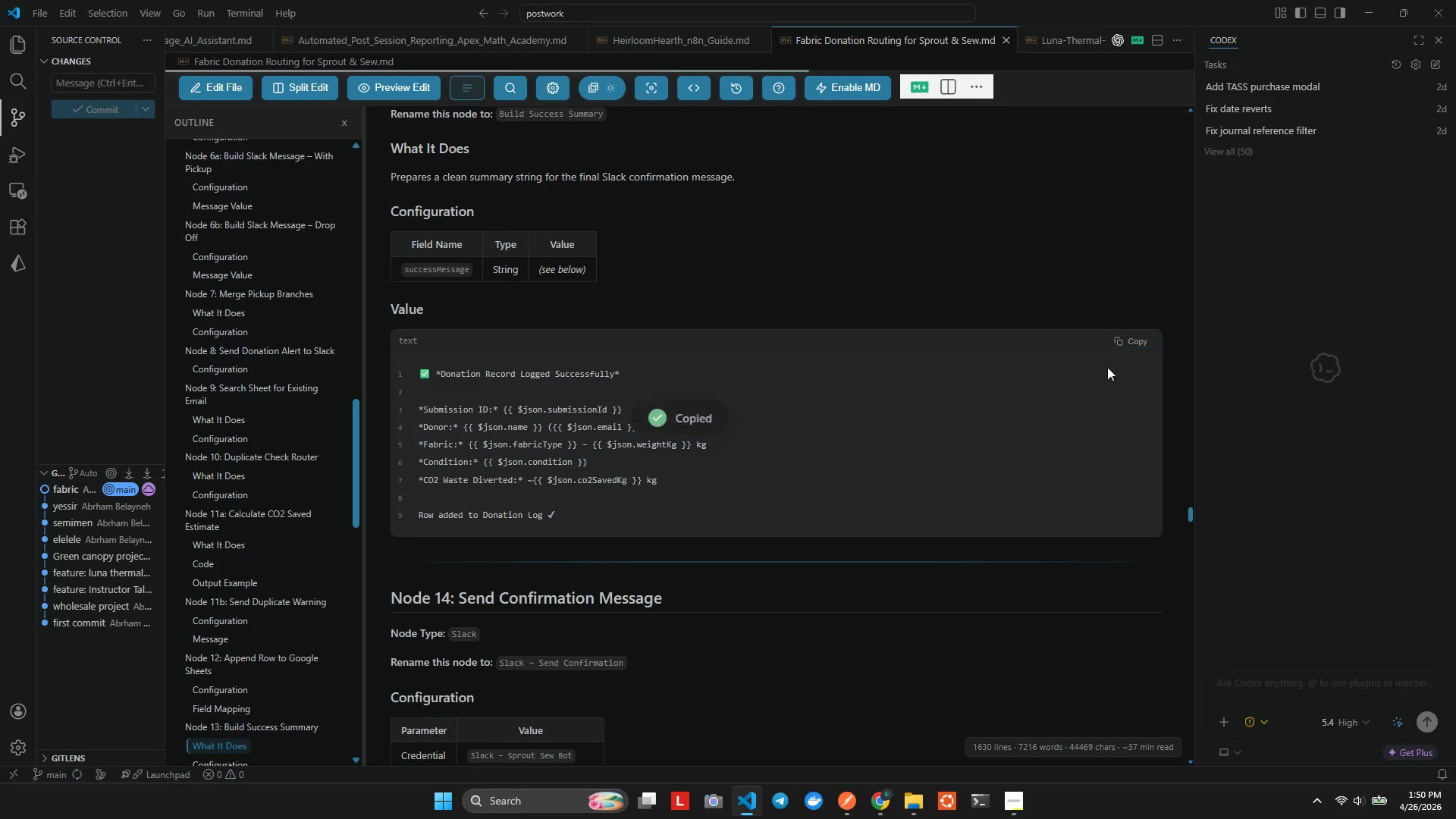 
key(Alt+AltLeft)
 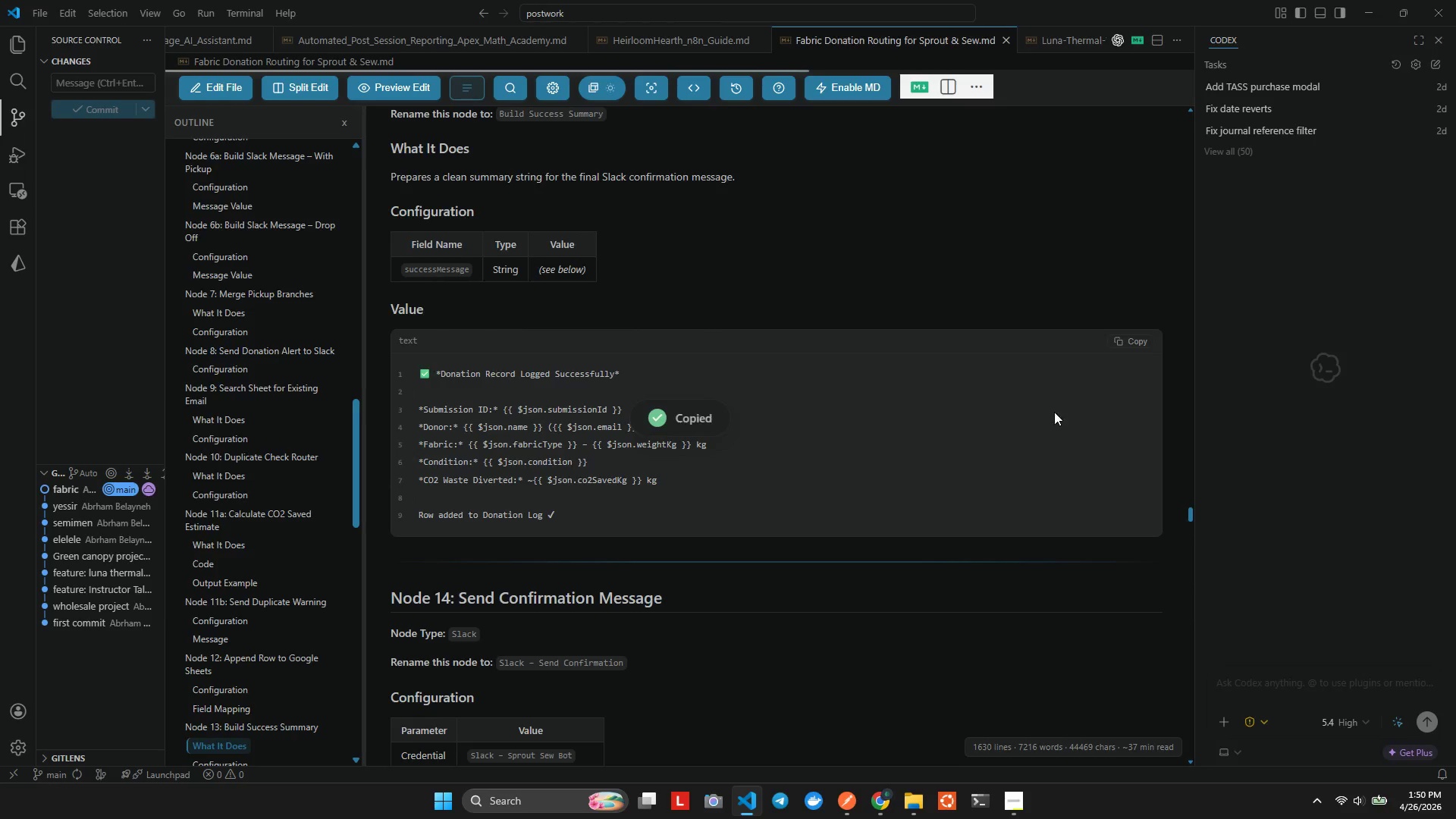 
key(Alt+Tab)
 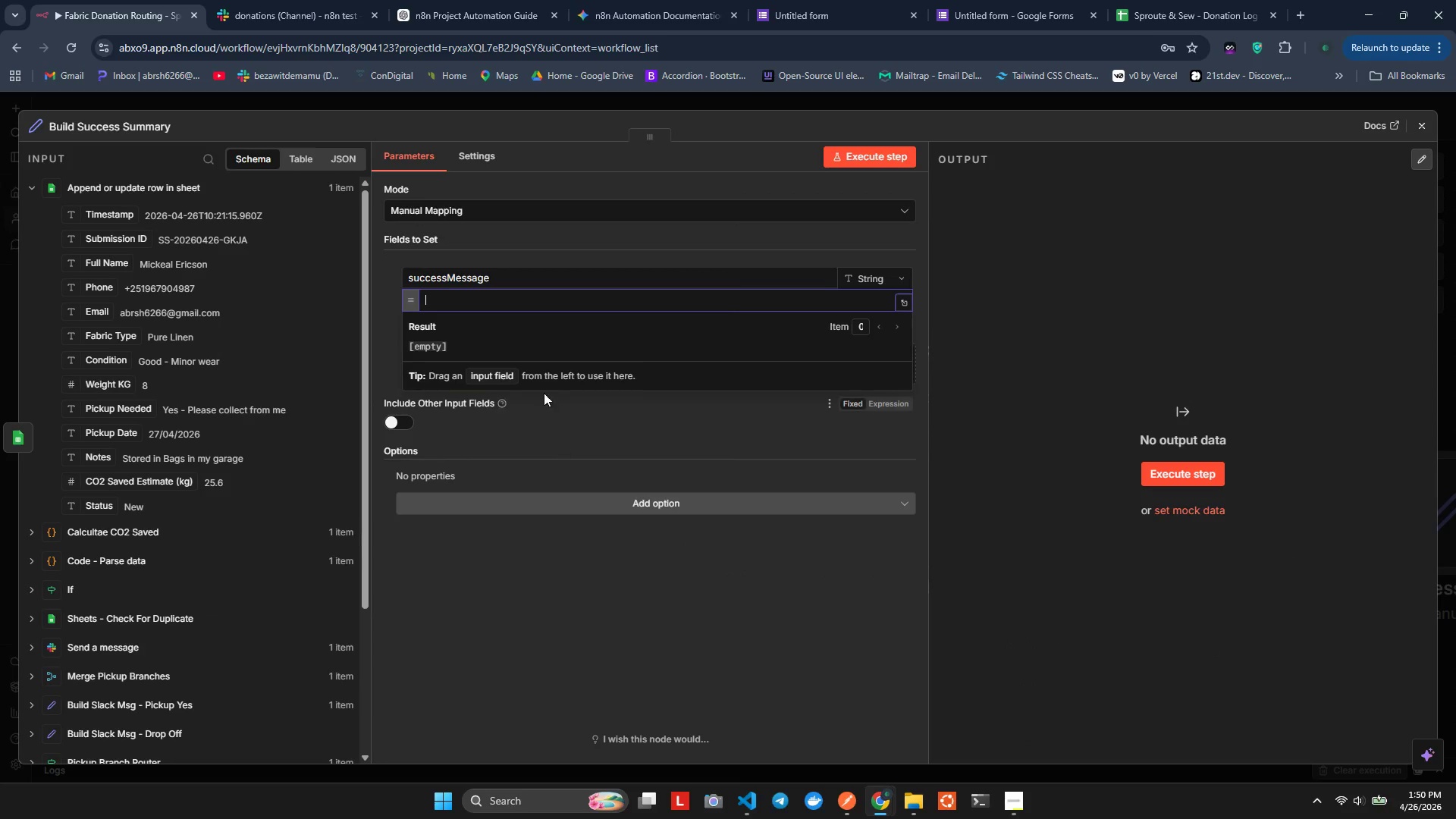 
key(Control+V)
 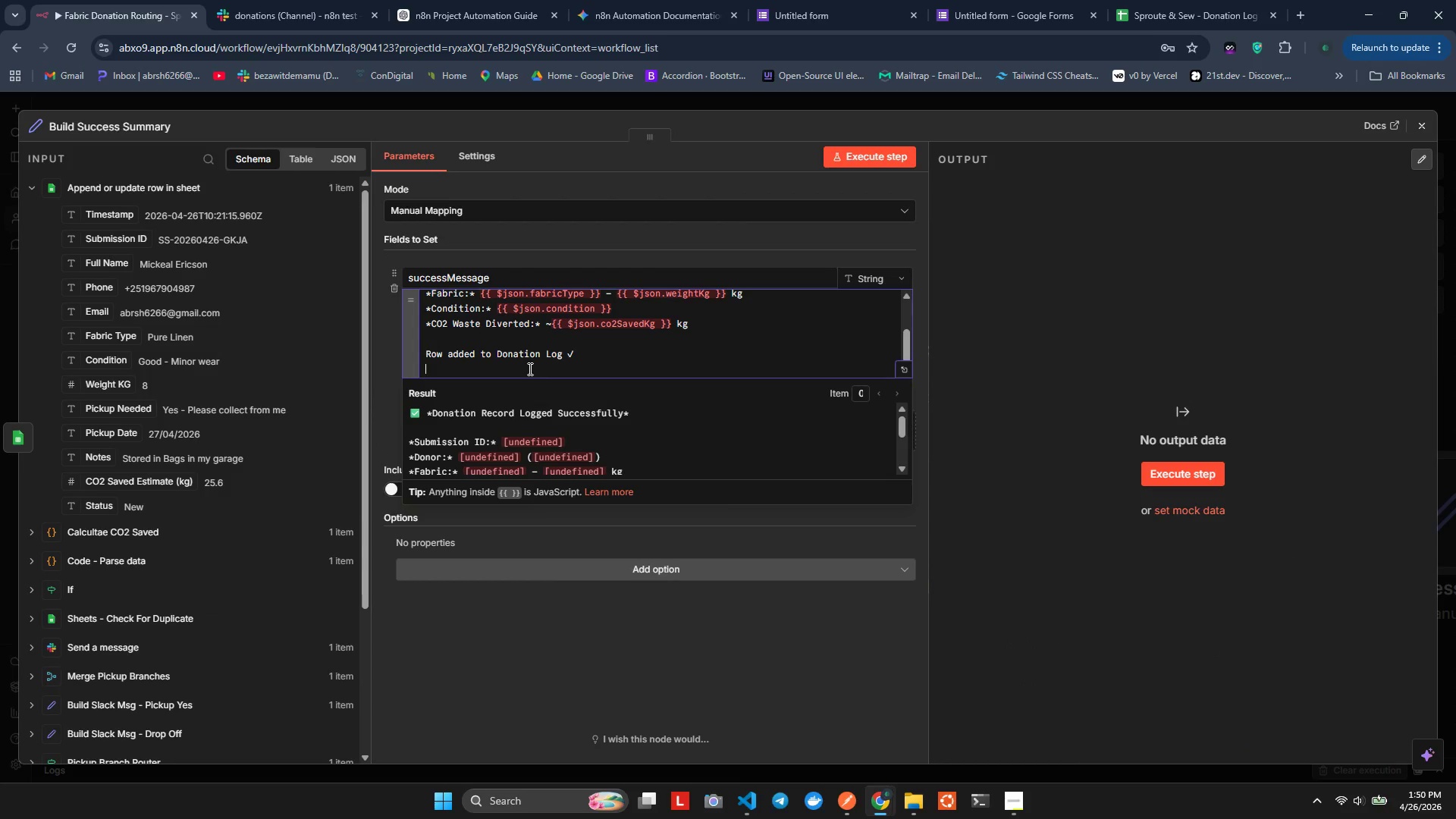 
scroll: coordinate [537, 372], scroll_direction: none, amount: 0.0
 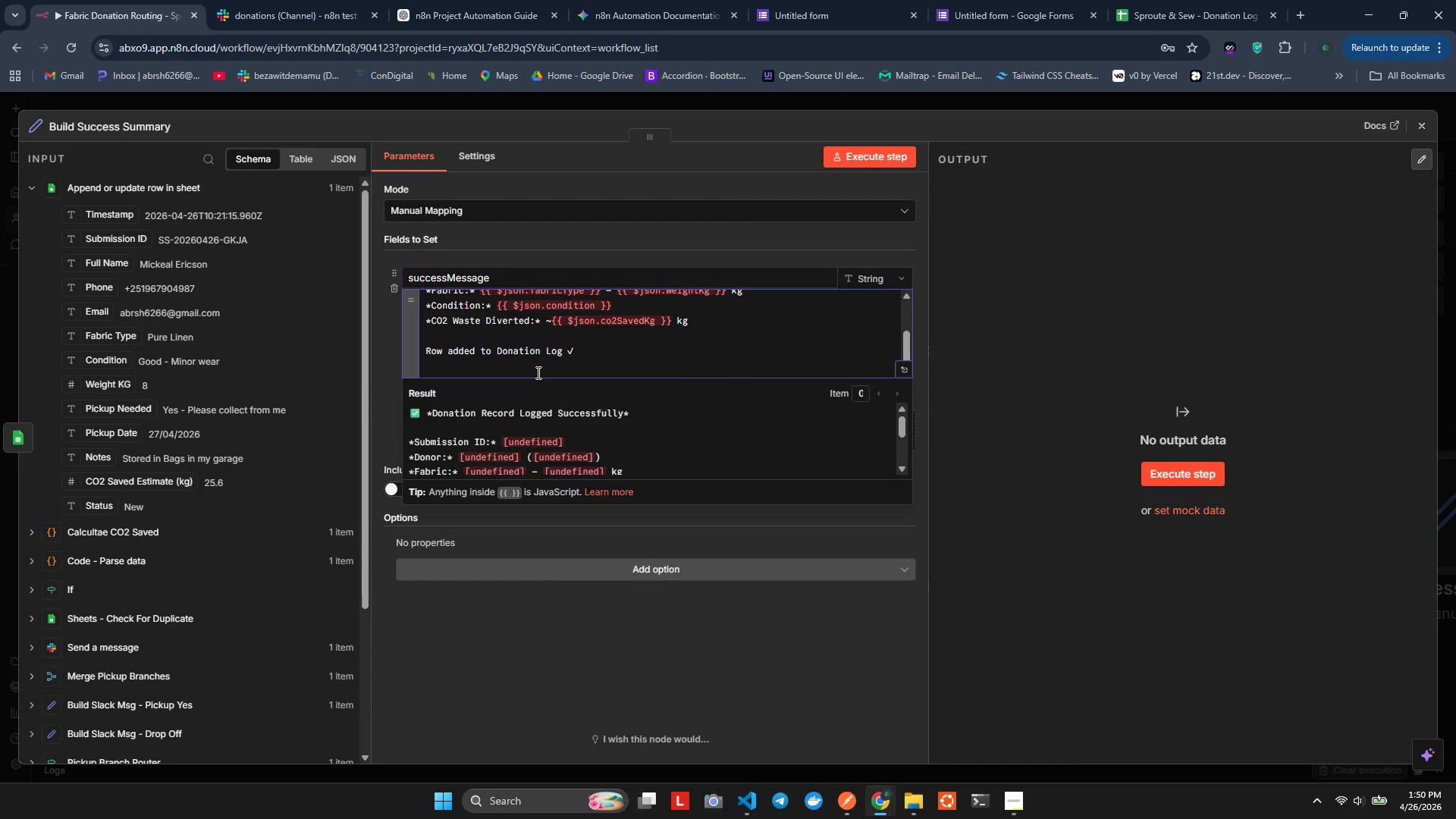 
key(Backspace)
 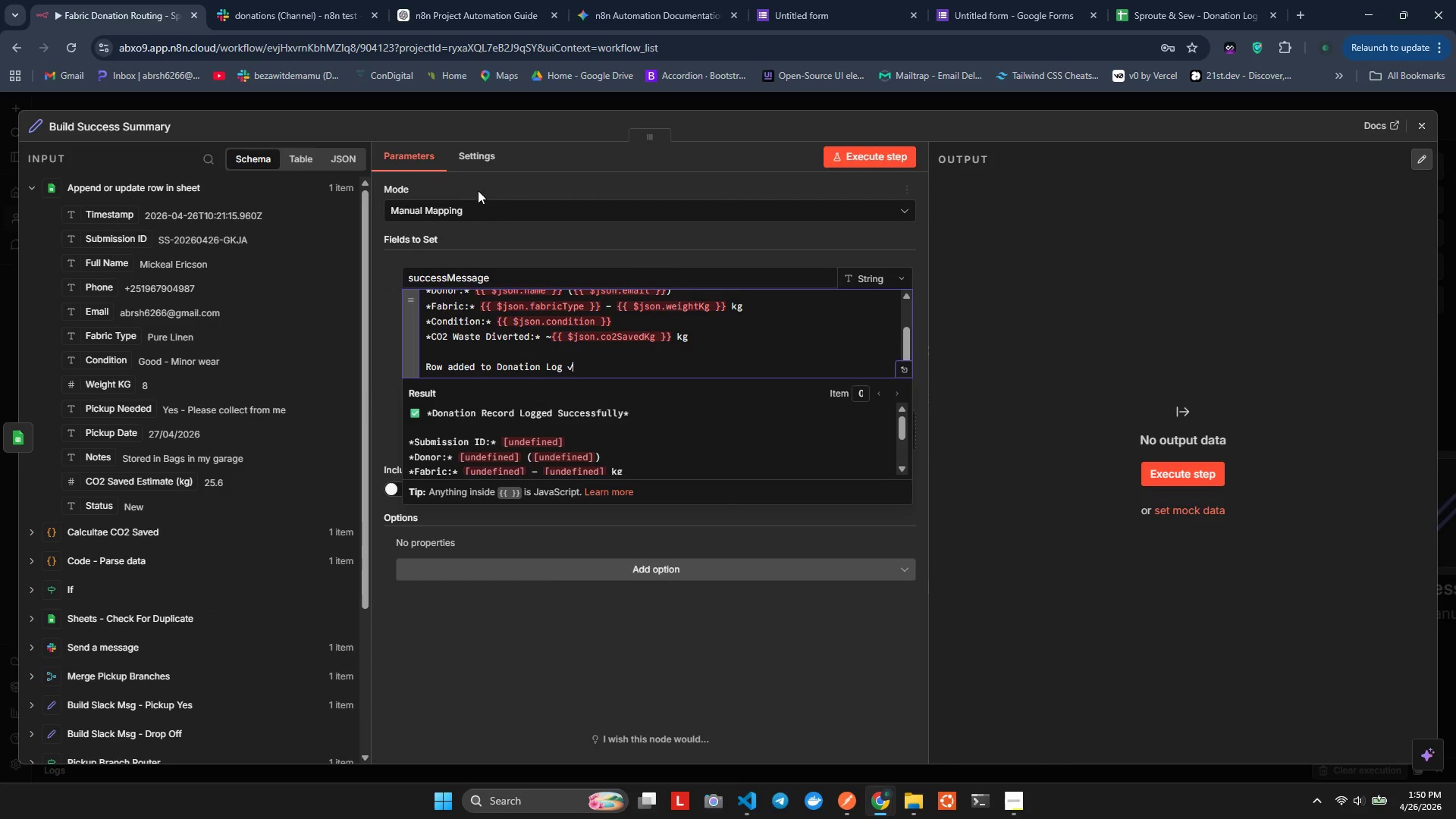 
scroll: coordinate [511, 342], scroll_direction: up, amount: 2.0
 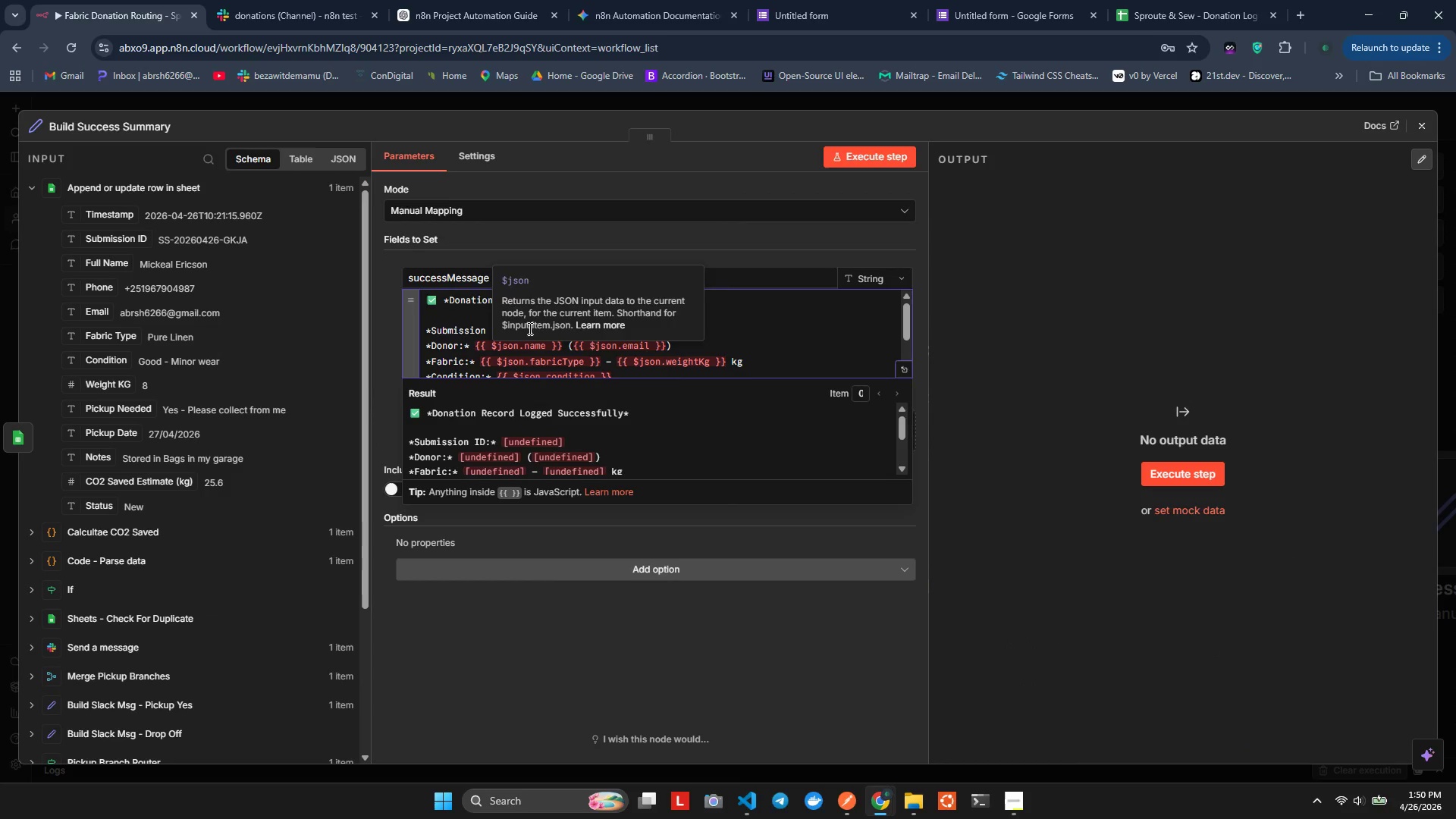 
left_click([538, 351])
 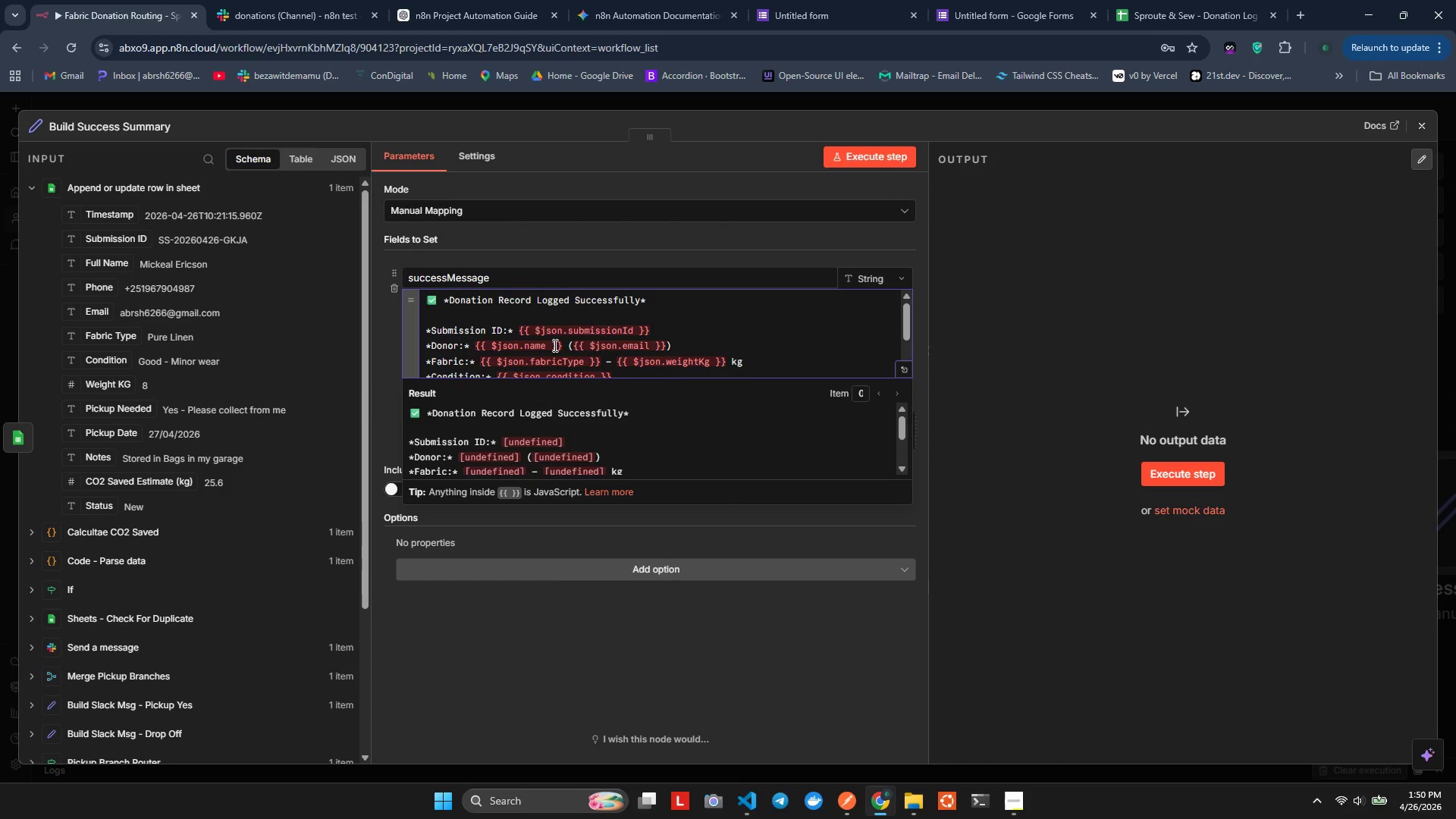 
hold_key(key=ArrowRight, duration=1.08)
 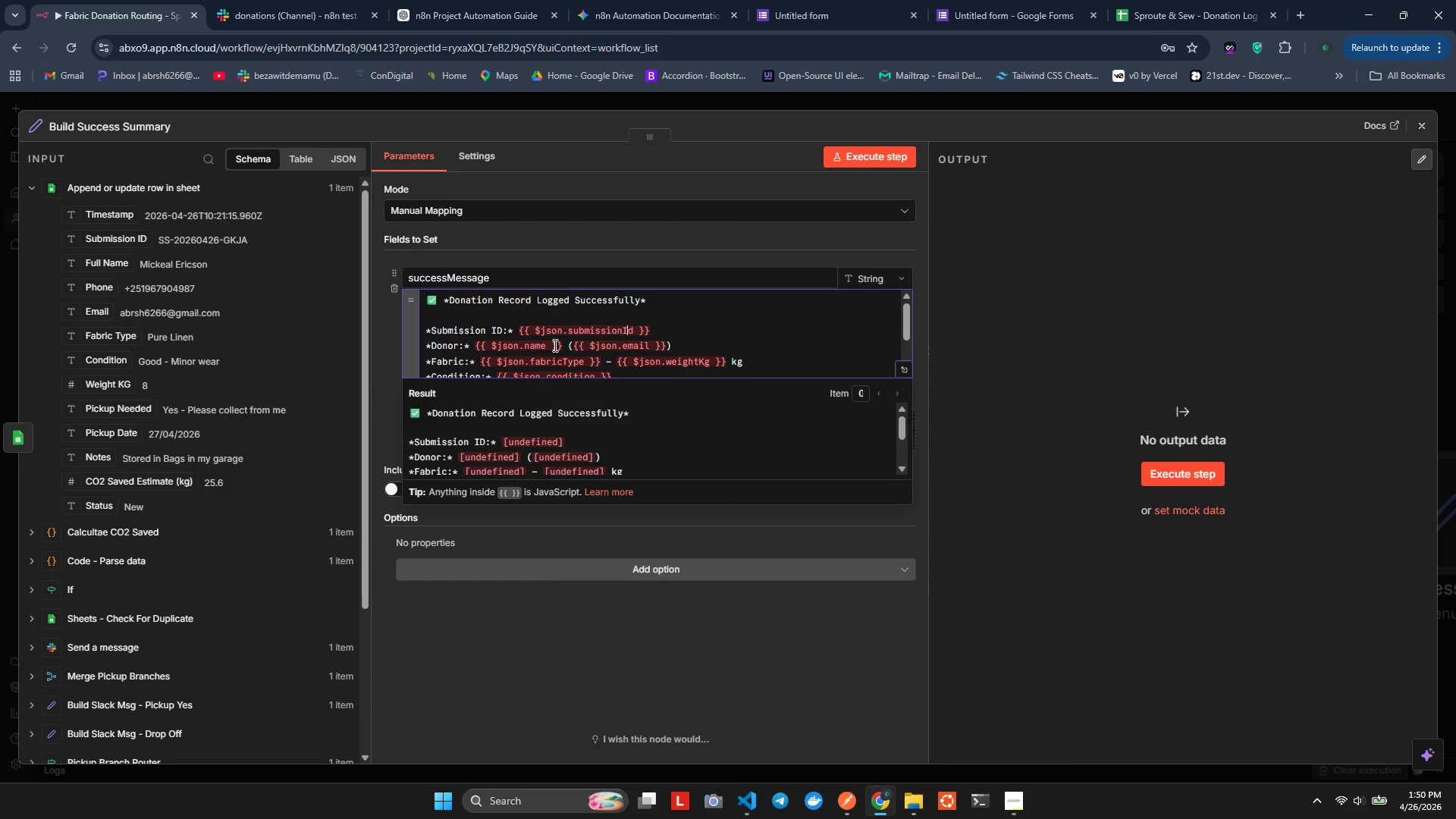 
key(ArrowRight)
 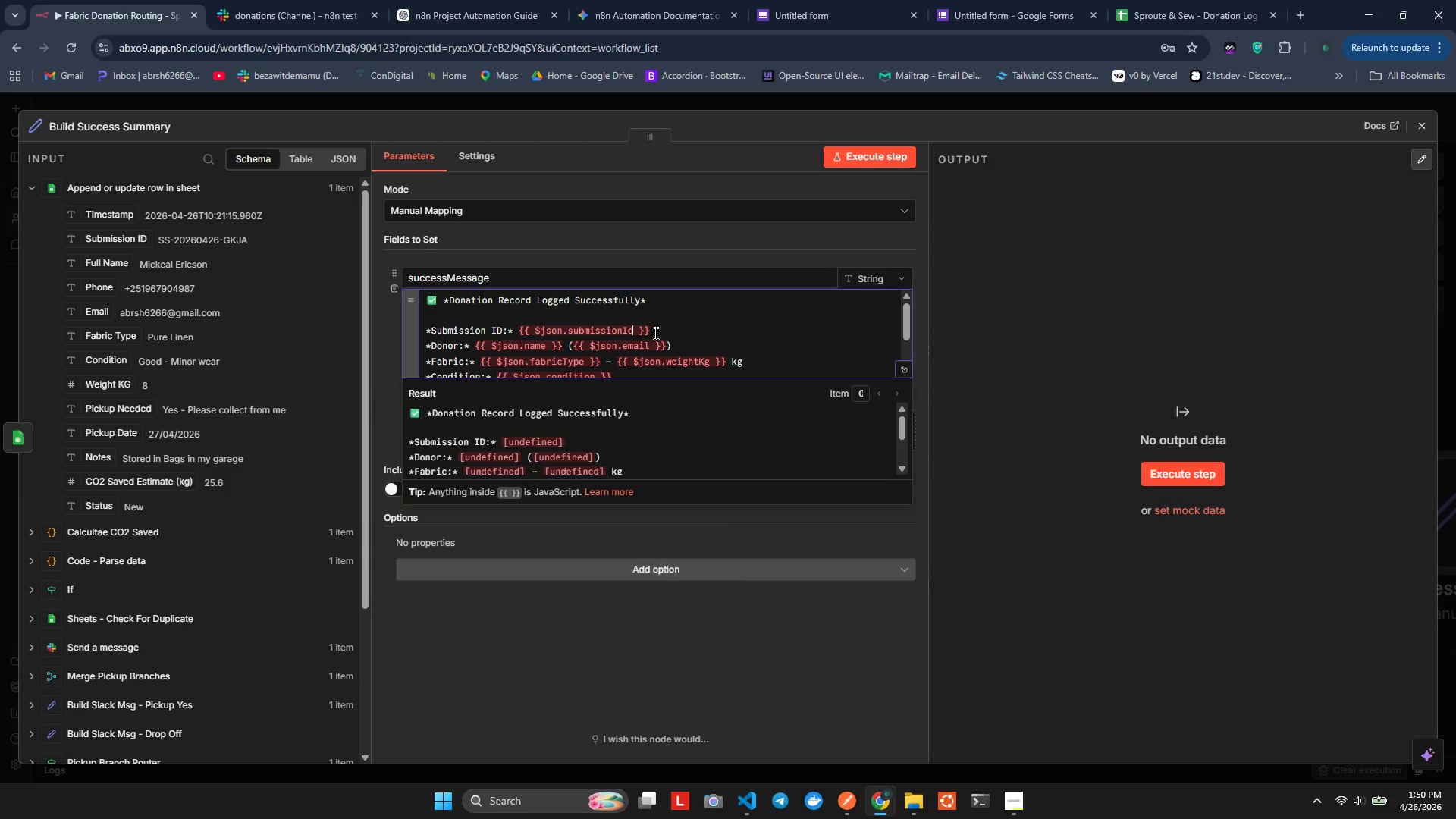 
wait(21.14)
 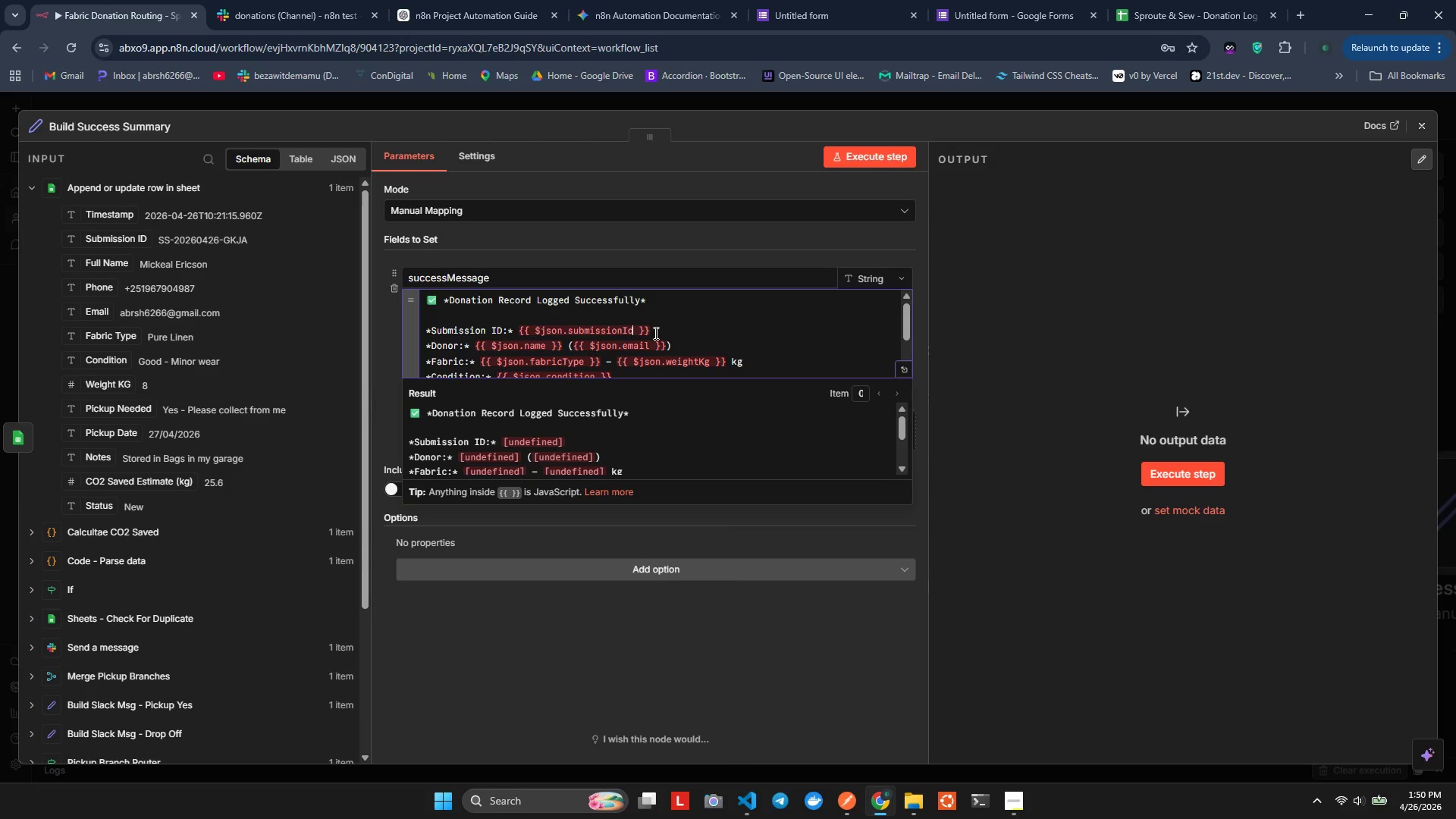 
left_click_drag(start_coordinate=[657, 328], to_coordinate=[519, 334])
 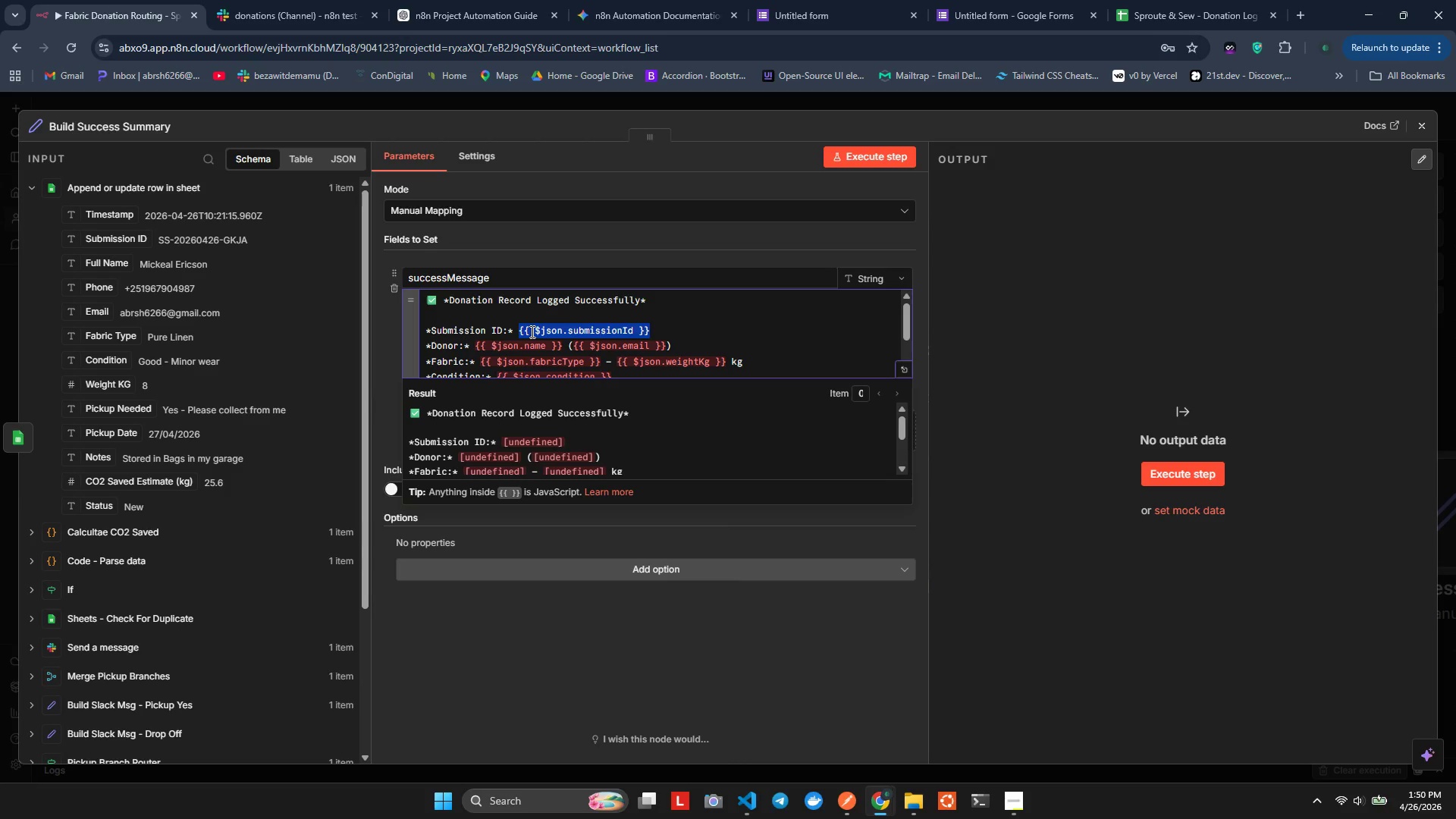 
key(Backspace)
 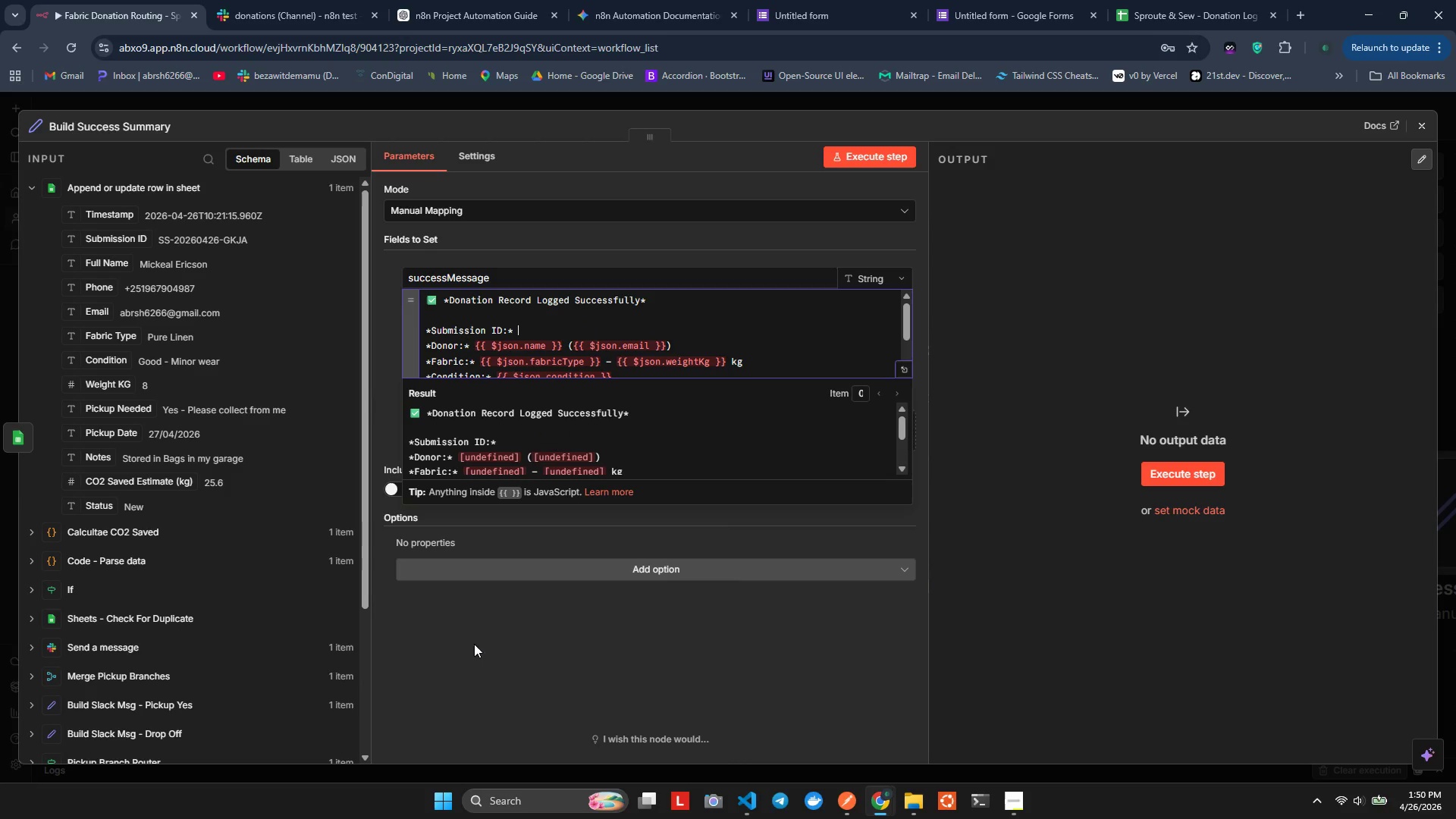 
scroll: coordinate [77, 360], scroll_direction: up, amount: 2.0
 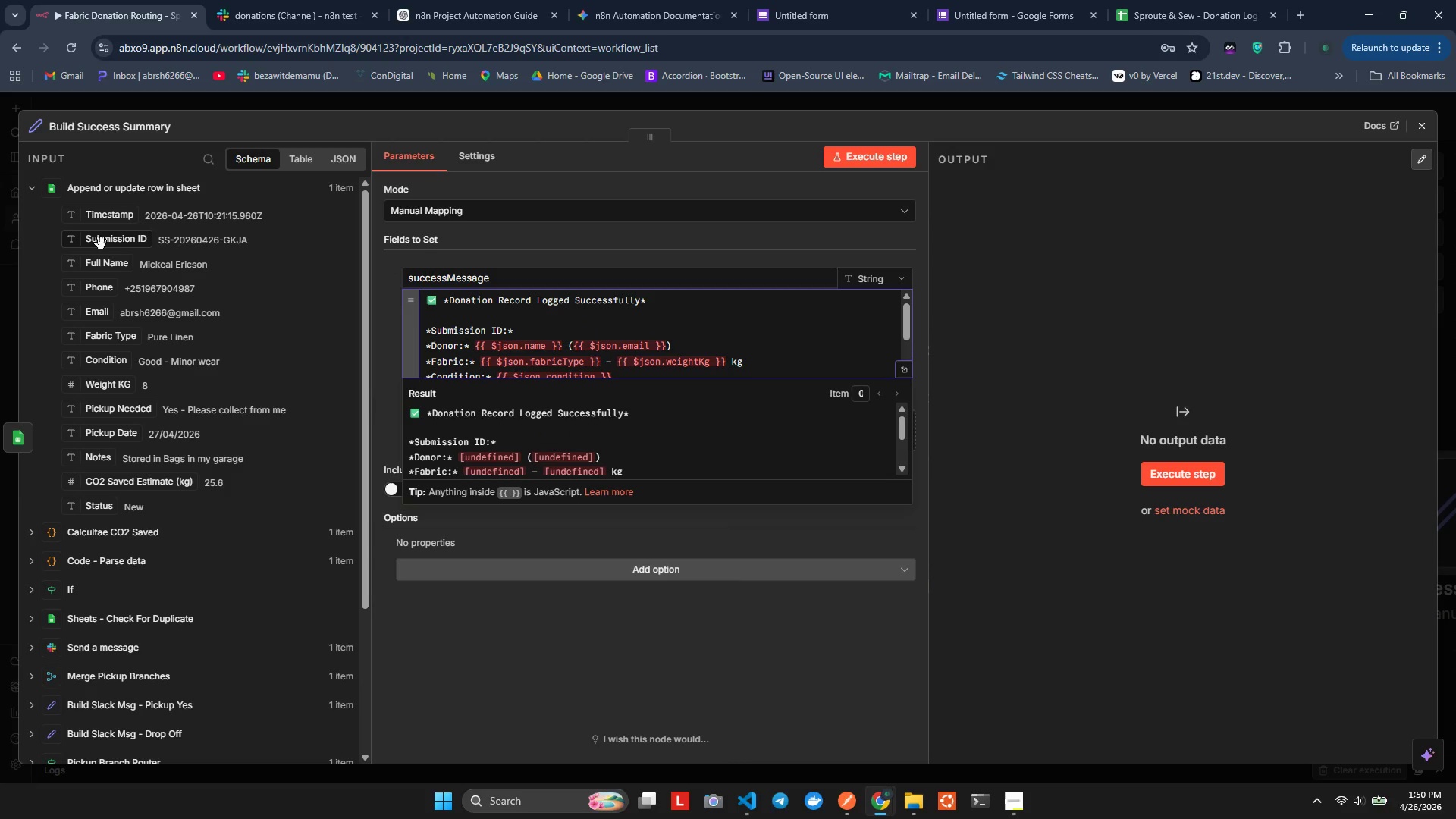 
left_click_drag(start_coordinate=[101, 238], to_coordinate=[527, 325])
 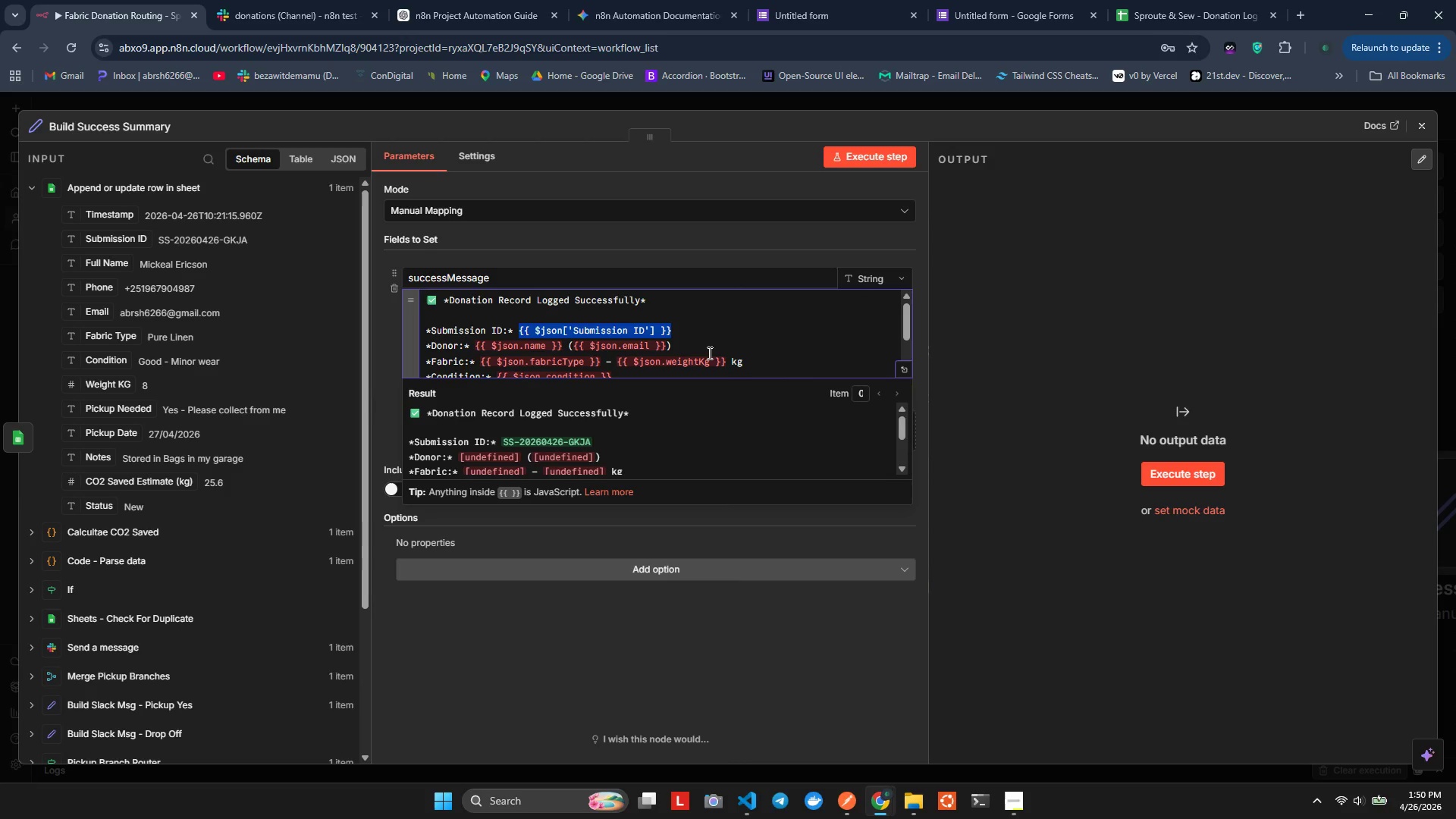 
left_click([708, 353])
 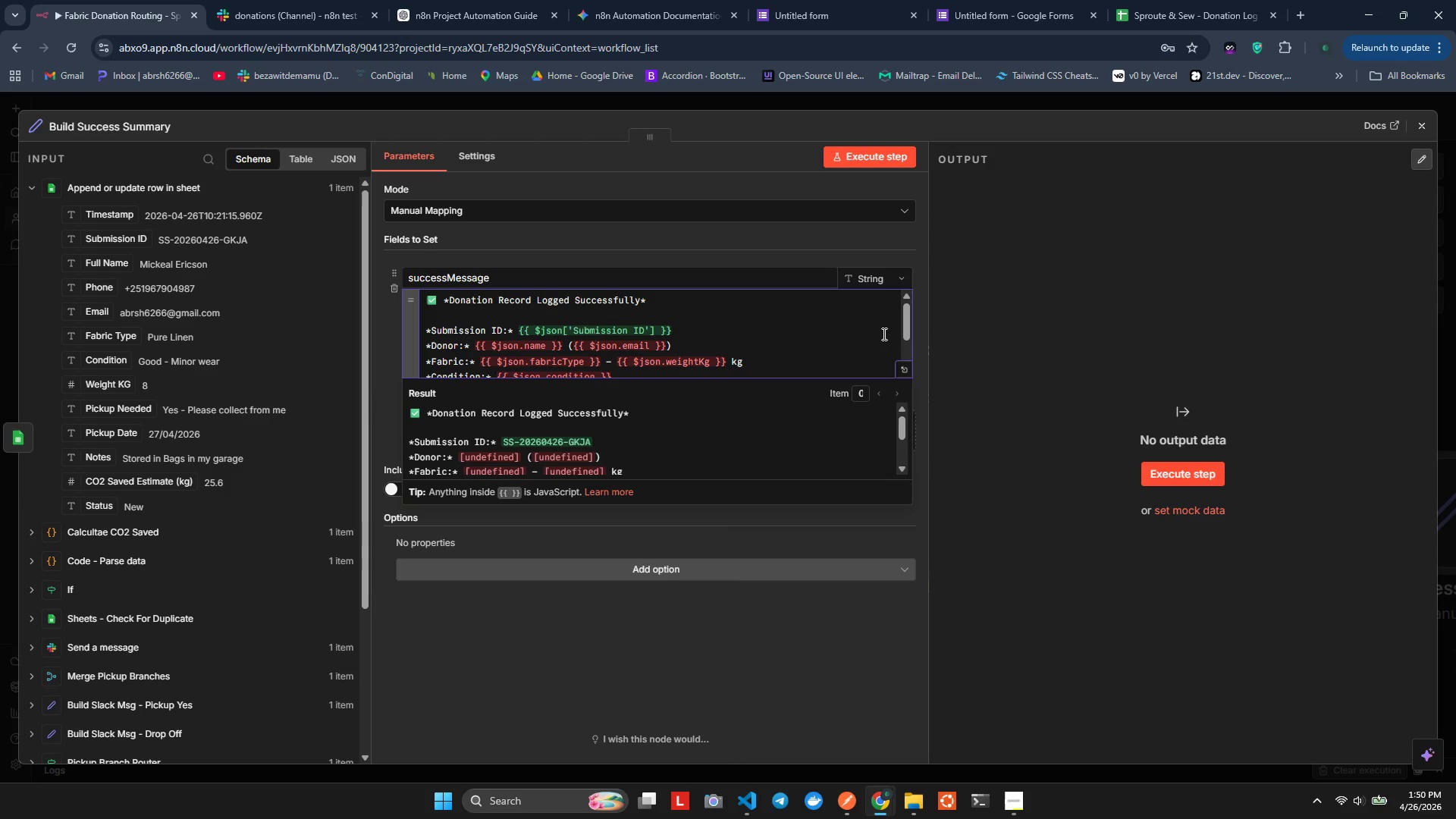 
wait(5.02)
 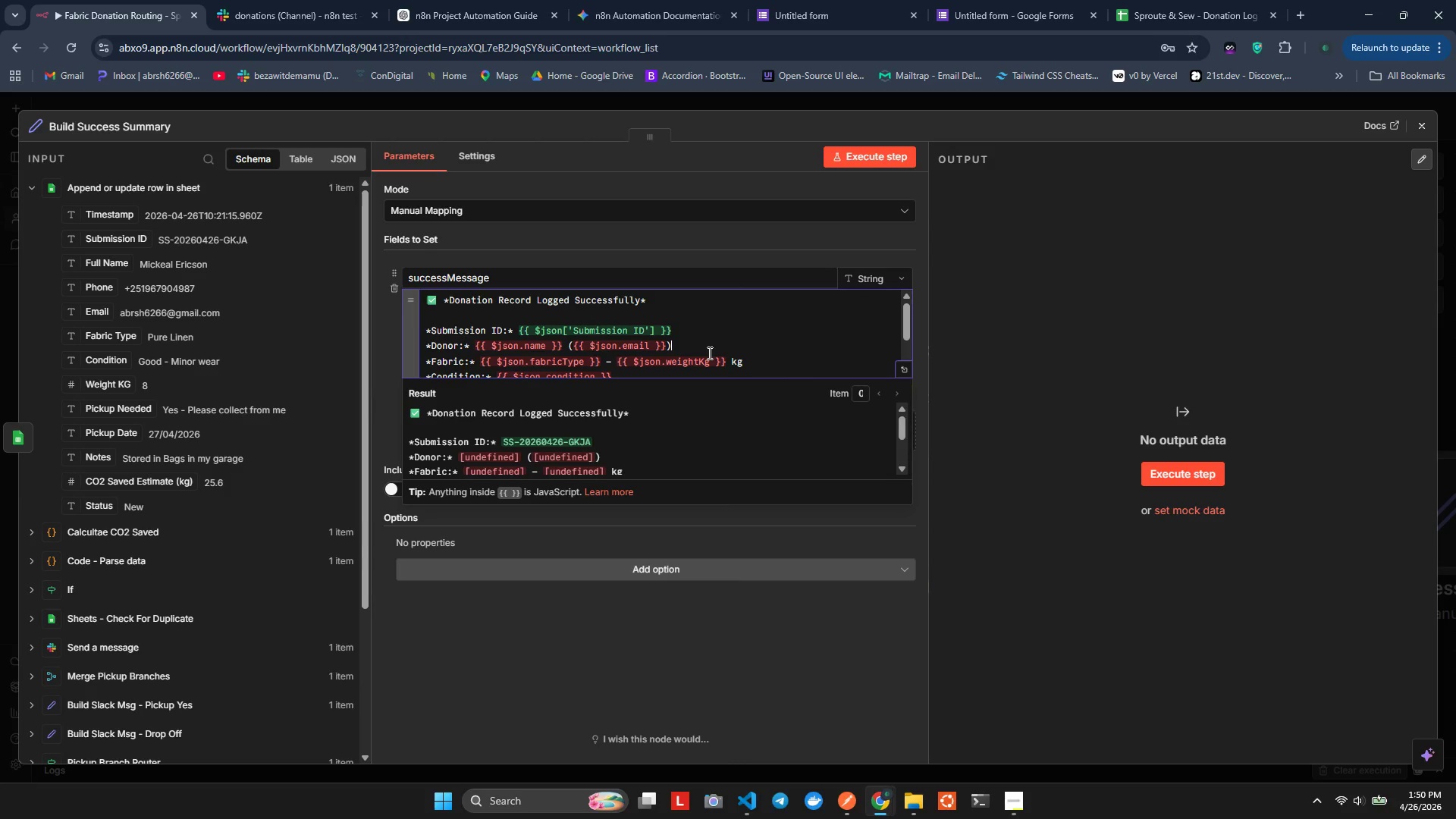 
double_click([682, 323])
 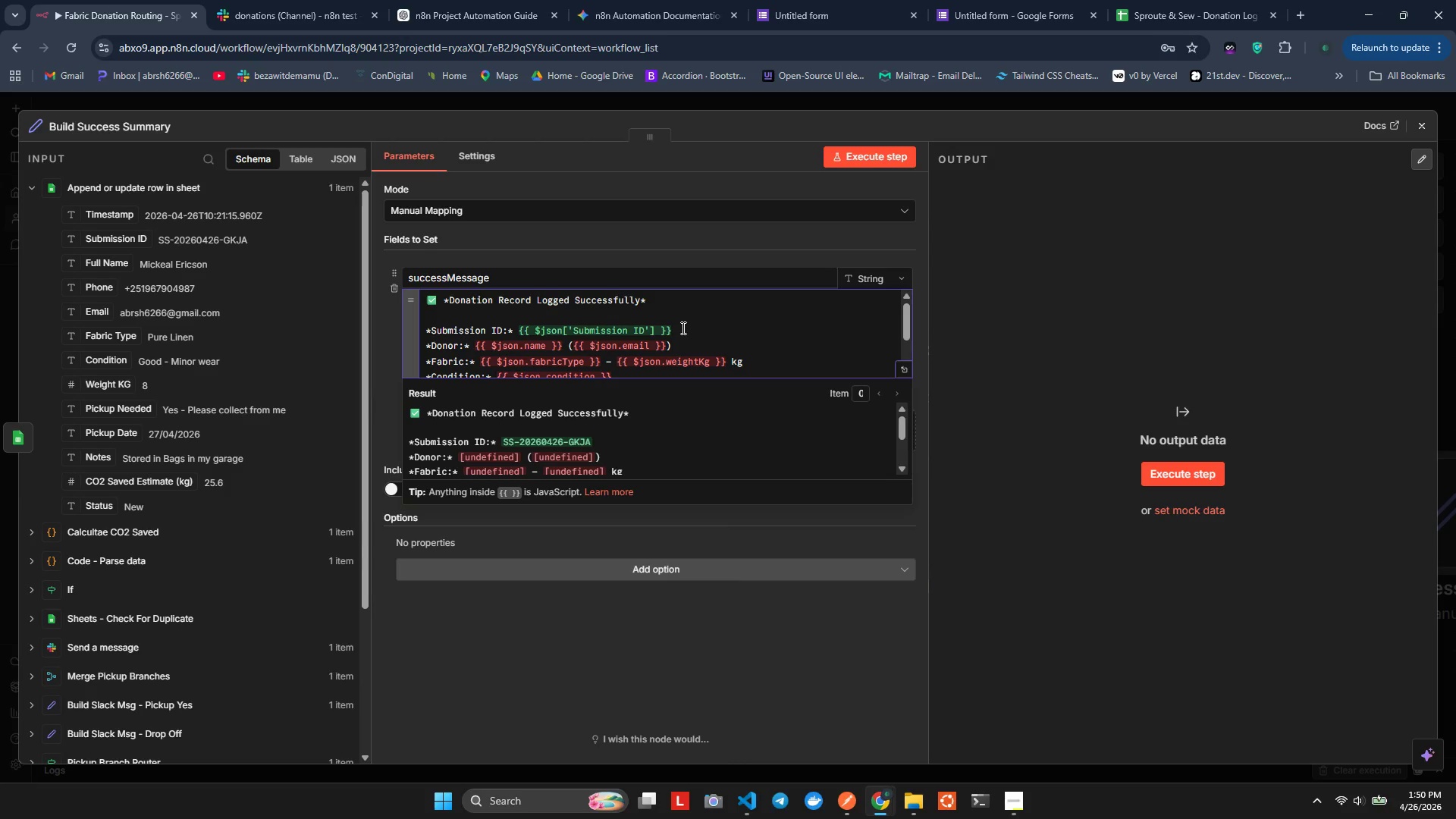 
triple_click([682, 328])
 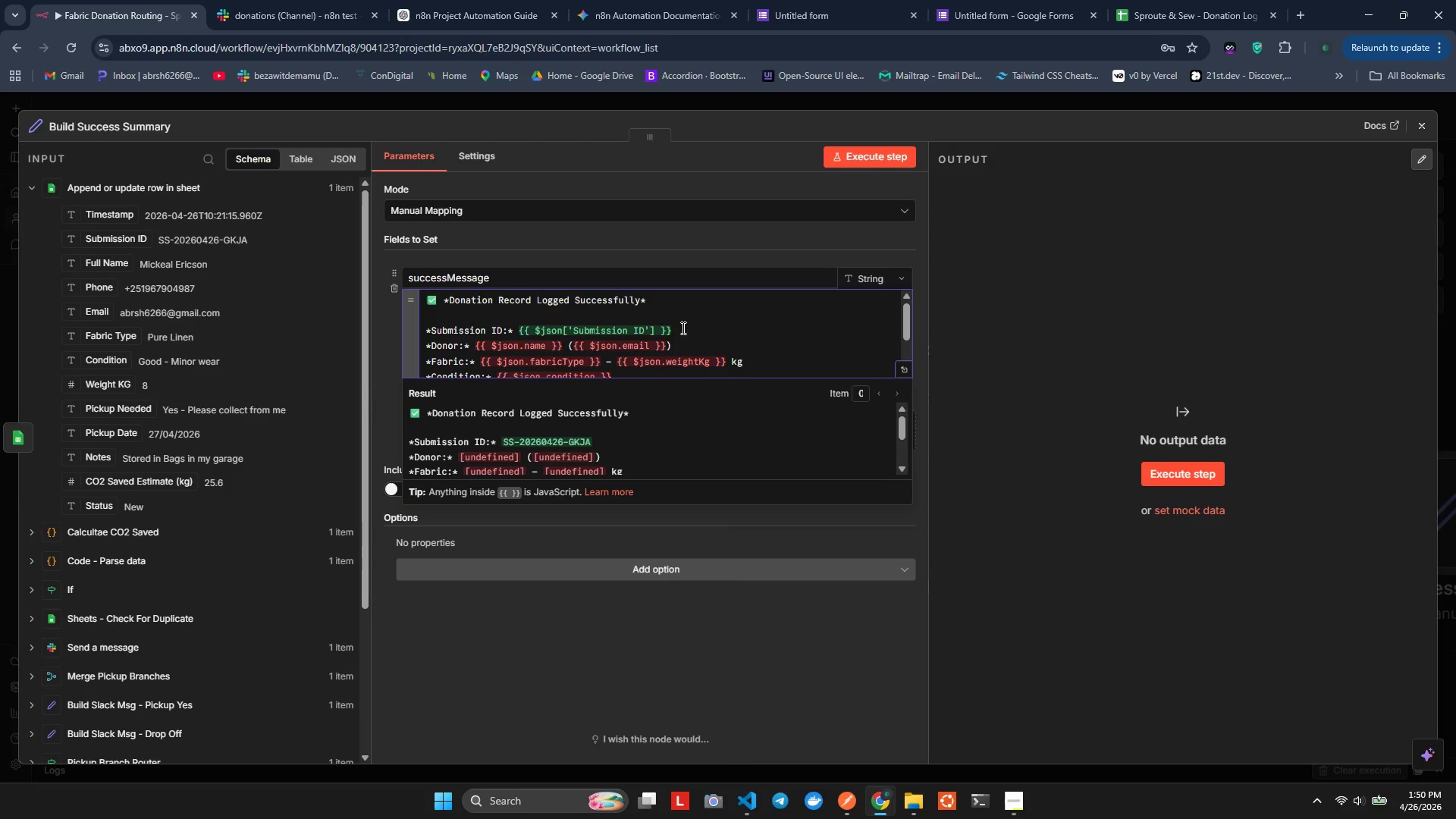 
key(Backspace)
 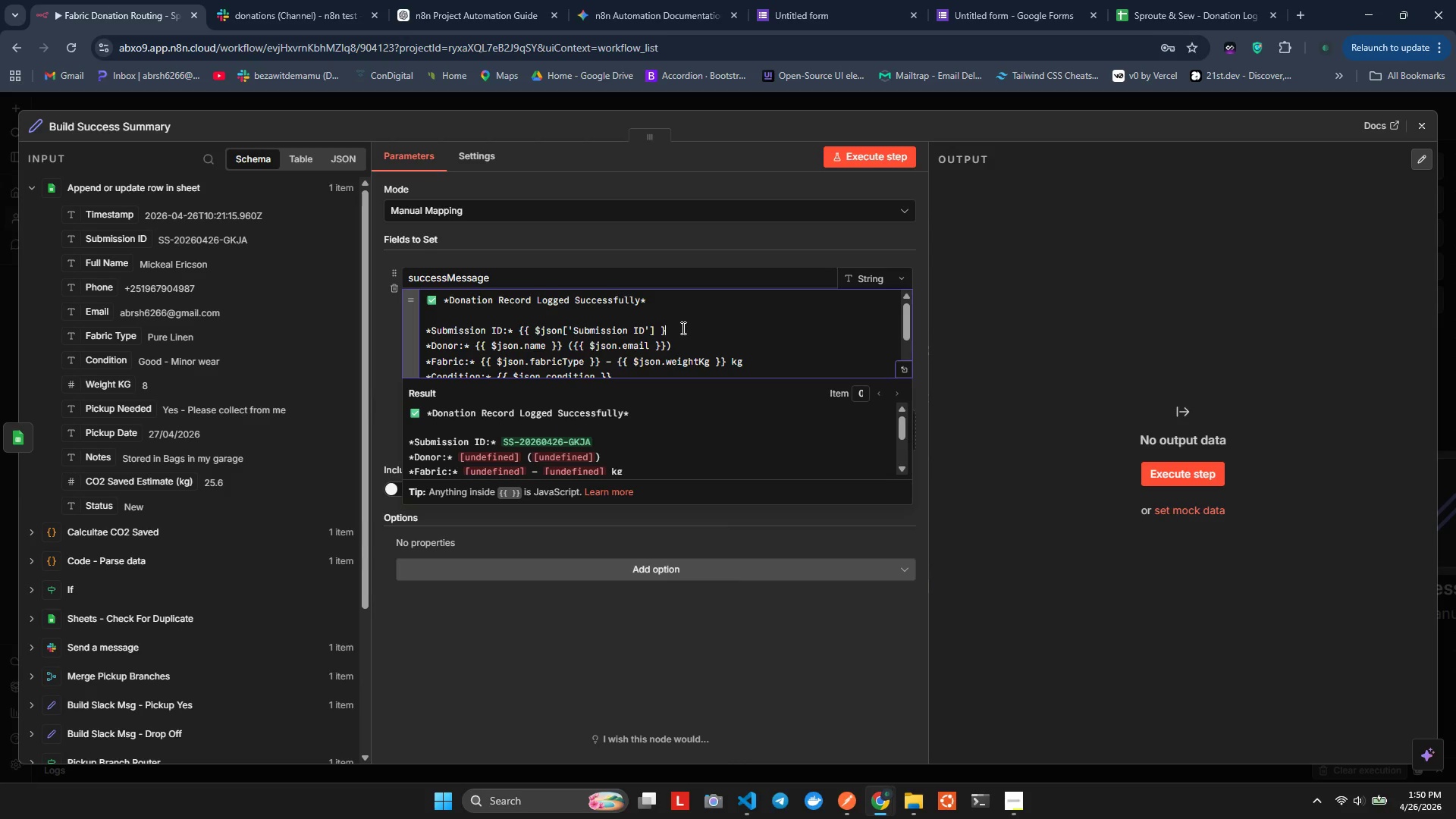 
key(Backspace)
 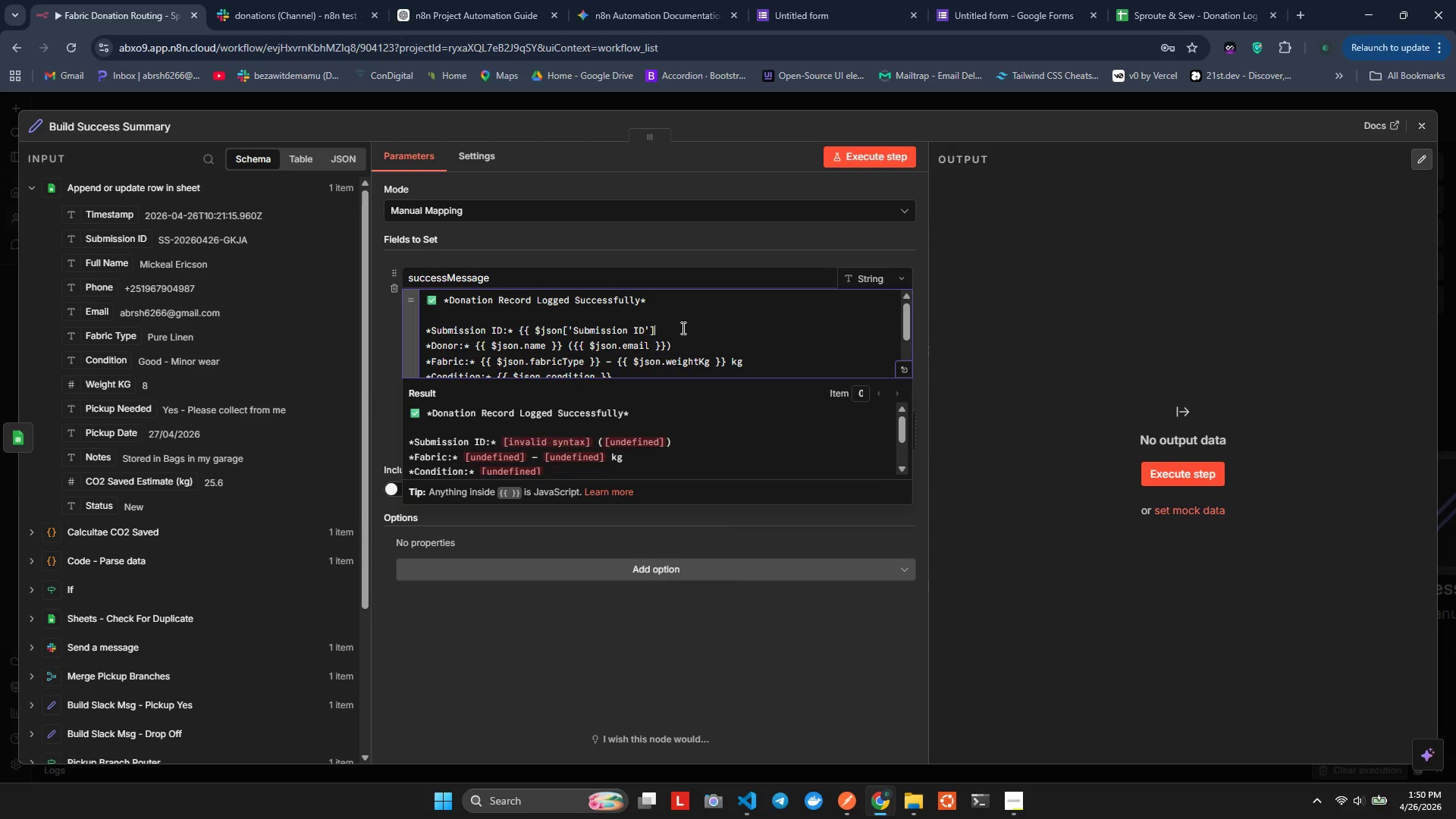 
hold_key(key=Backspace, duration=1.2)
 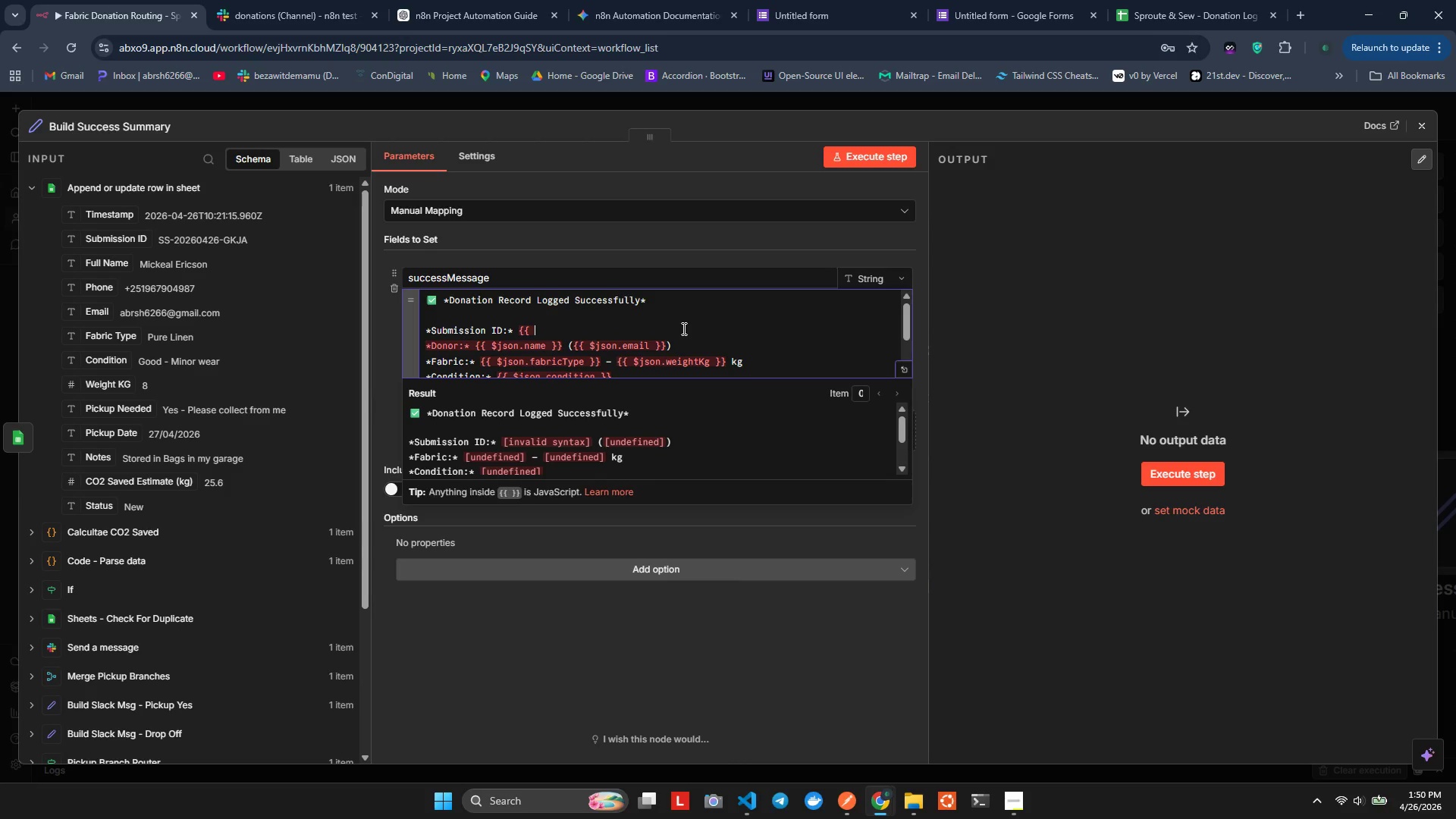 
key(Control+ControlLeft)
 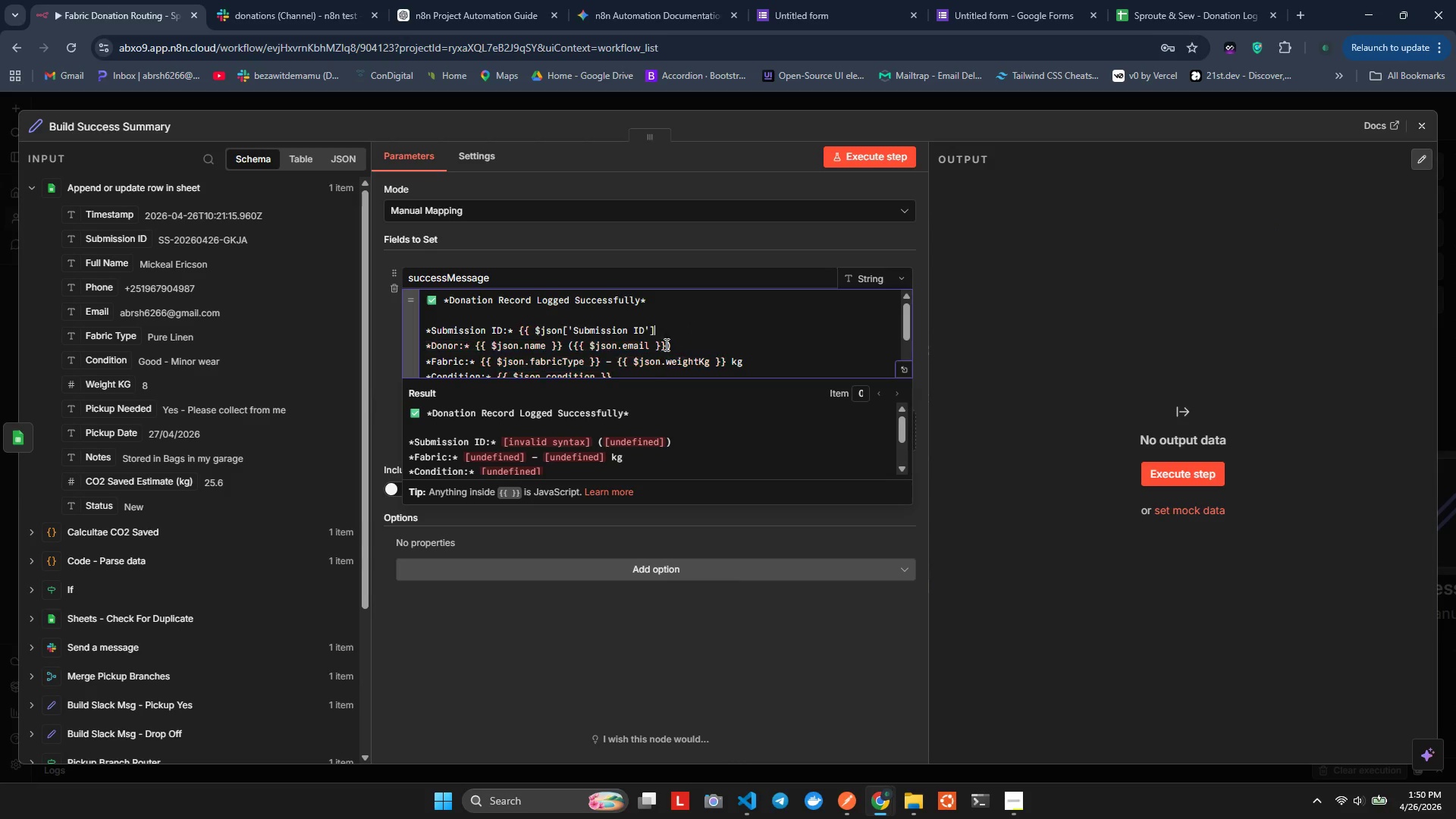 
key(Control+Z)
 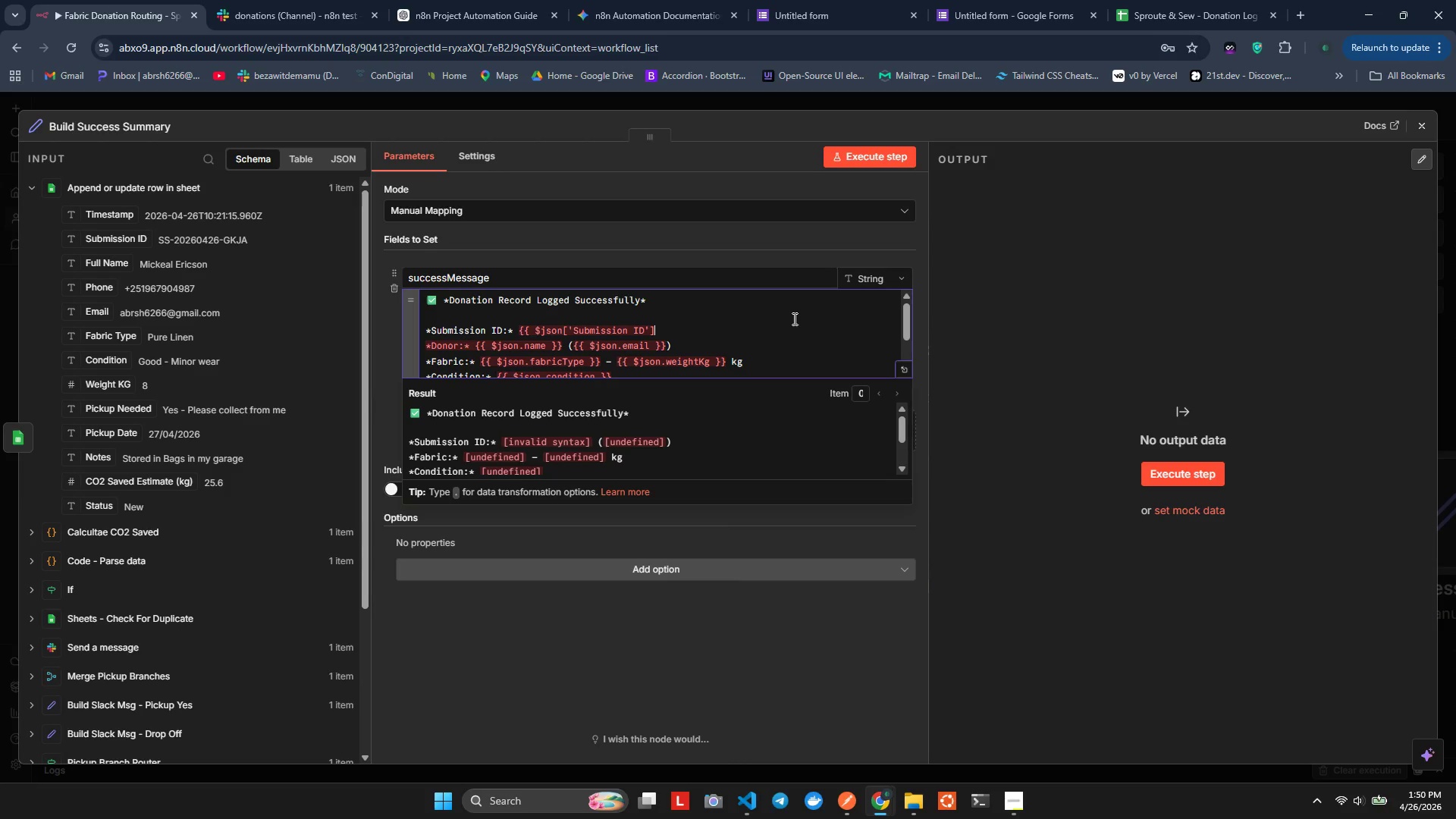 
left_click([793, 318])
 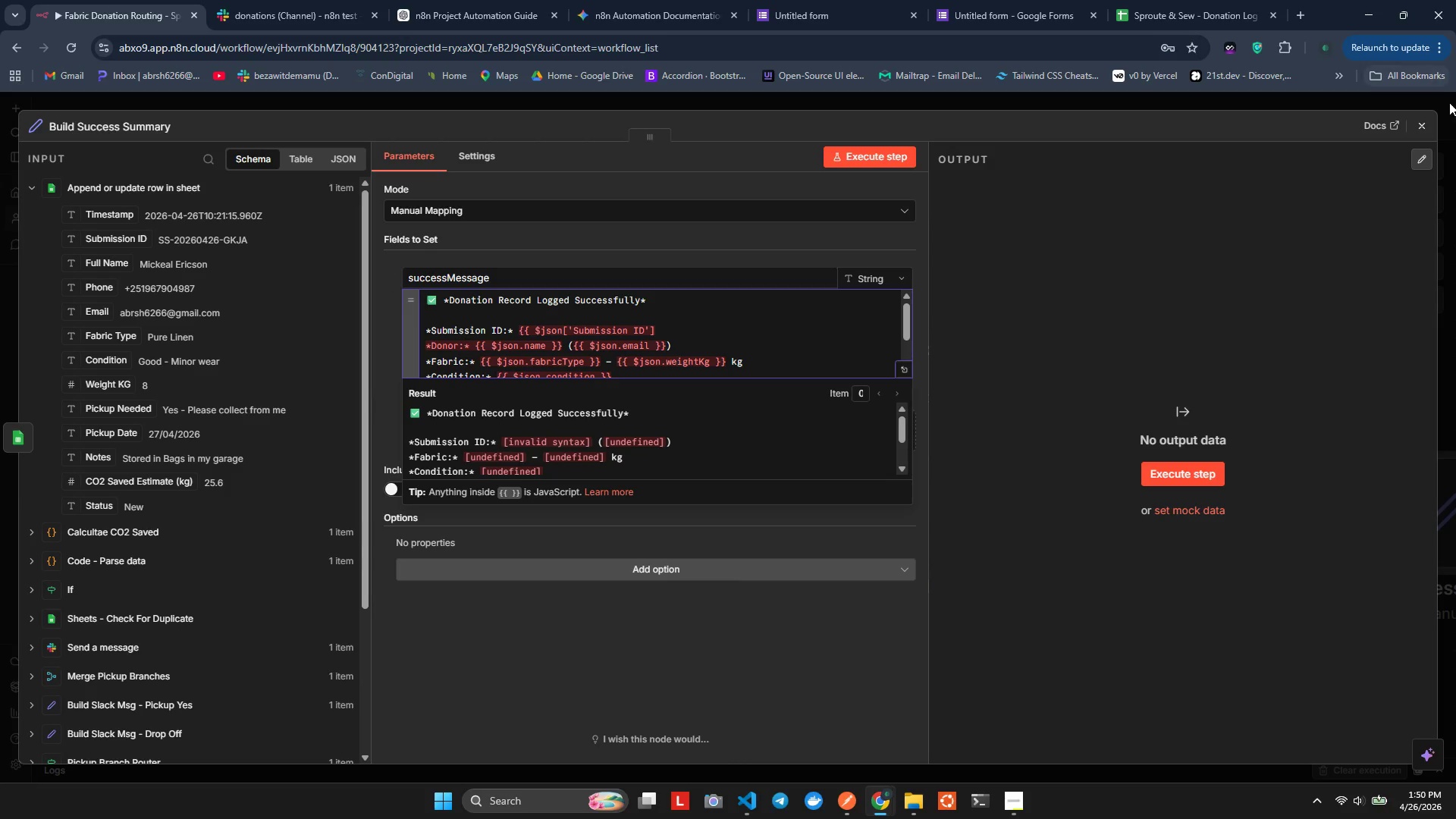 
left_click([1426, 119])
 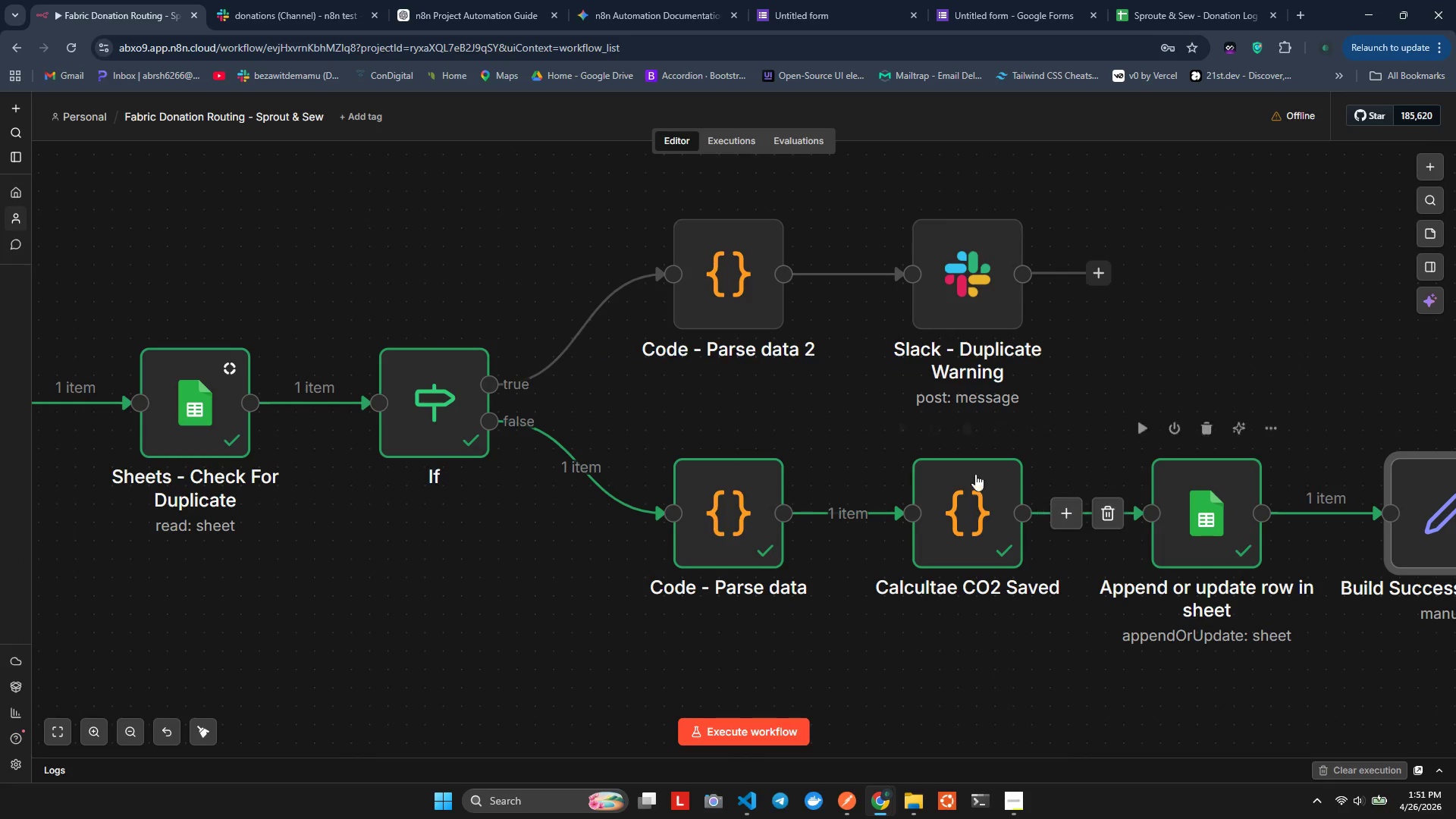 
hold_key(key=ShiftLeft, duration=1.19)
scroll: coordinate [1023, 475], scroll_direction: down, amount: 13.0
 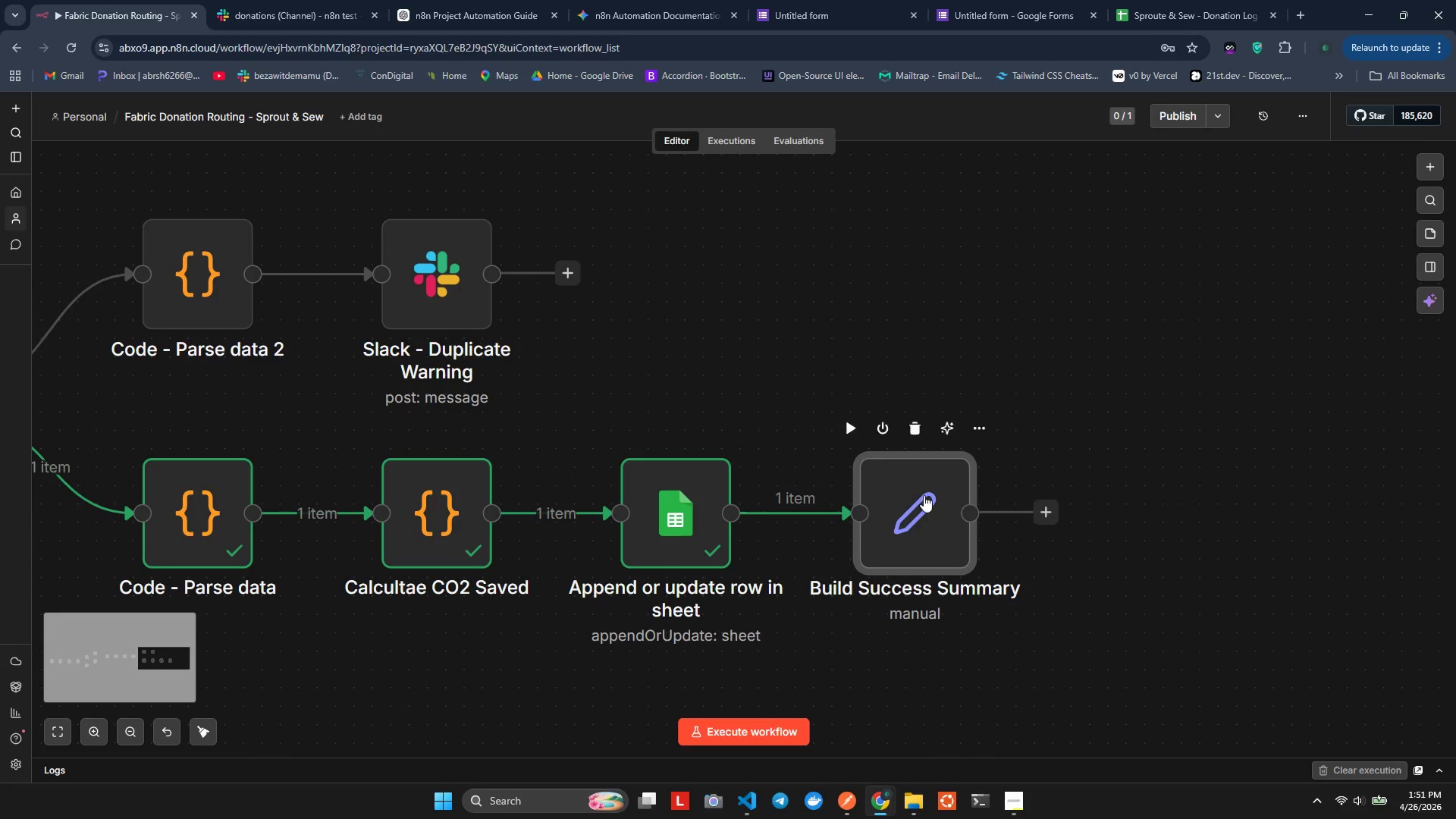 
left_click_drag(start_coordinate=[922, 496], to_coordinate=[1114, 487])
 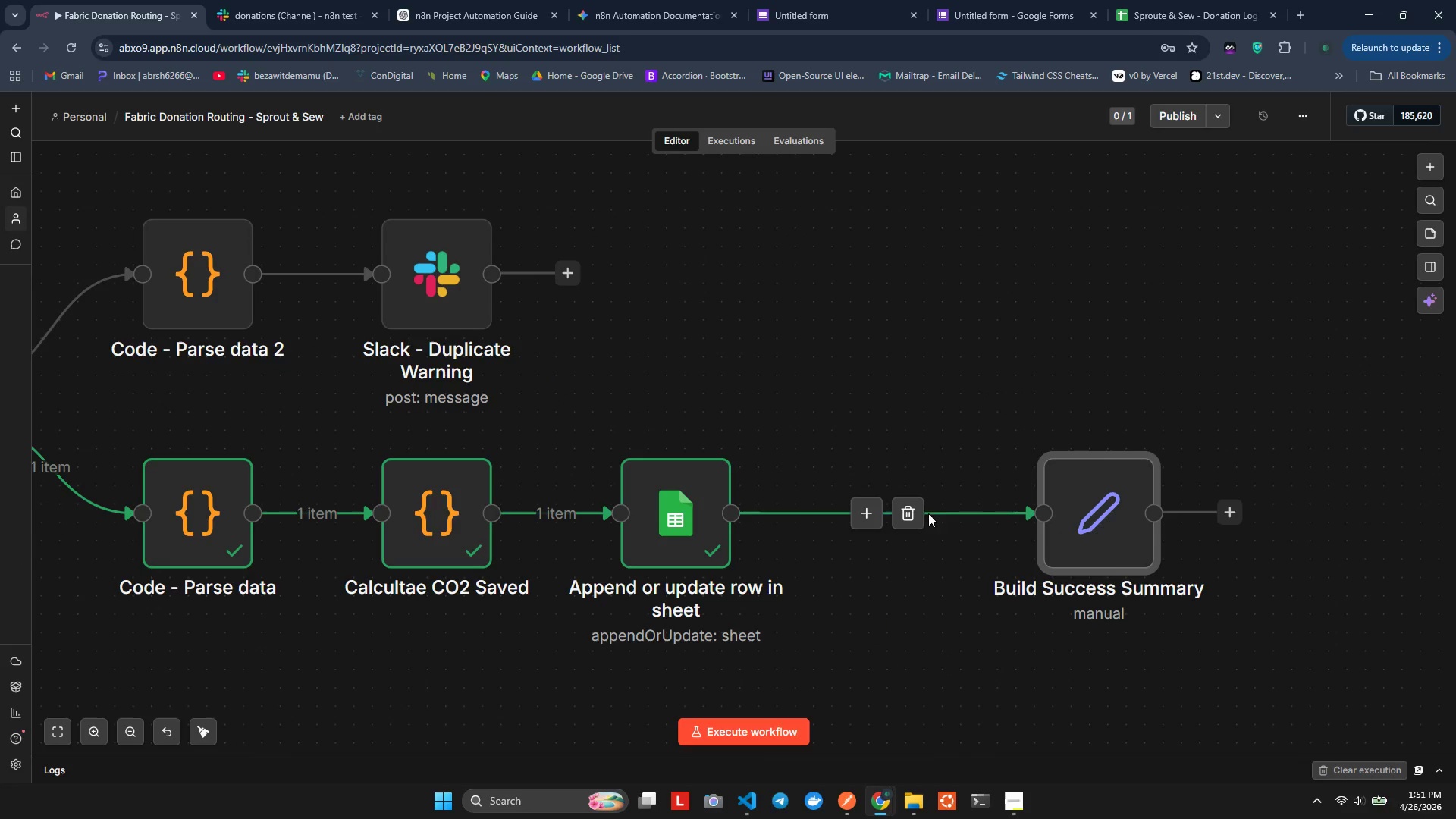 
left_click([911, 510])
 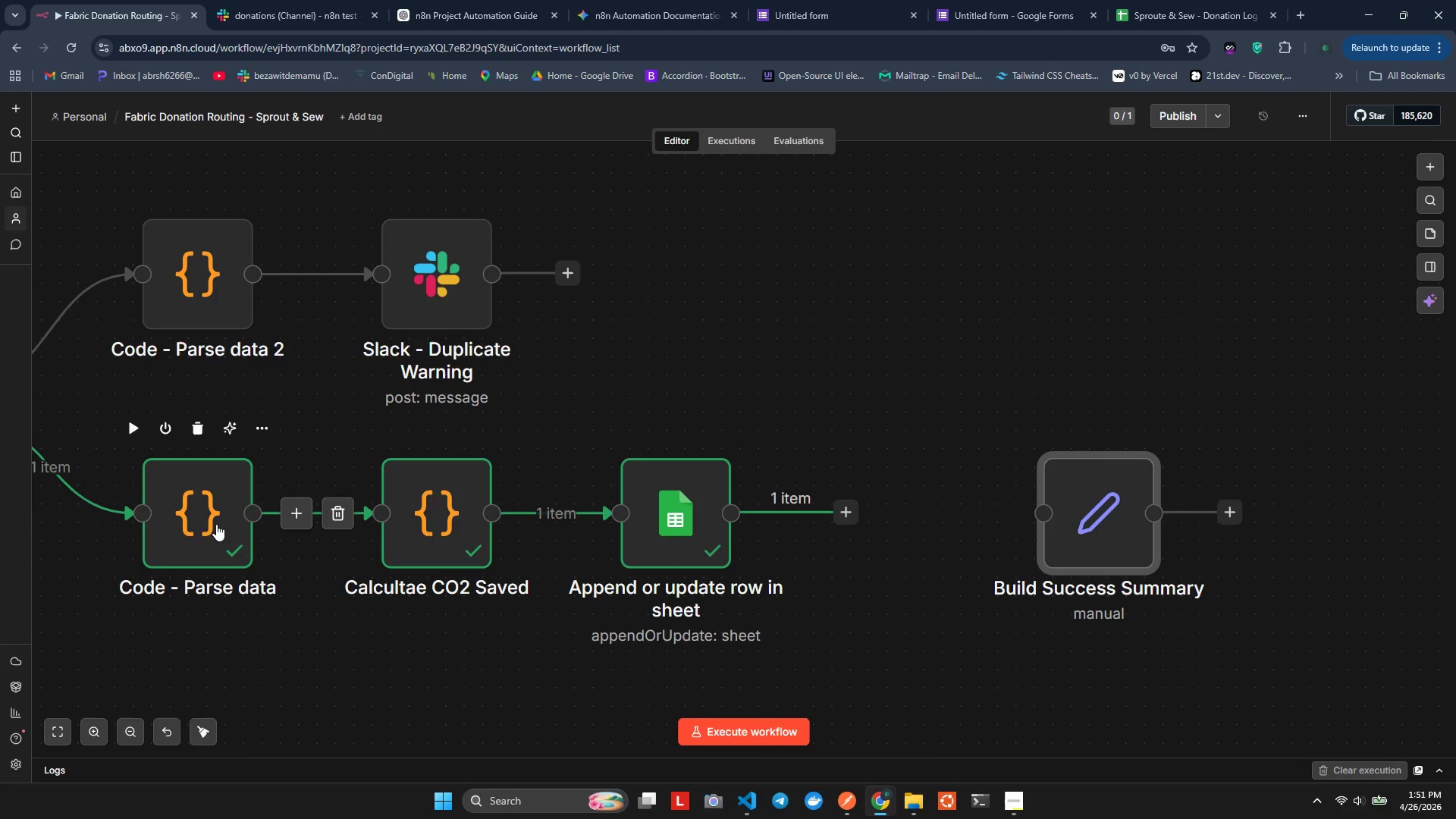 
right_click([202, 514])
 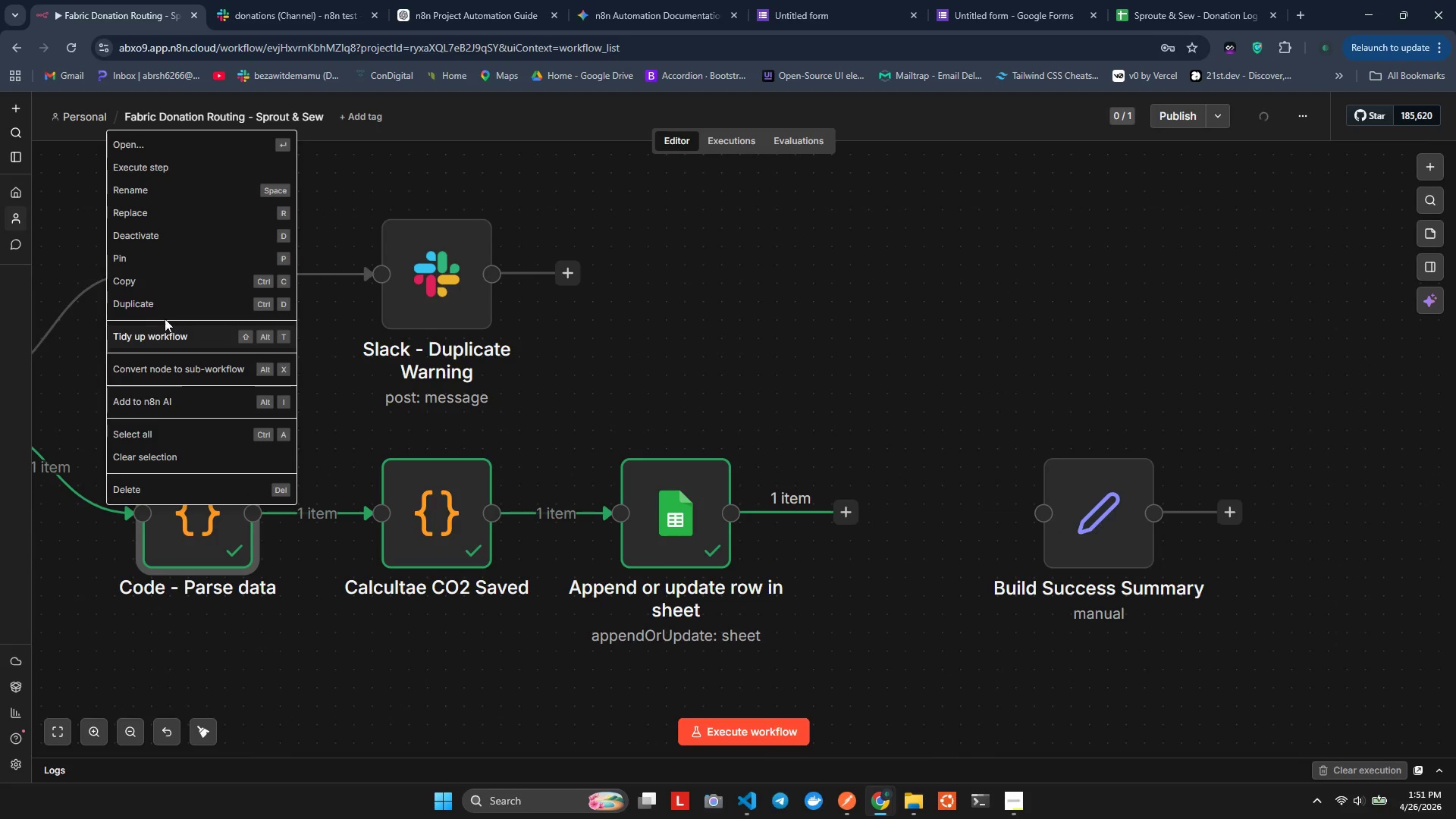 
left_click([149, 310])
 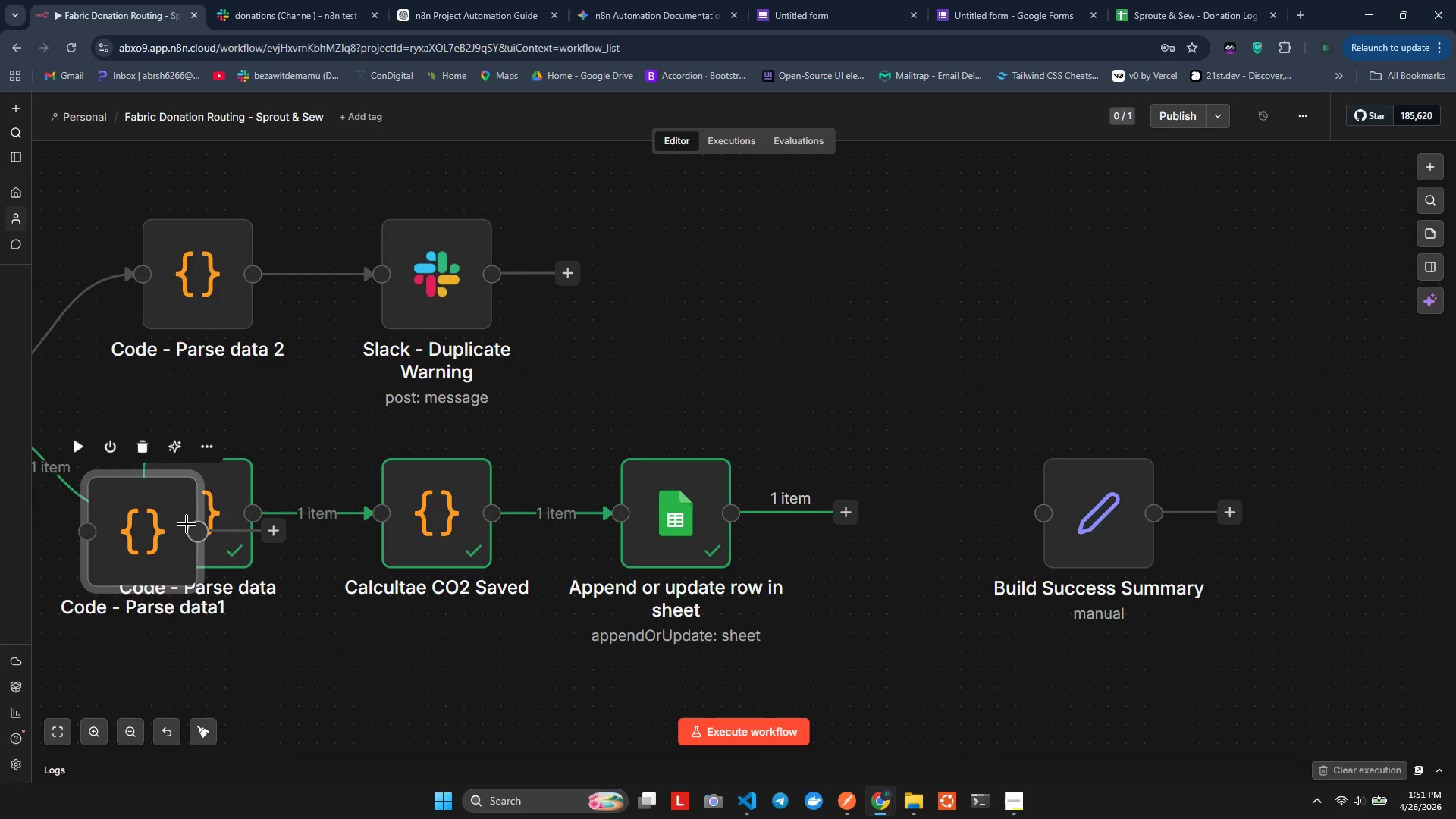 
left_click_drag(start_coordinate=[118, 517], to_coordinate=[892, 497])
 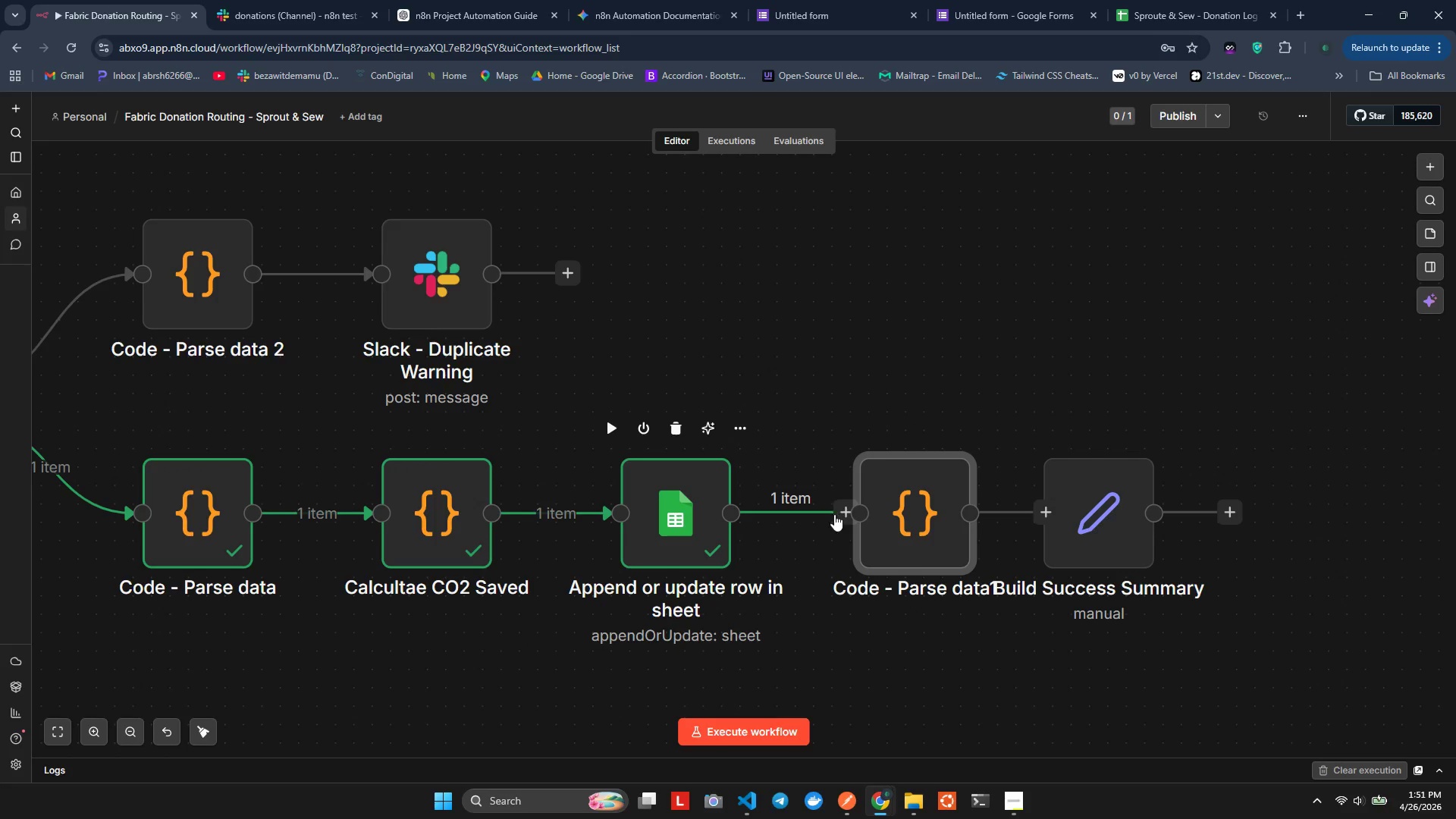 
left_click_drag(start_coordinate=[839, 513], to_coordinate=[858, 514])
 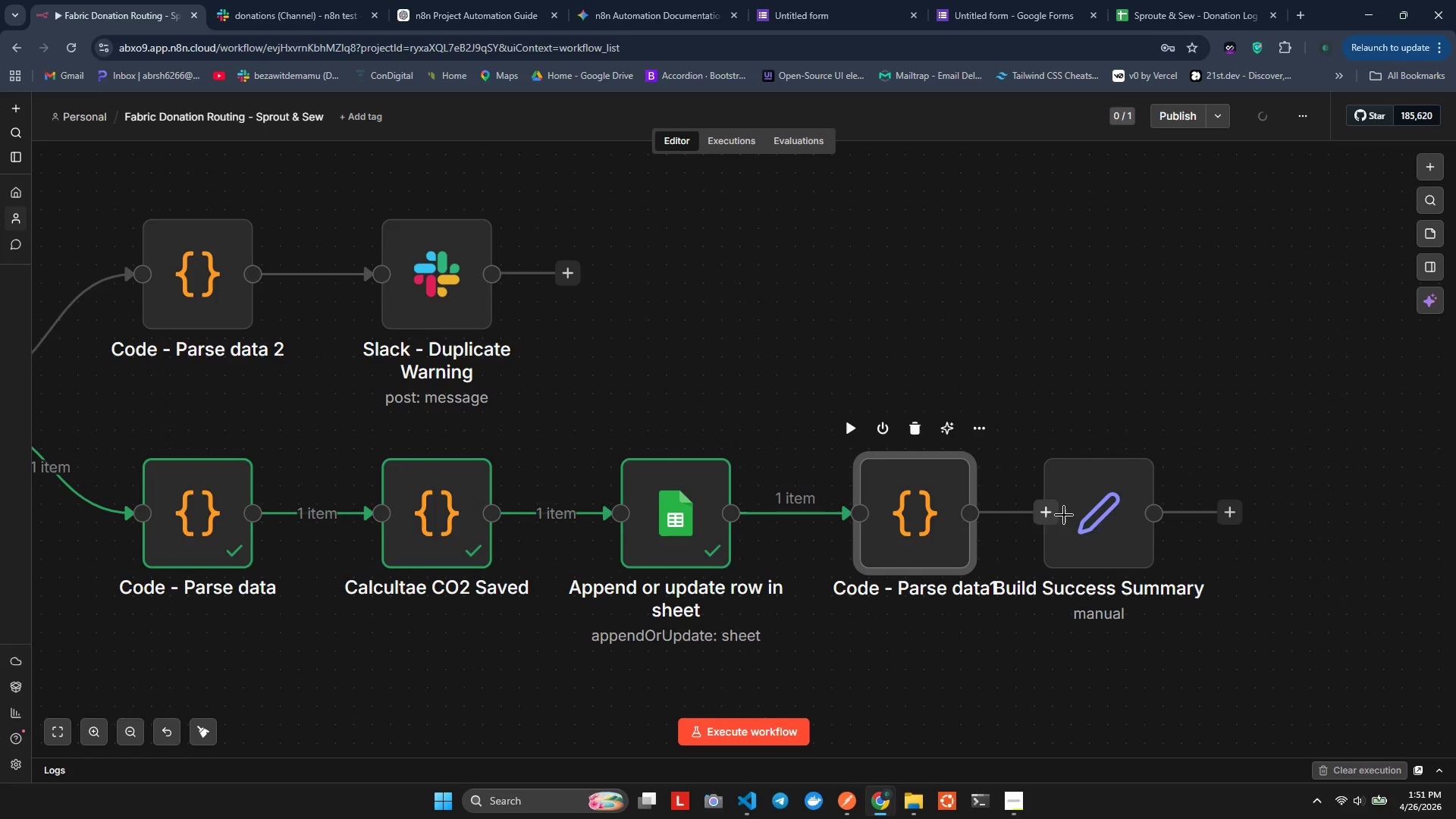 
left_click_drag(start_coordinate=[1087, 516], to_coordinate=[1203, 519])
 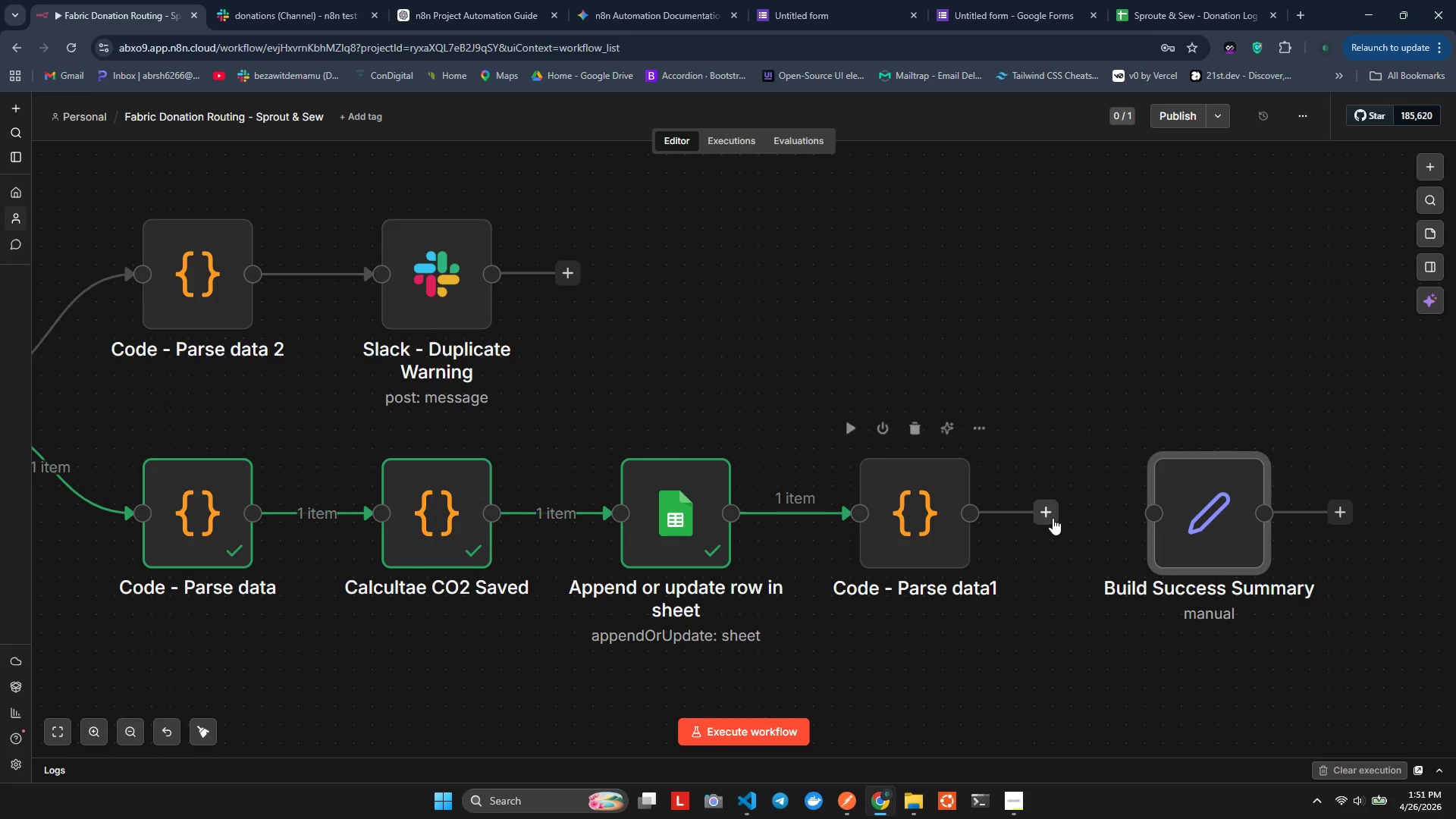 
left_click_drag(start_coordinate=[1045, 513], to_coordinate=[1163, 516])
 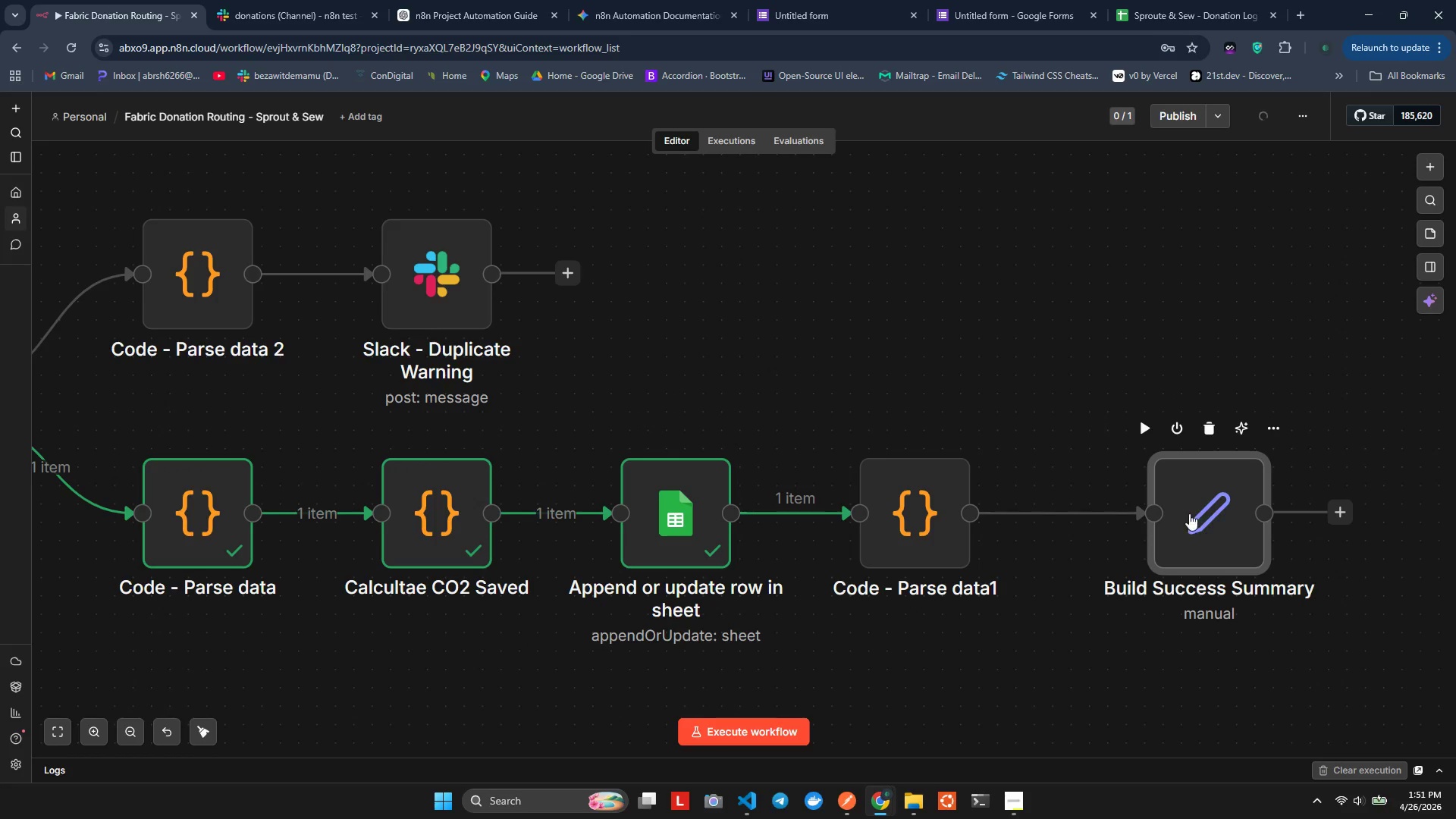 
left_click_drag(start_coordinate=[1207, 512], to_coordinate=[1128, 510])
 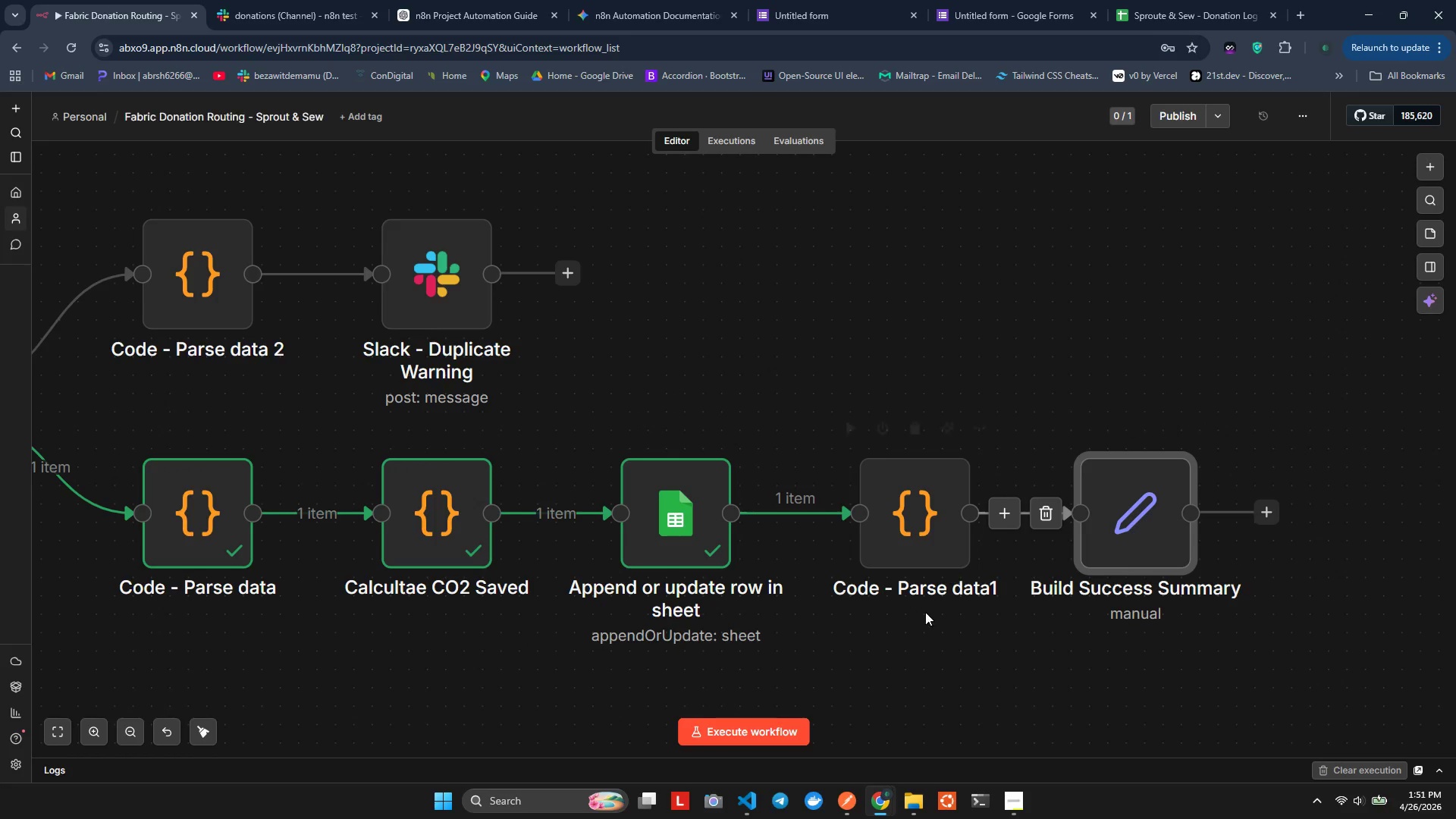 
left_click([925, 653])
 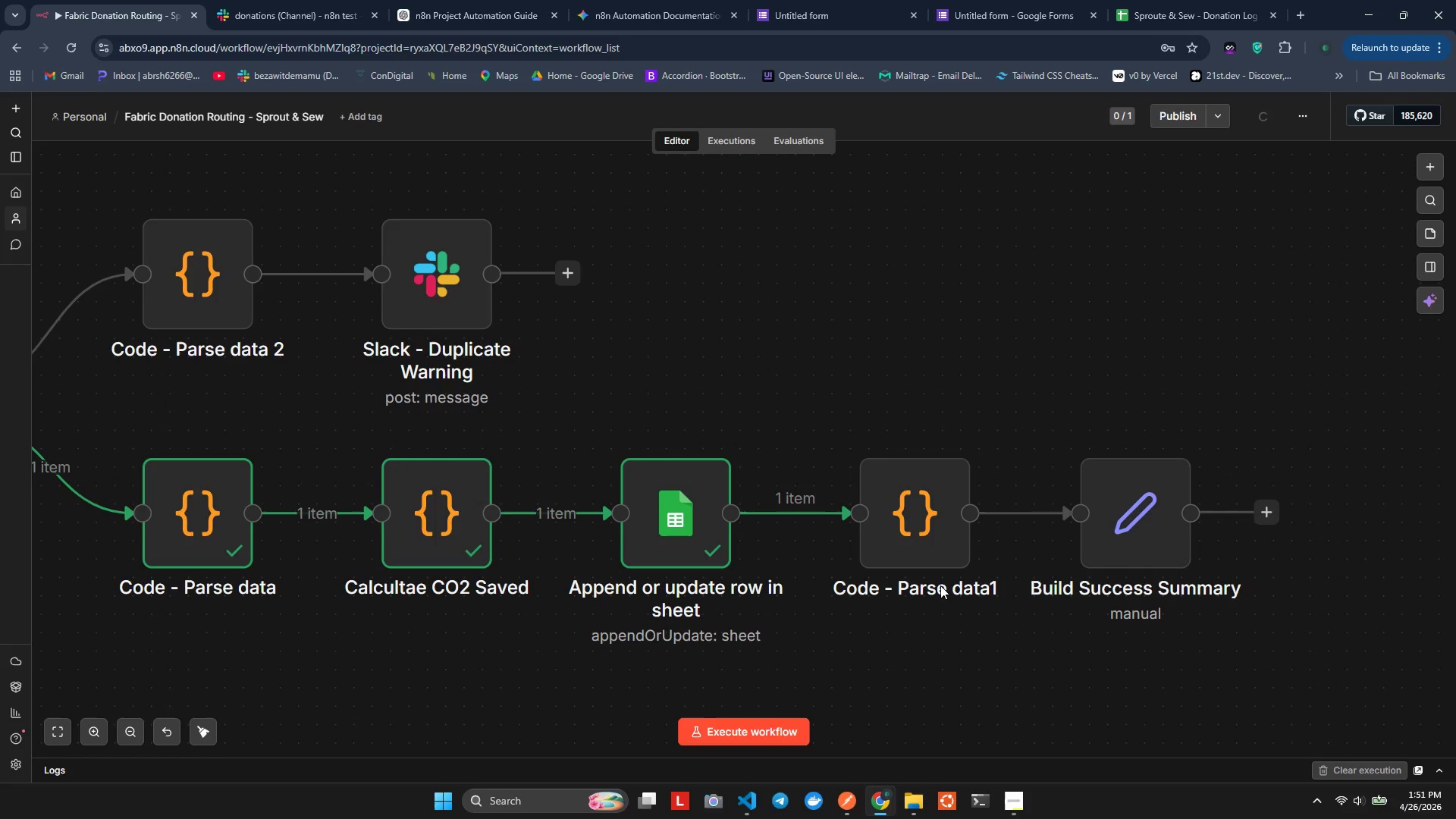 
right_click([905, 510])
 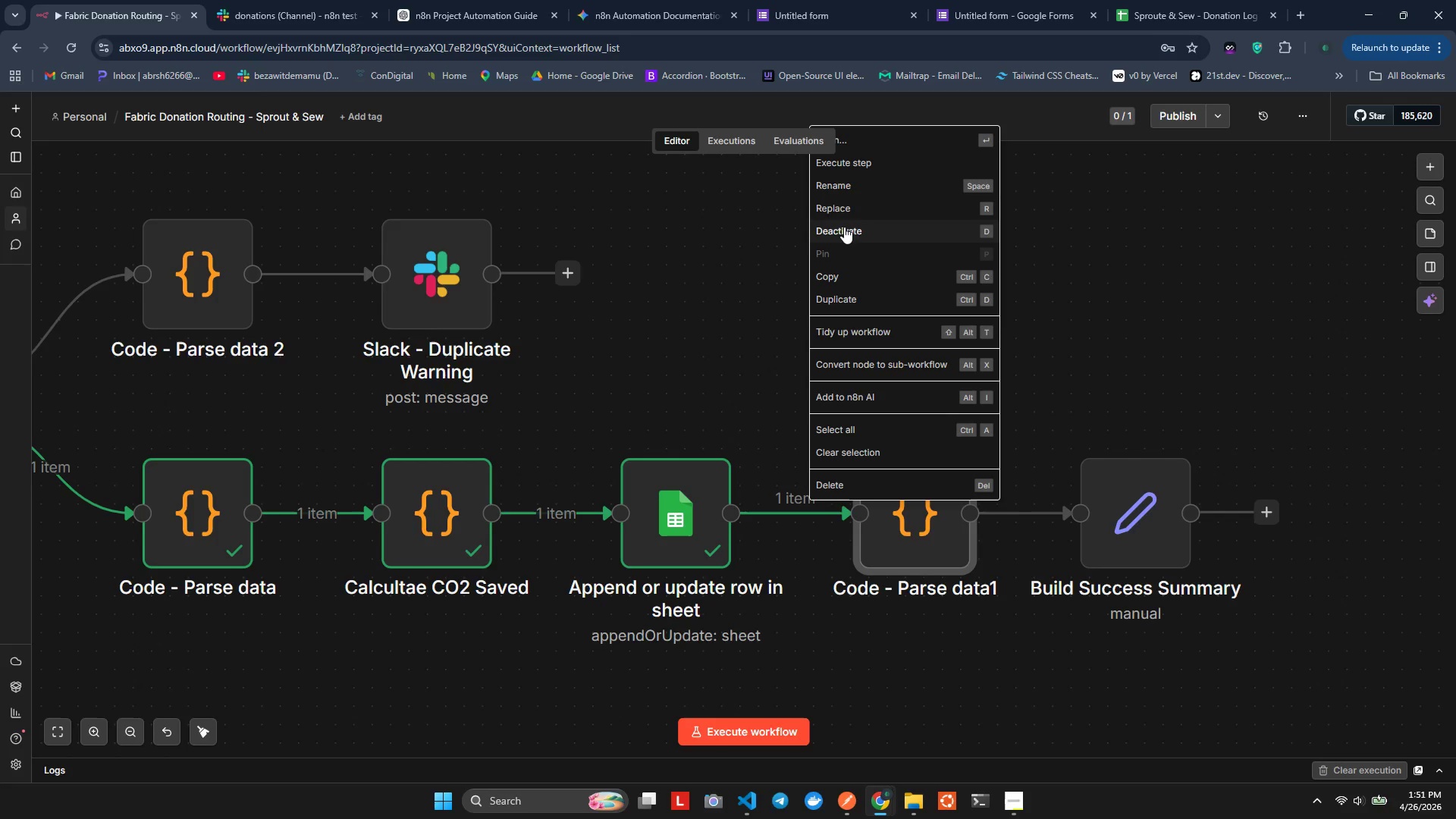 
left_click([844, 187])
 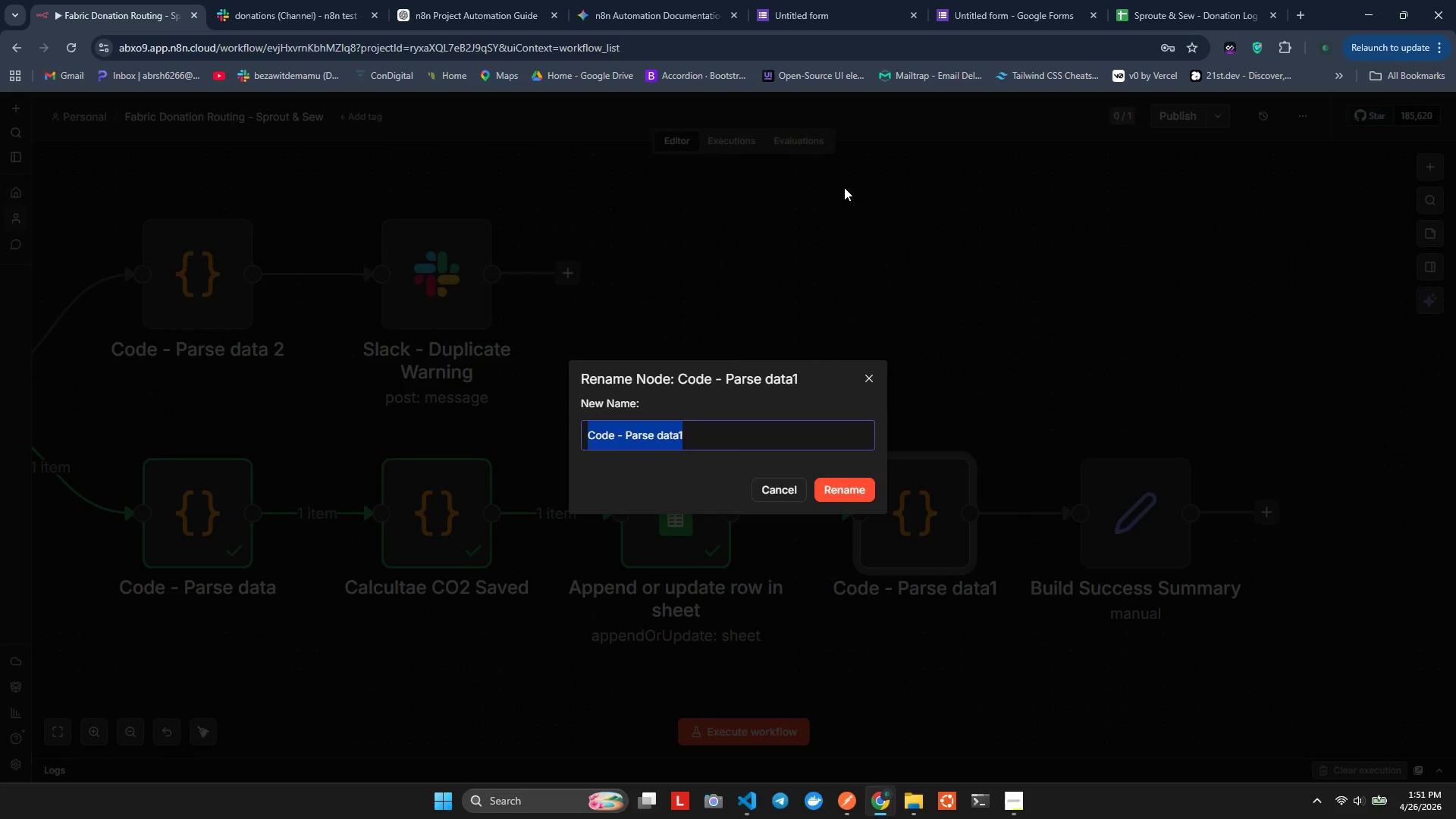 
key(Numpad0)
 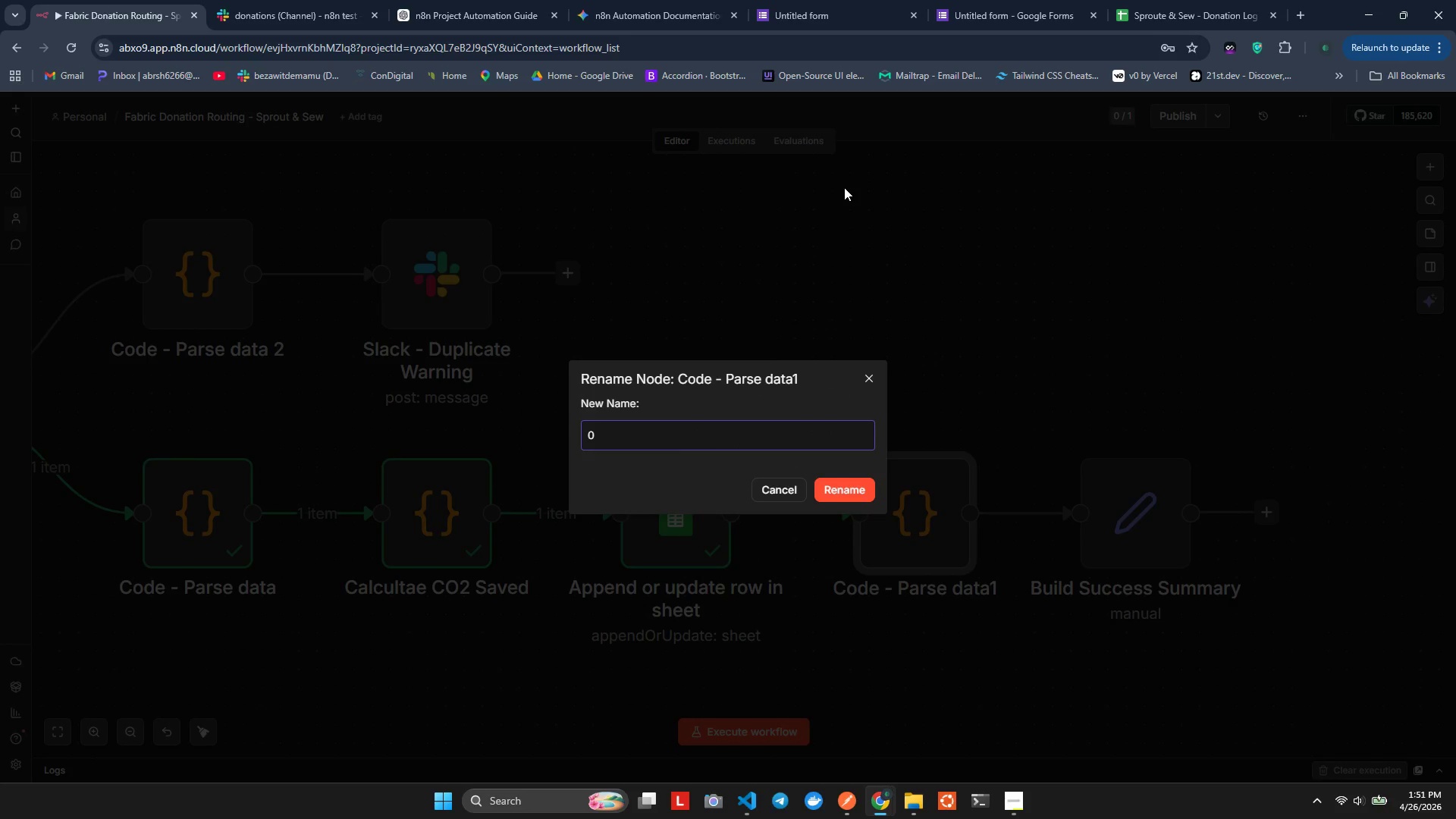 
key(Control+ControlLeft)
 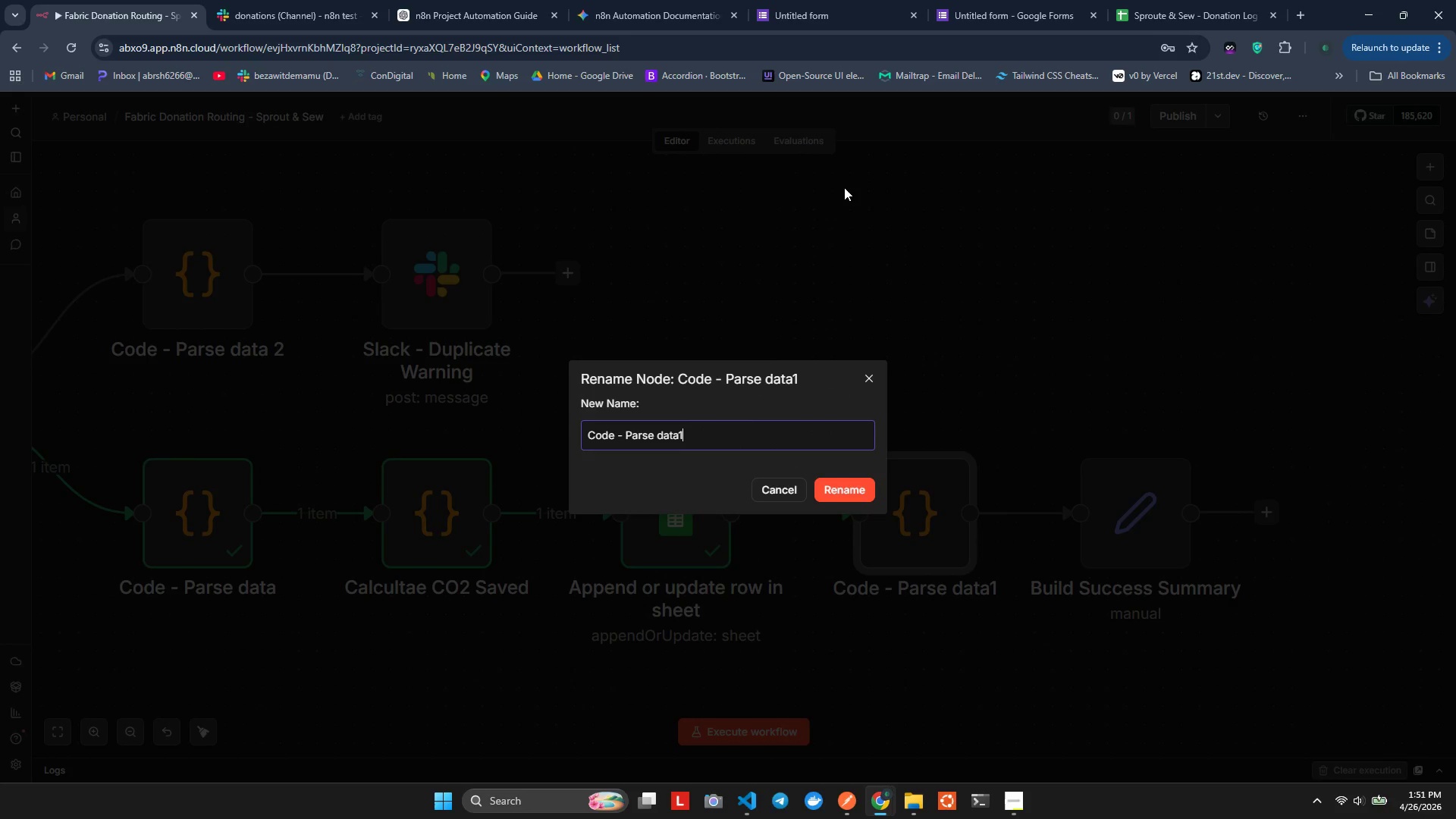 
key(Control+Z)
 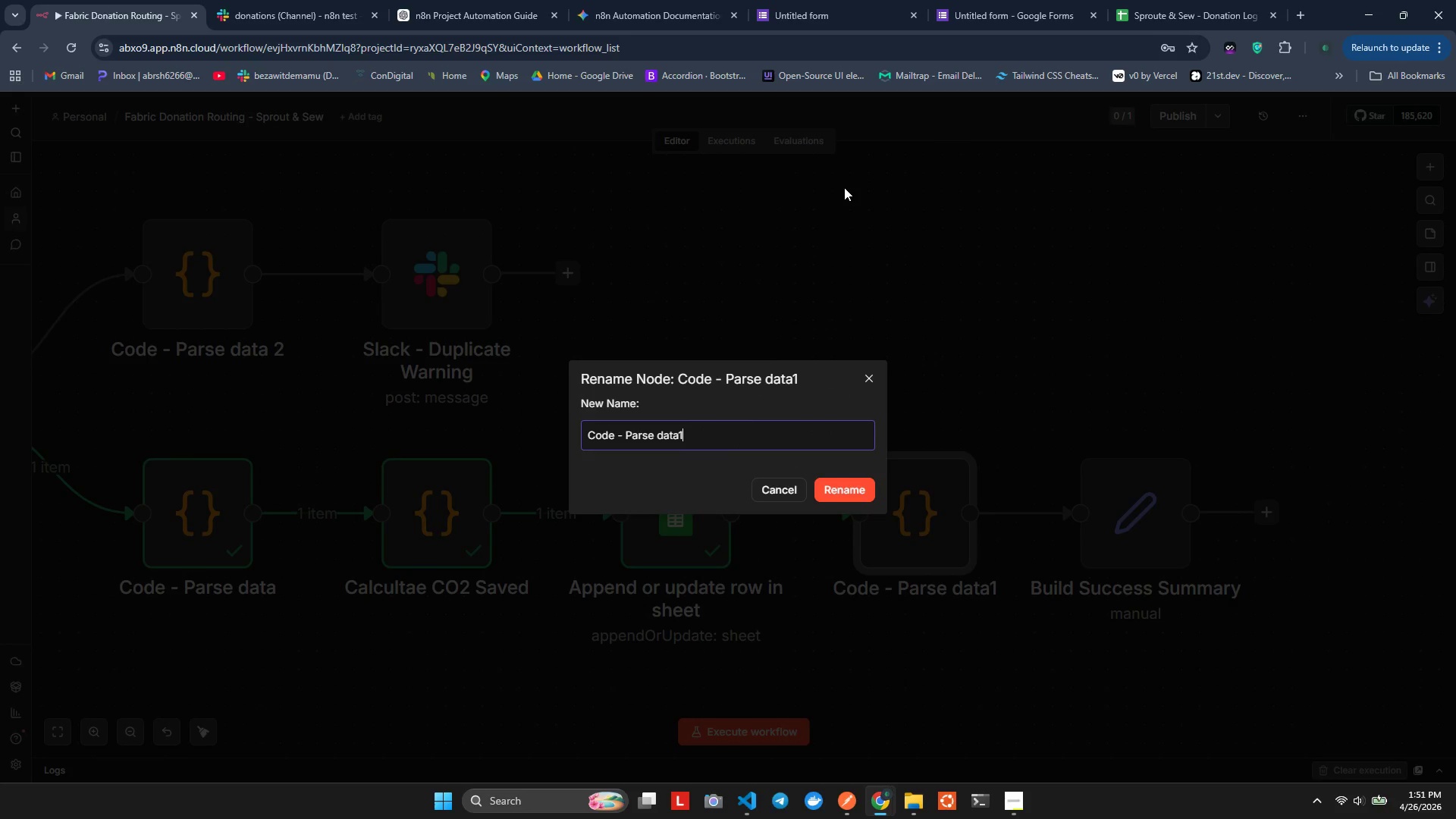 
key(ArrowRight)
 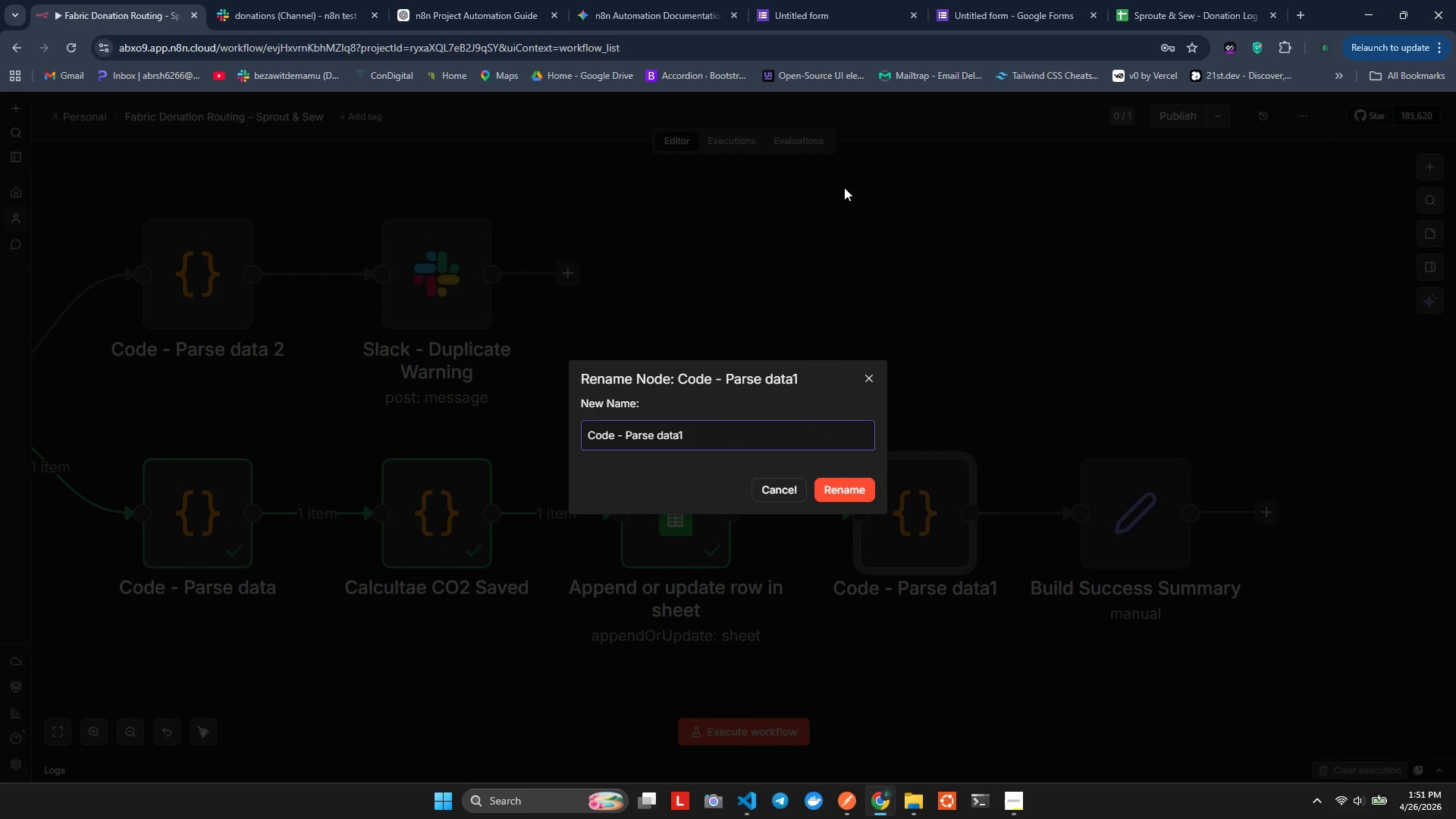 
key(Backspace)
 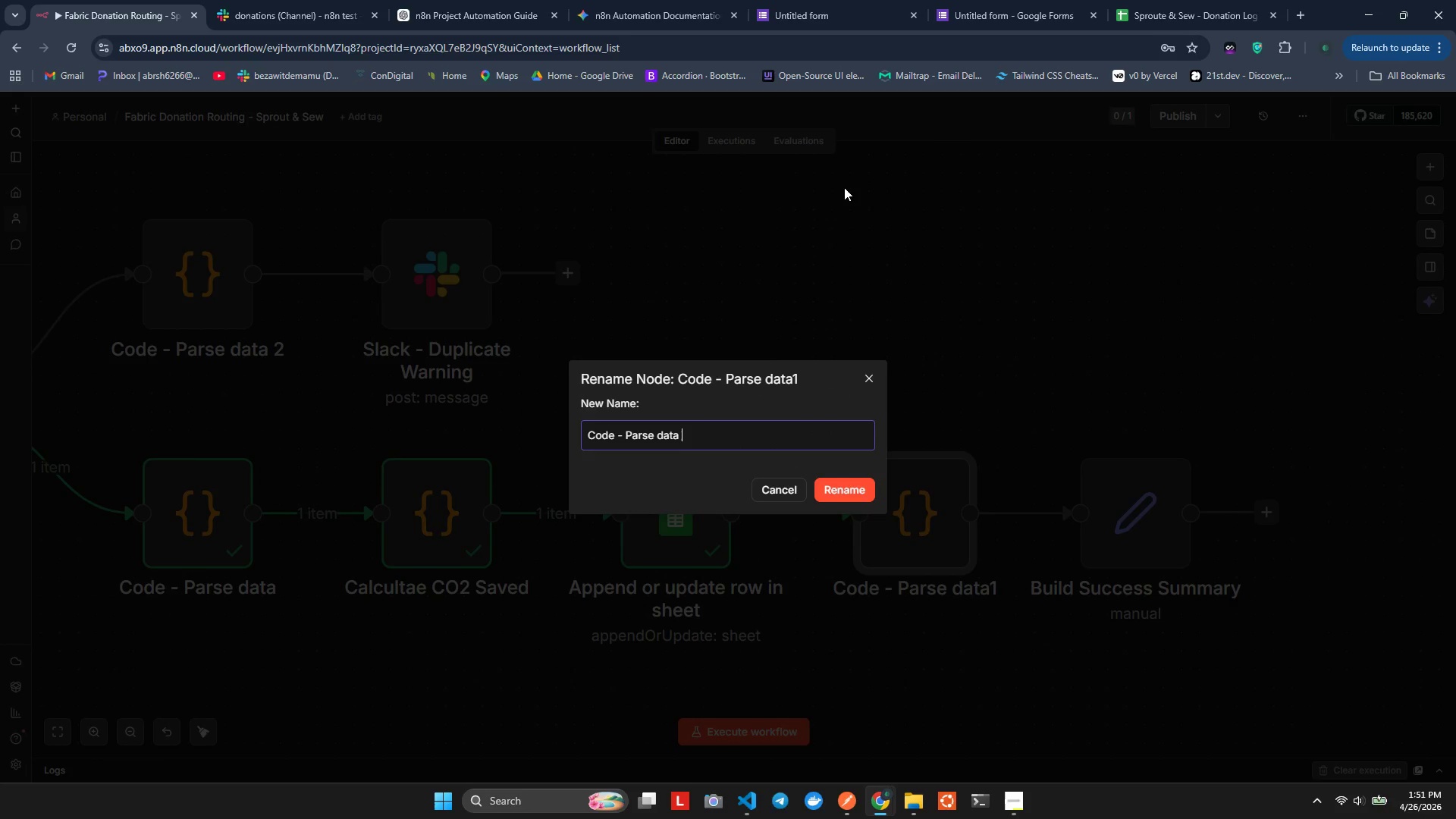 
key(Space)
 